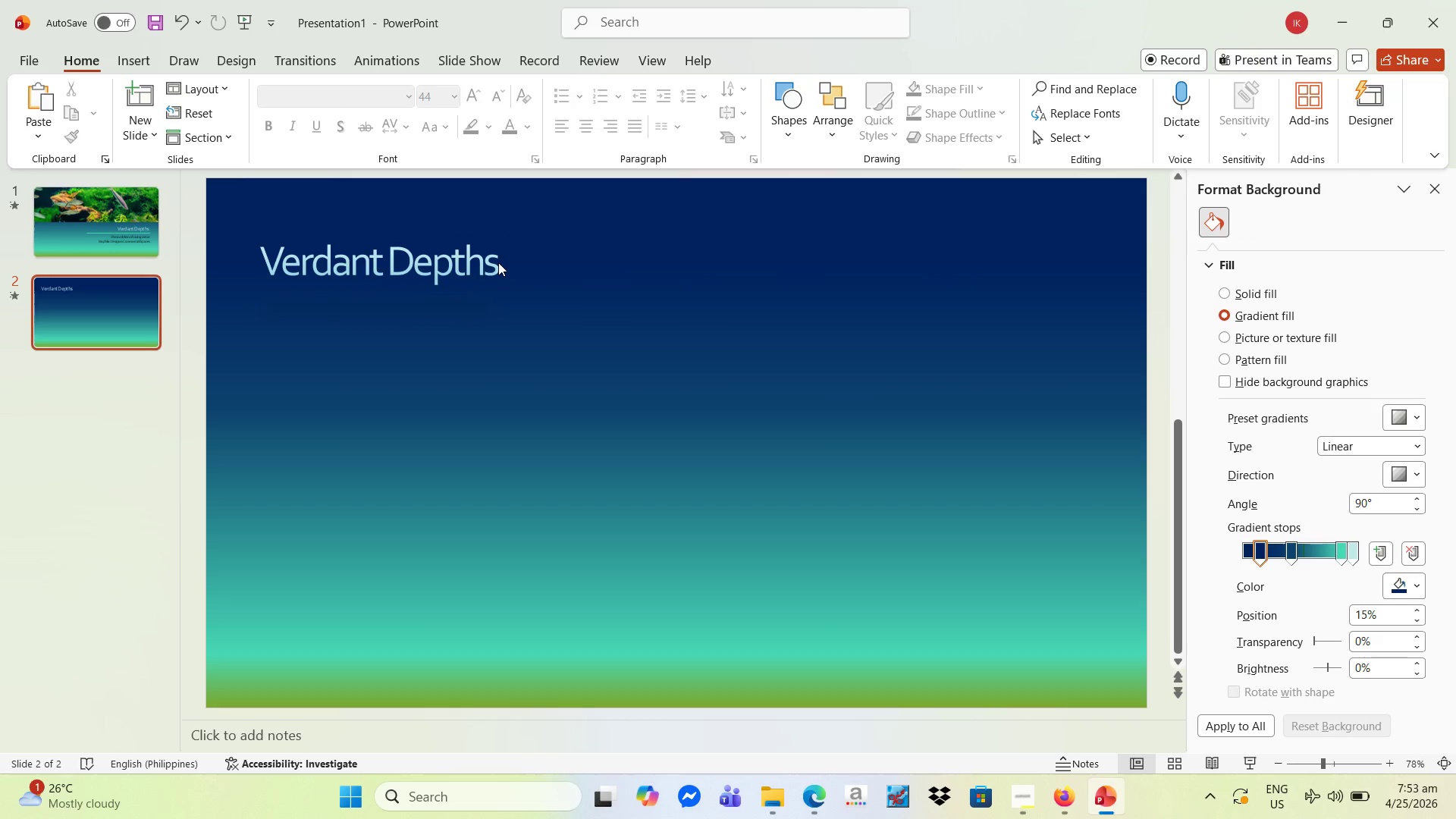 
left_click([498, 262])
 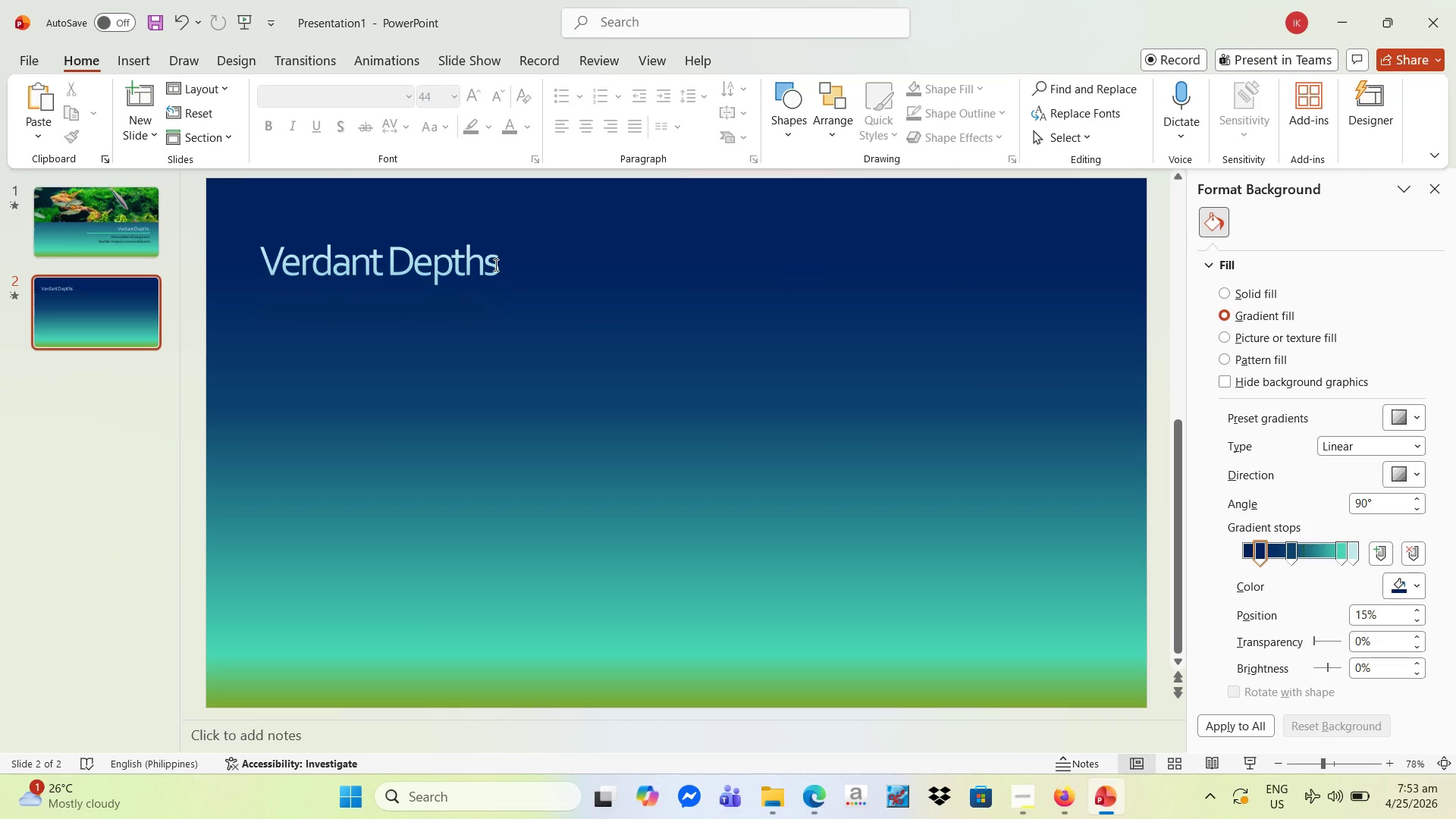 
left_click([494, 265])
 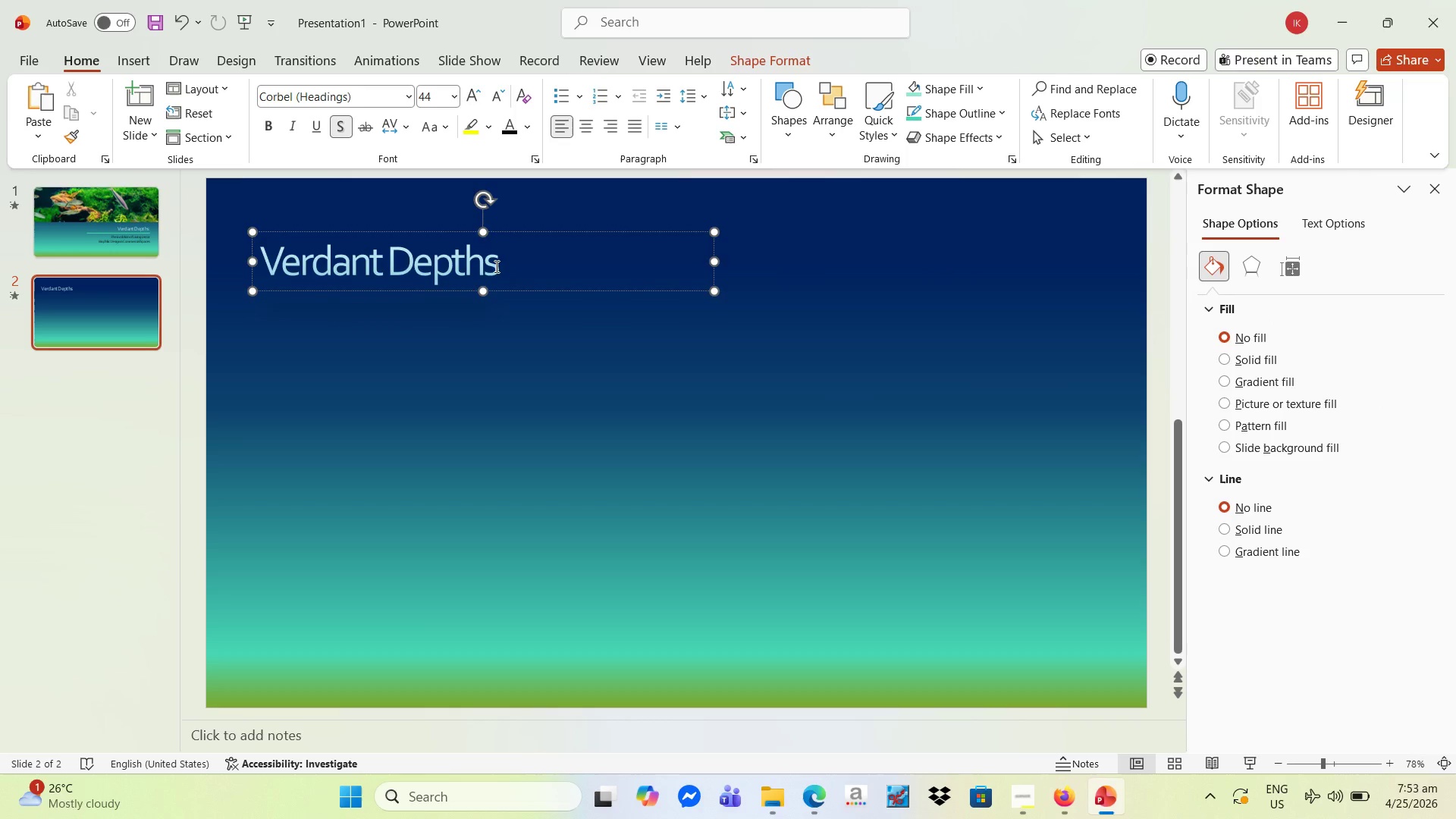 
key(Backspace)
key(Backspace)
key(Backspace)
key(Backspace)
key(Backspace)
key(Backspace)
key(Backspace)
key(Backspace)
key(Backspace)
key(Backspace)
key(Backspace)
key(Backspace)
key(Backspace)
type(the Concept)
 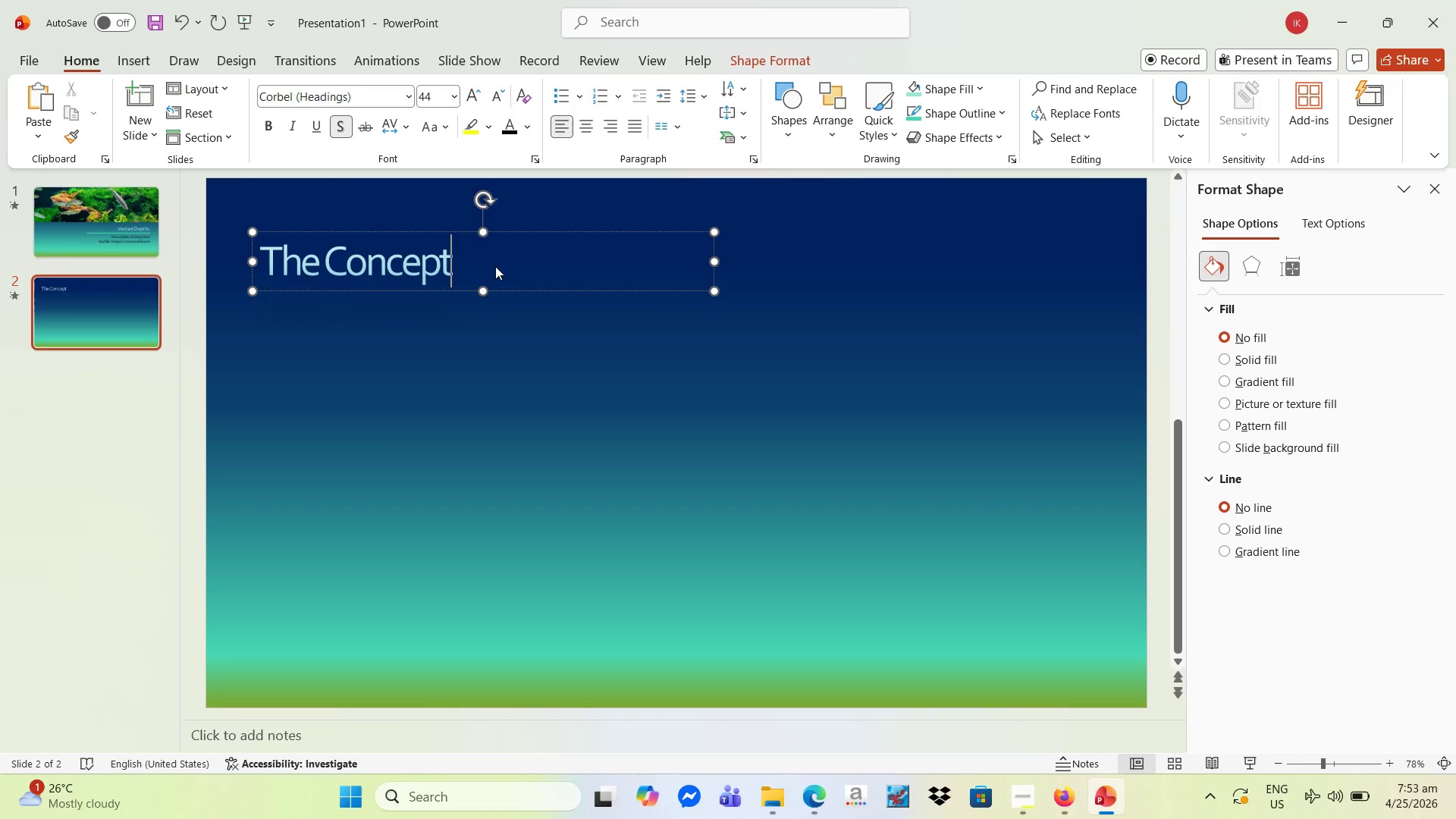 
left_click_drag(start_coordinate=[448, 257], to_coordinate=[246, 242])
 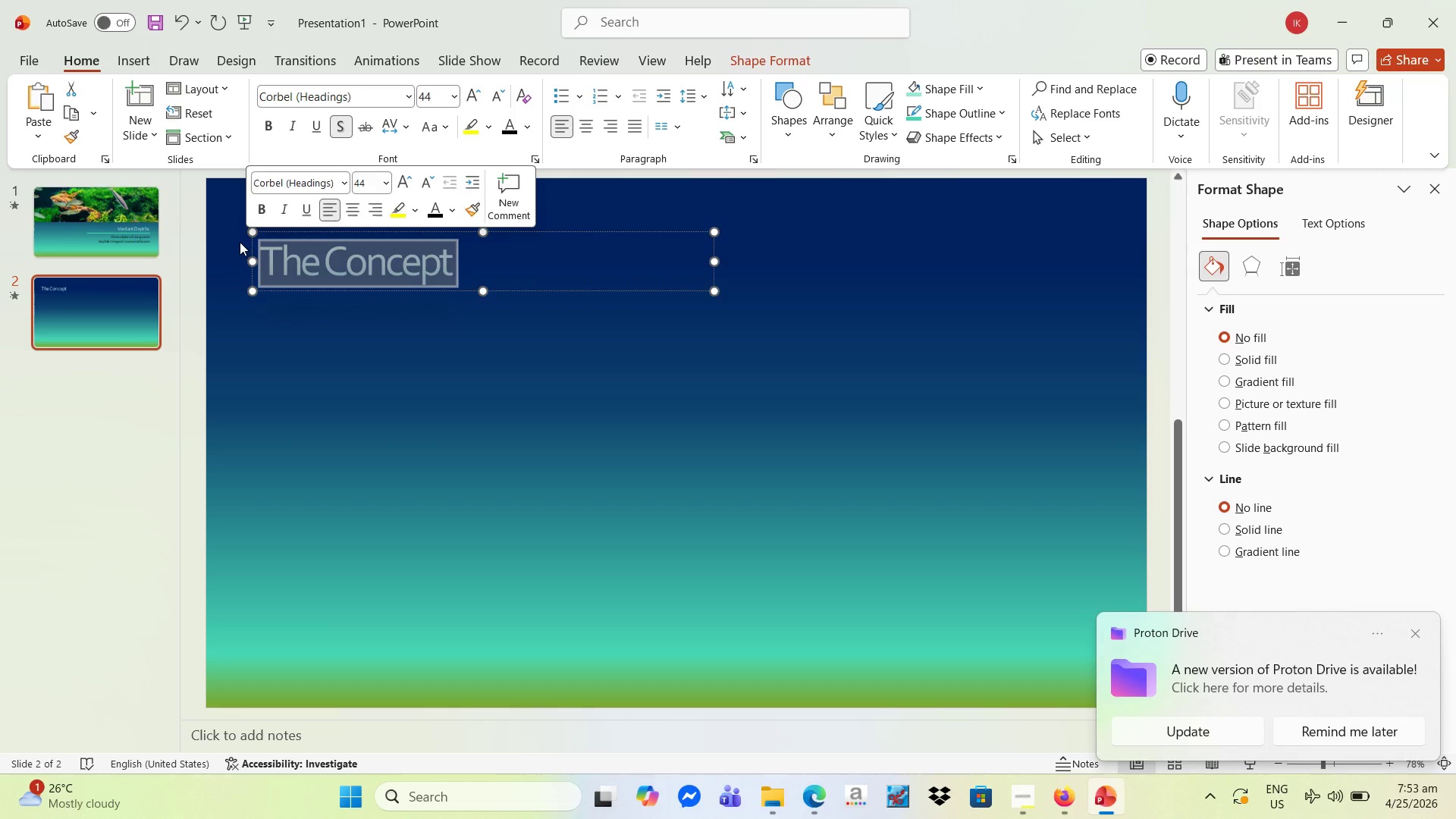 
mouse_move([227, 239])
 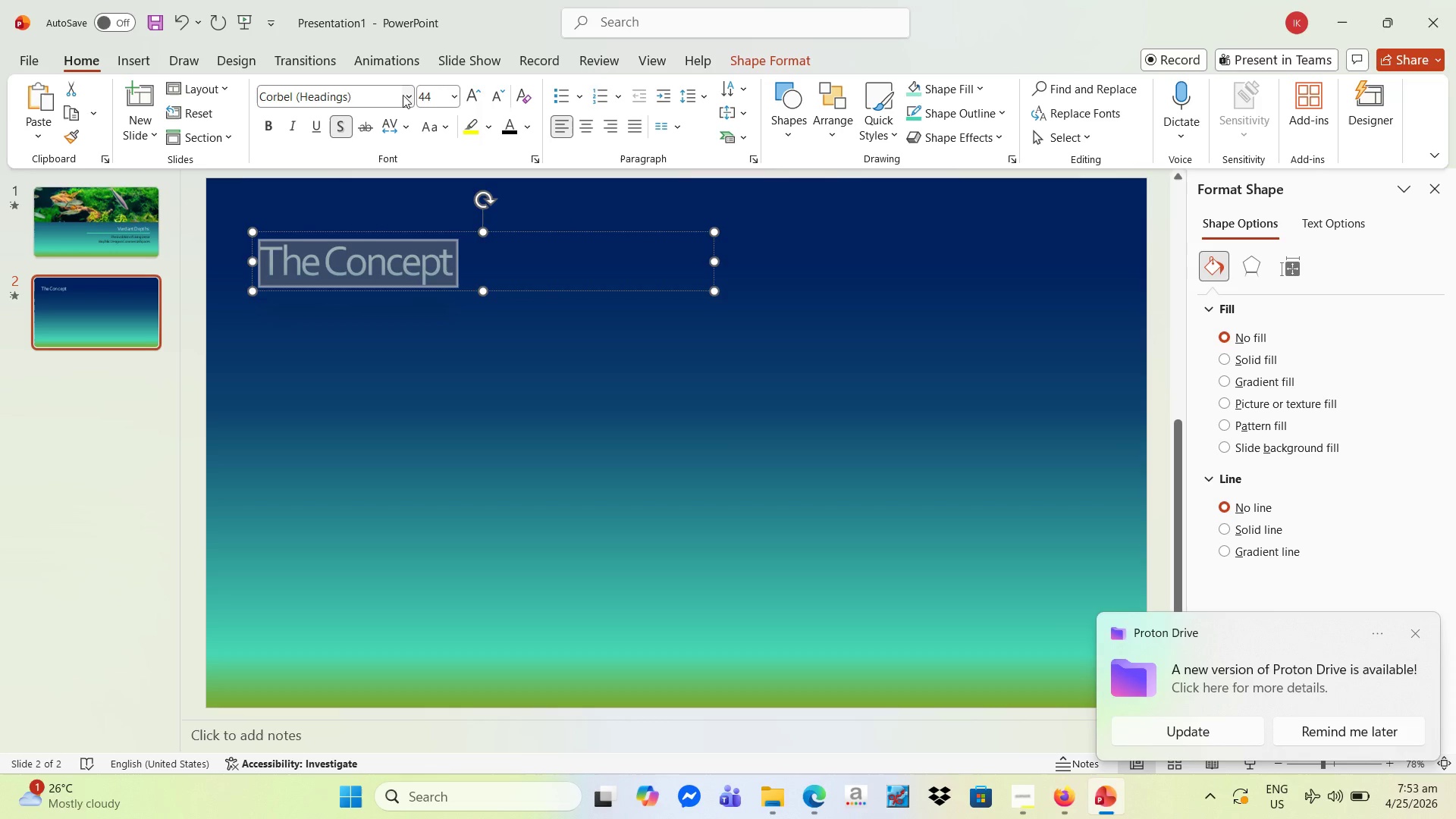 
left_click([475, 94])
 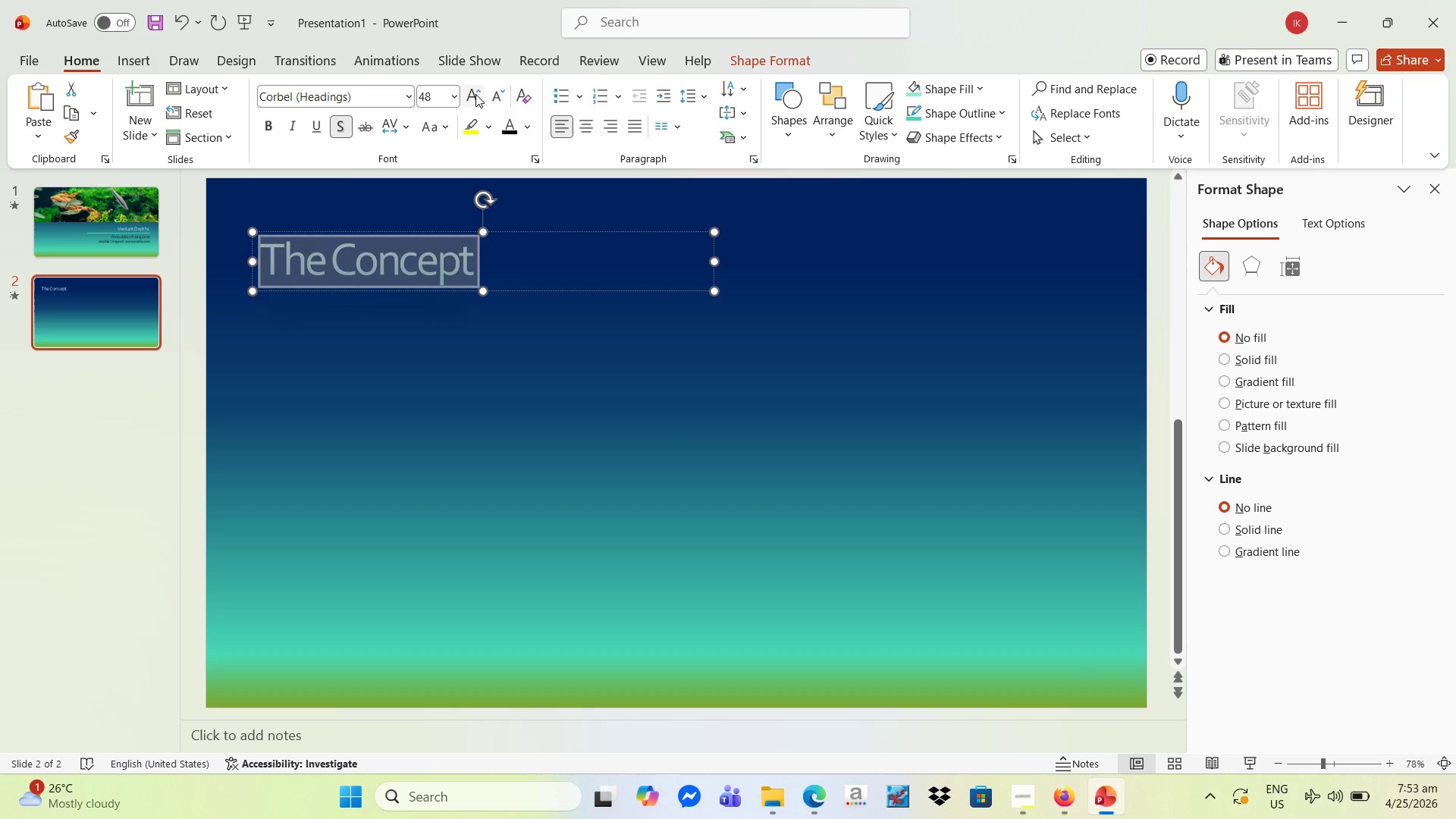 
left_click([475, 94])
 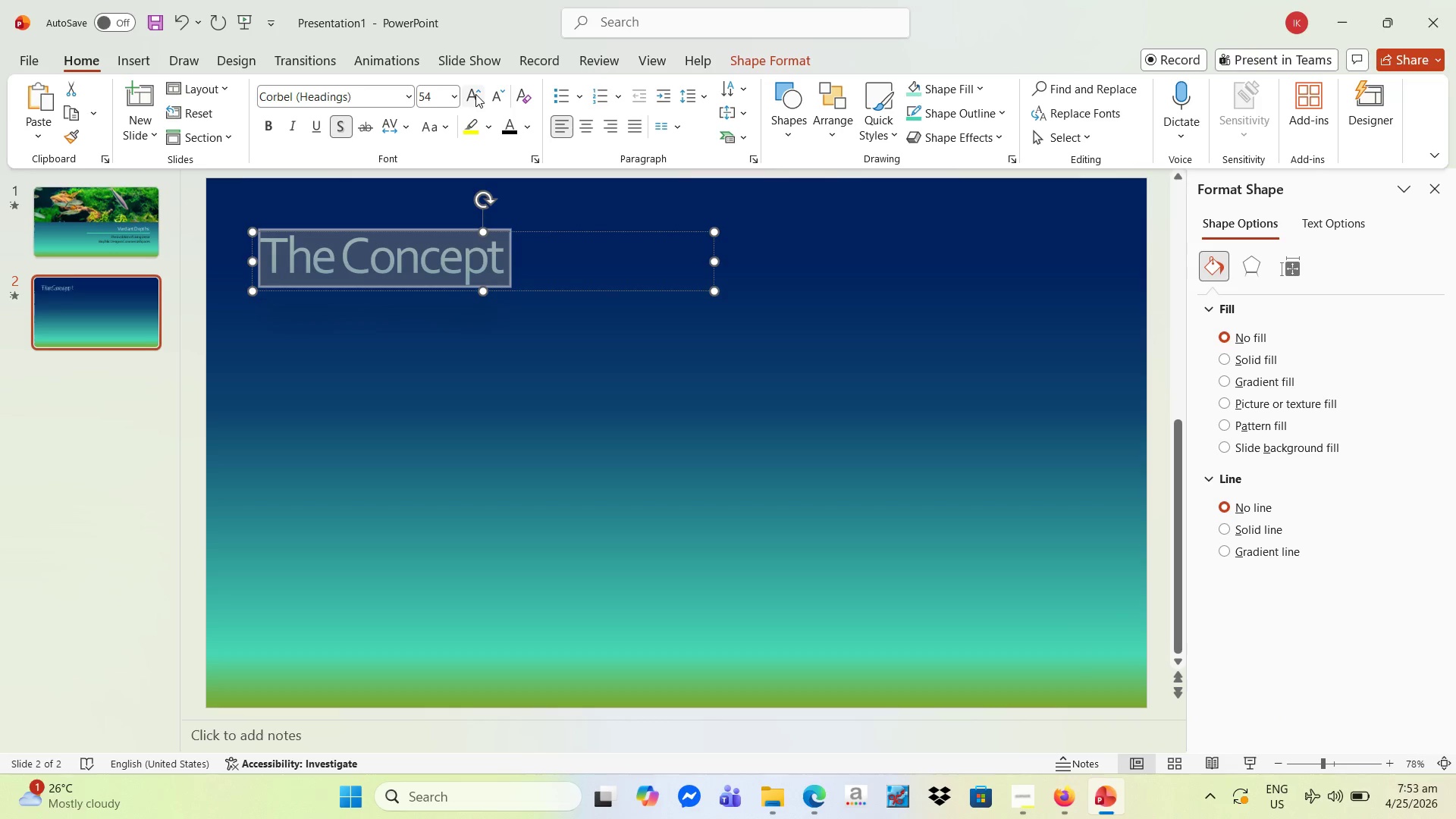 
left_click([475, 94])
 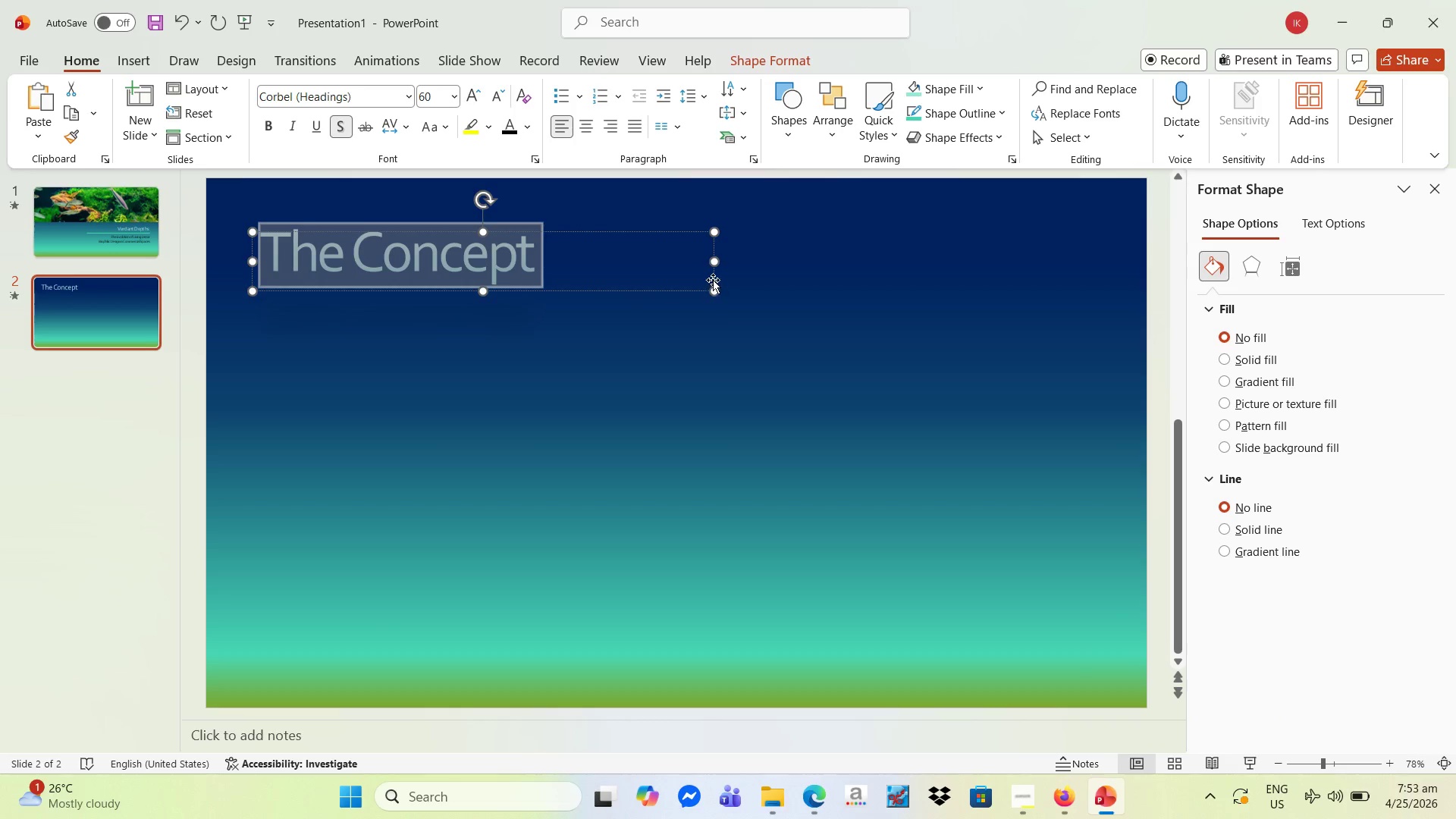 
left_click_drag(start_coordinate=[715, 287], to_coordinate=[727, 322])
 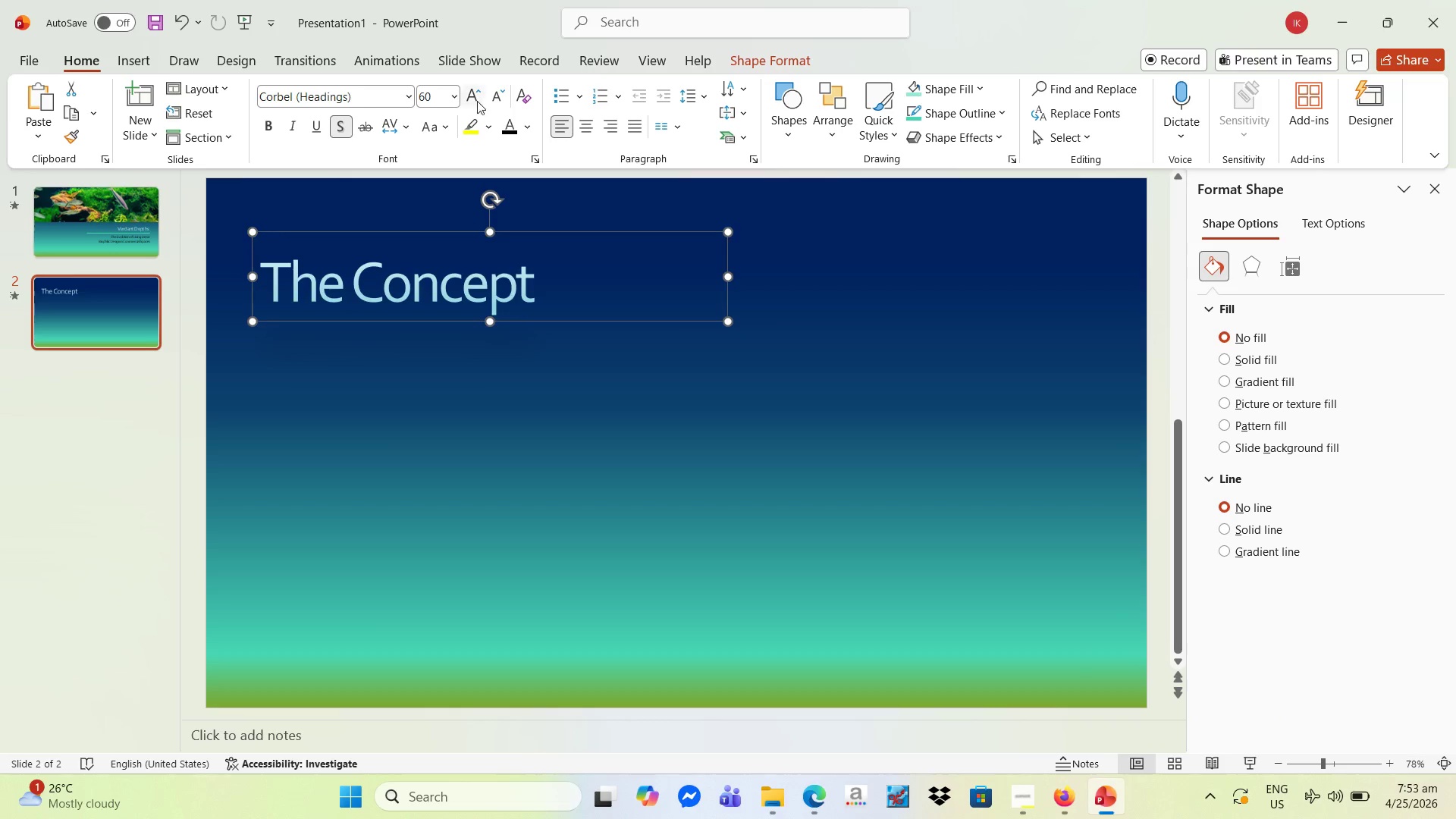 
left_click([472, 96])
 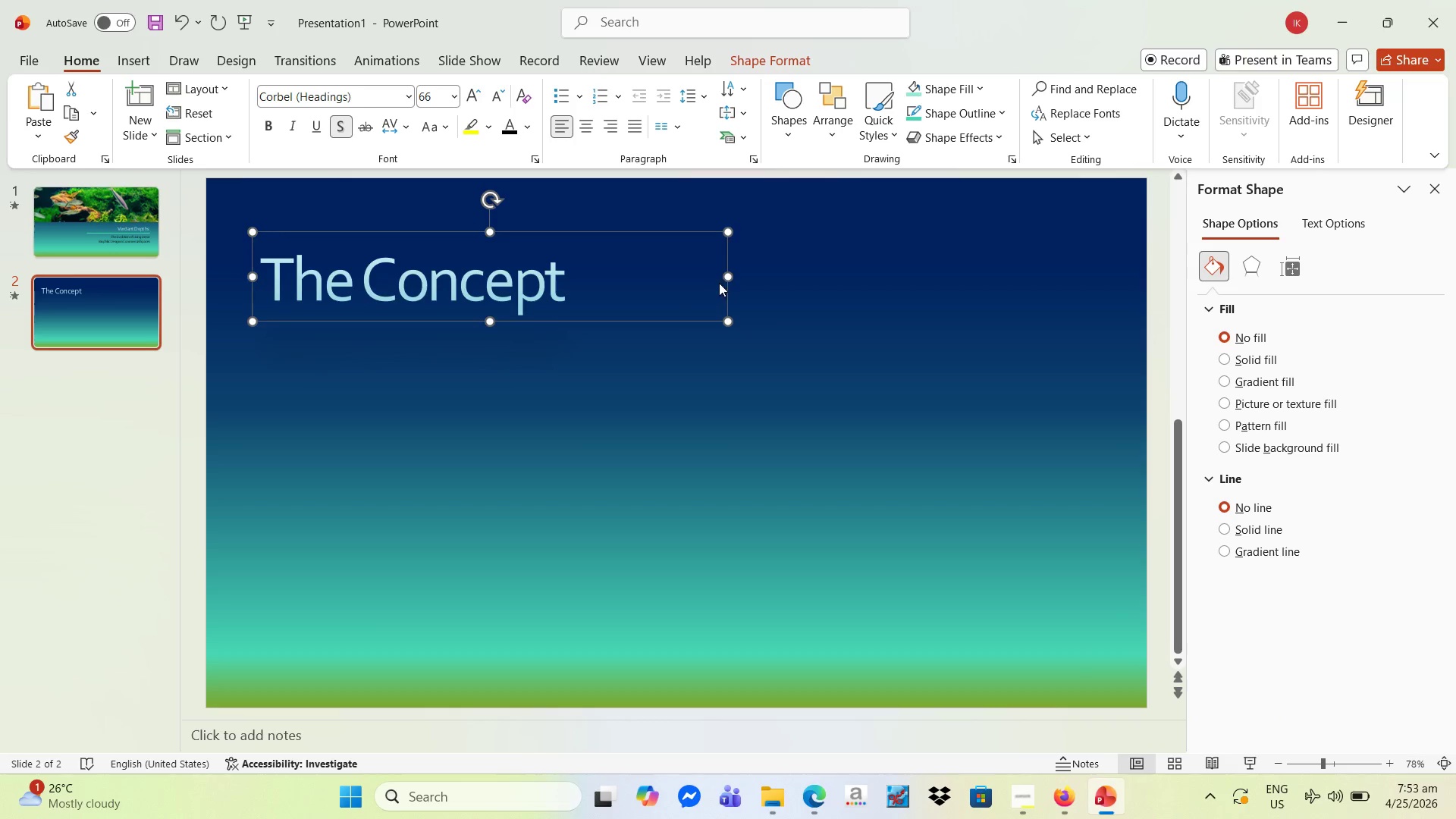 
left_click([764, 296])
 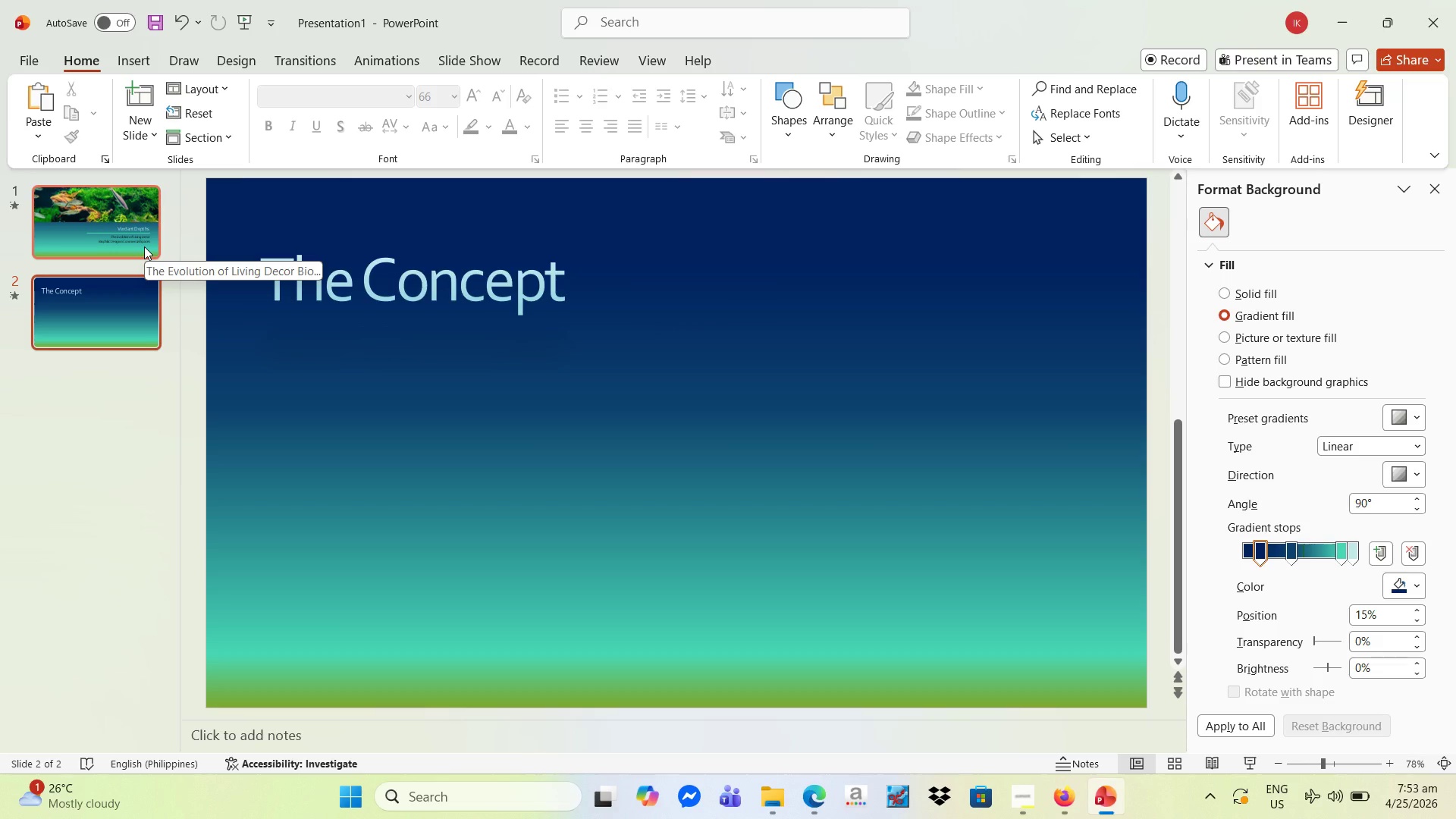 
wait(7.11)
 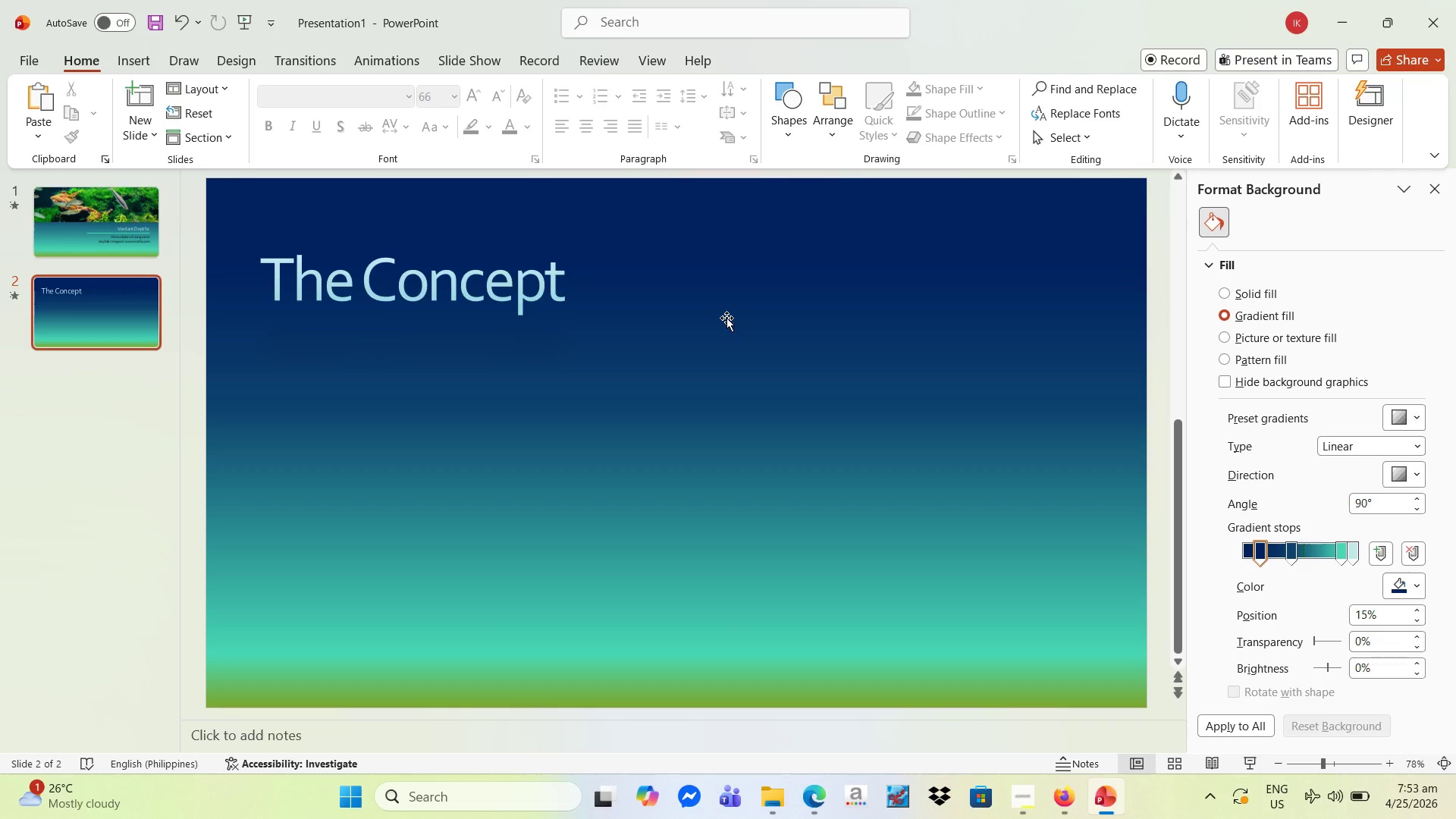 
left_click([144, 246])
 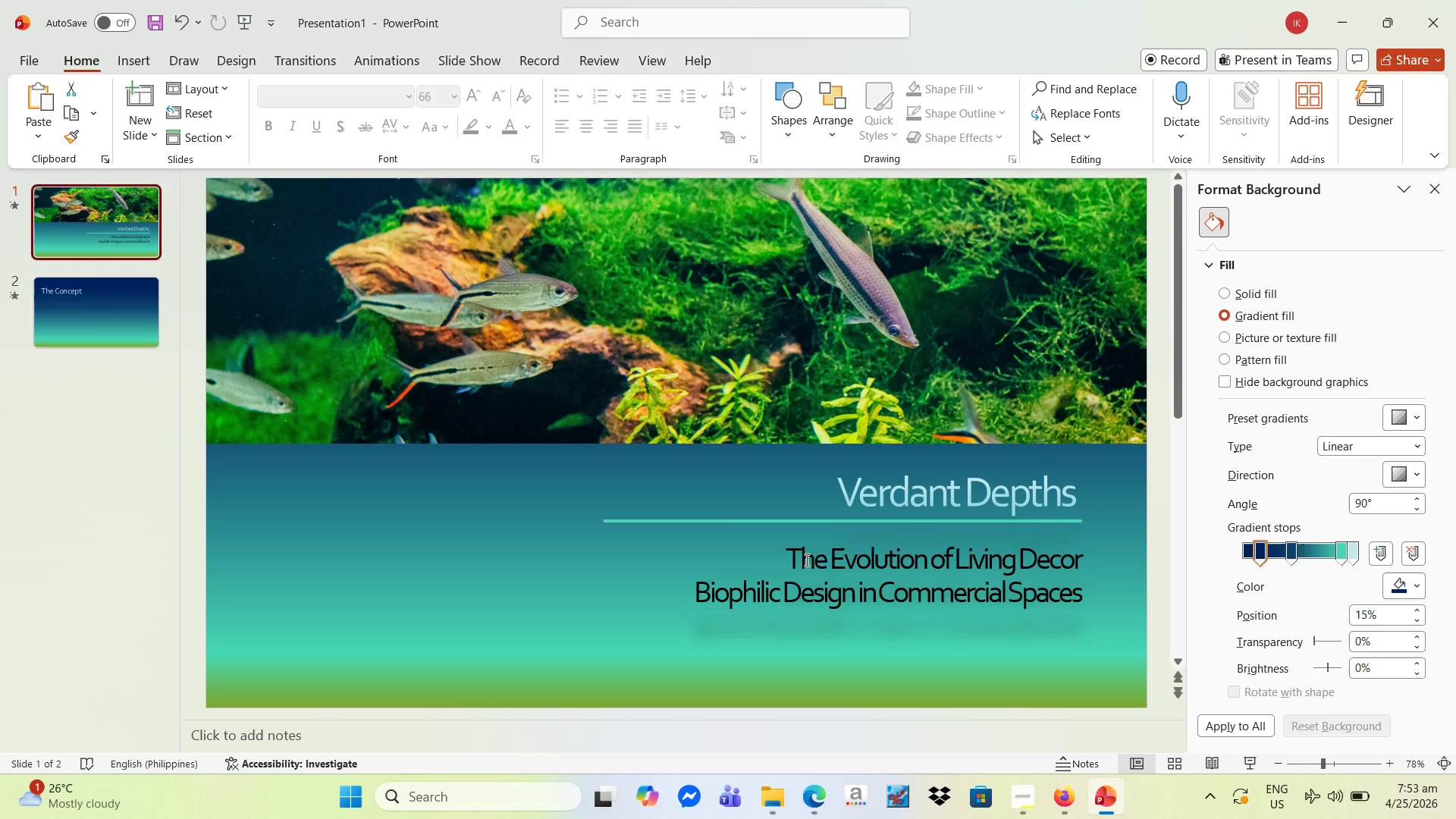 
left_click([793, 551])
 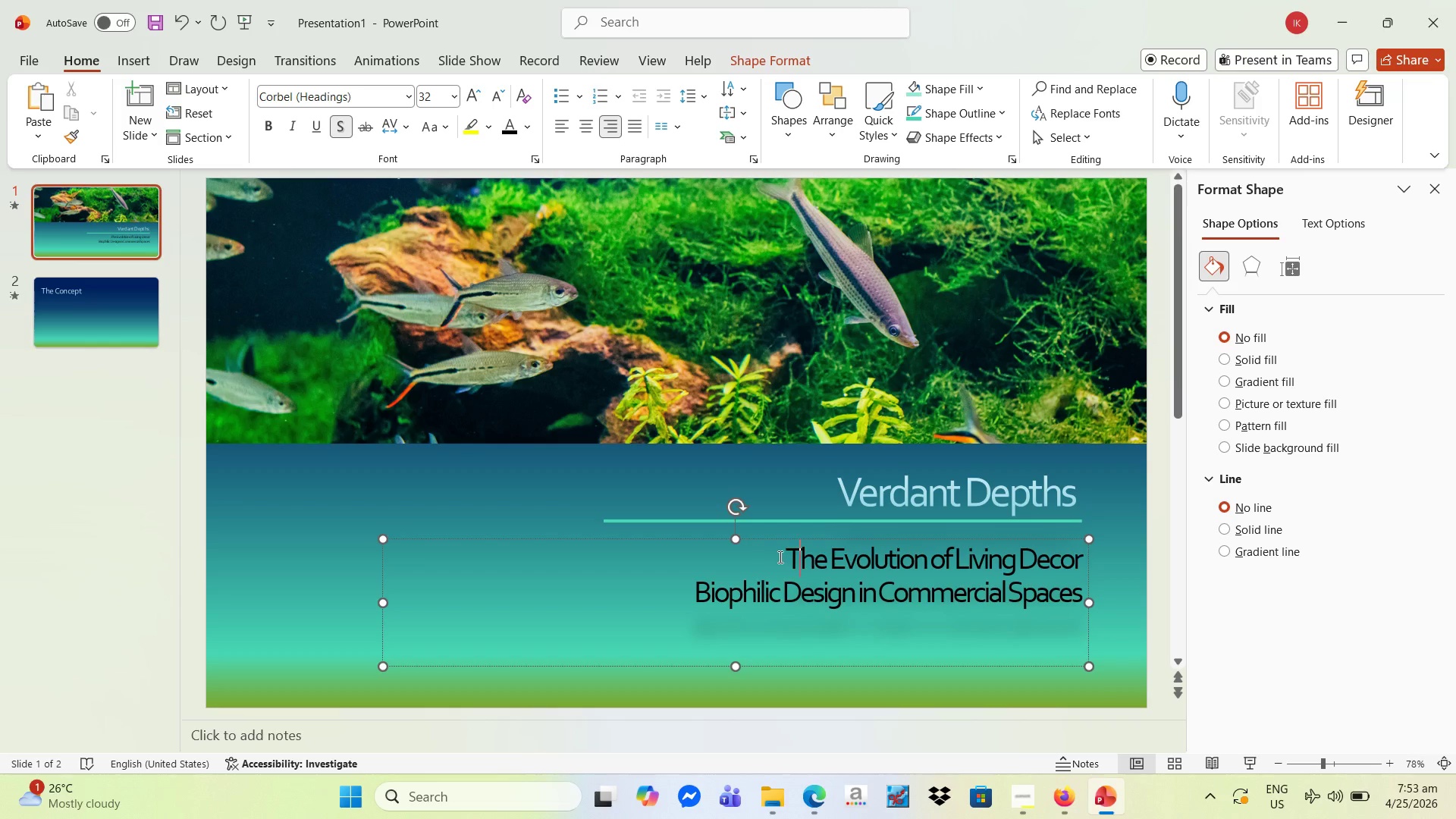 
left_click_drag(start_coordinate=[779, 557], to_coordinate=[1065, 654])
 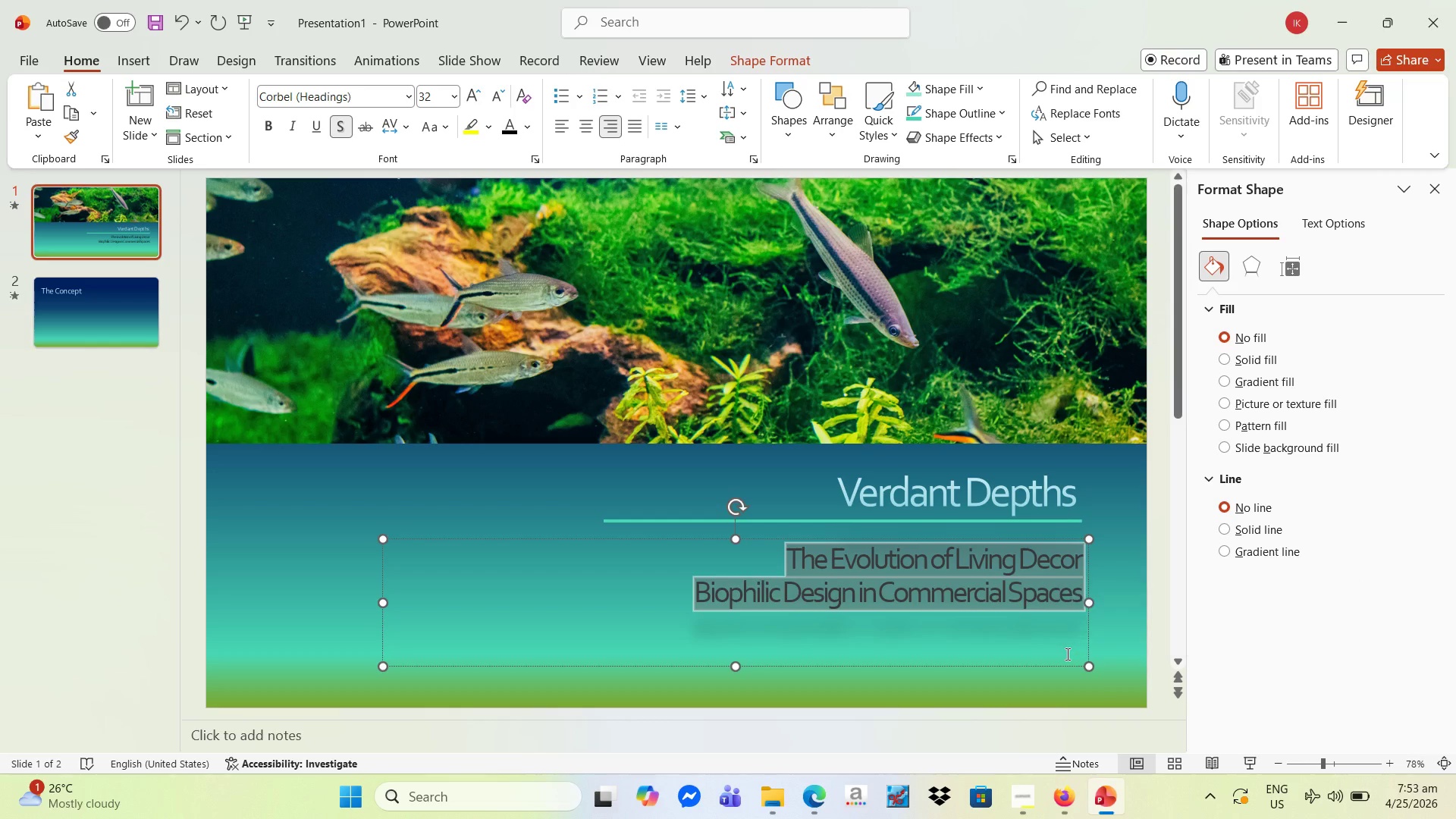 
key(Control+C)
 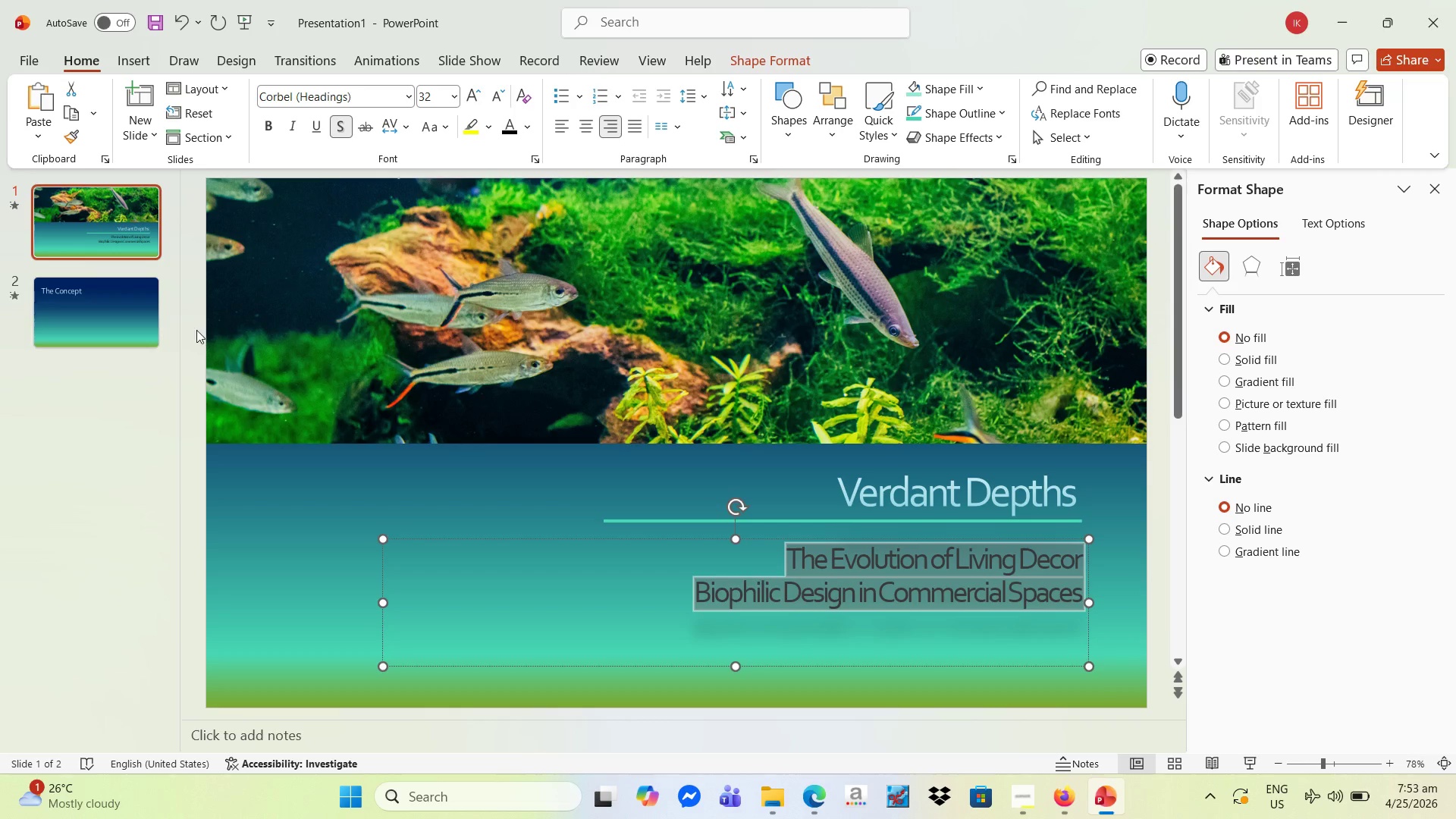 
left_click([154, 319])
 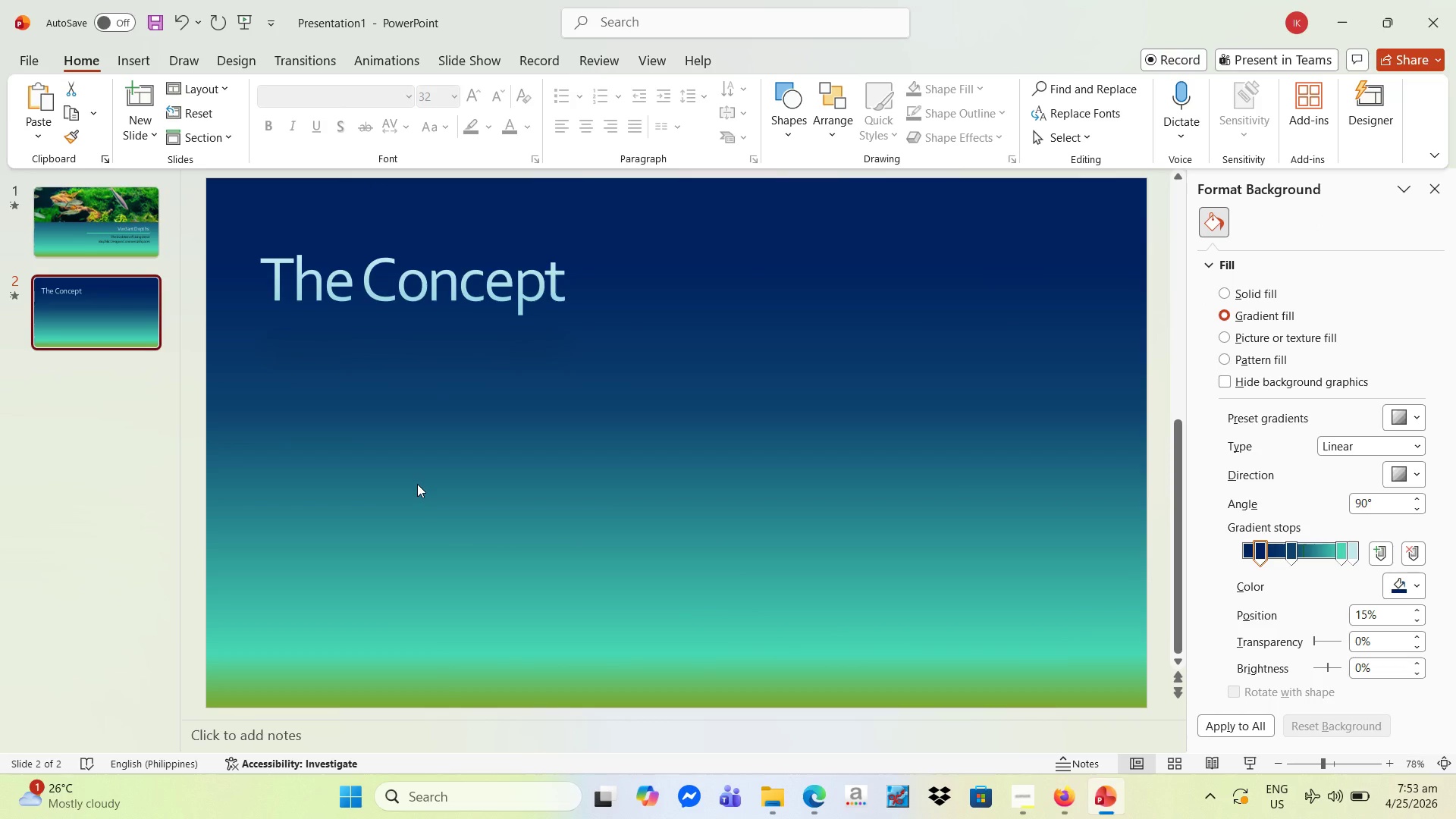 
key(Control+V)
 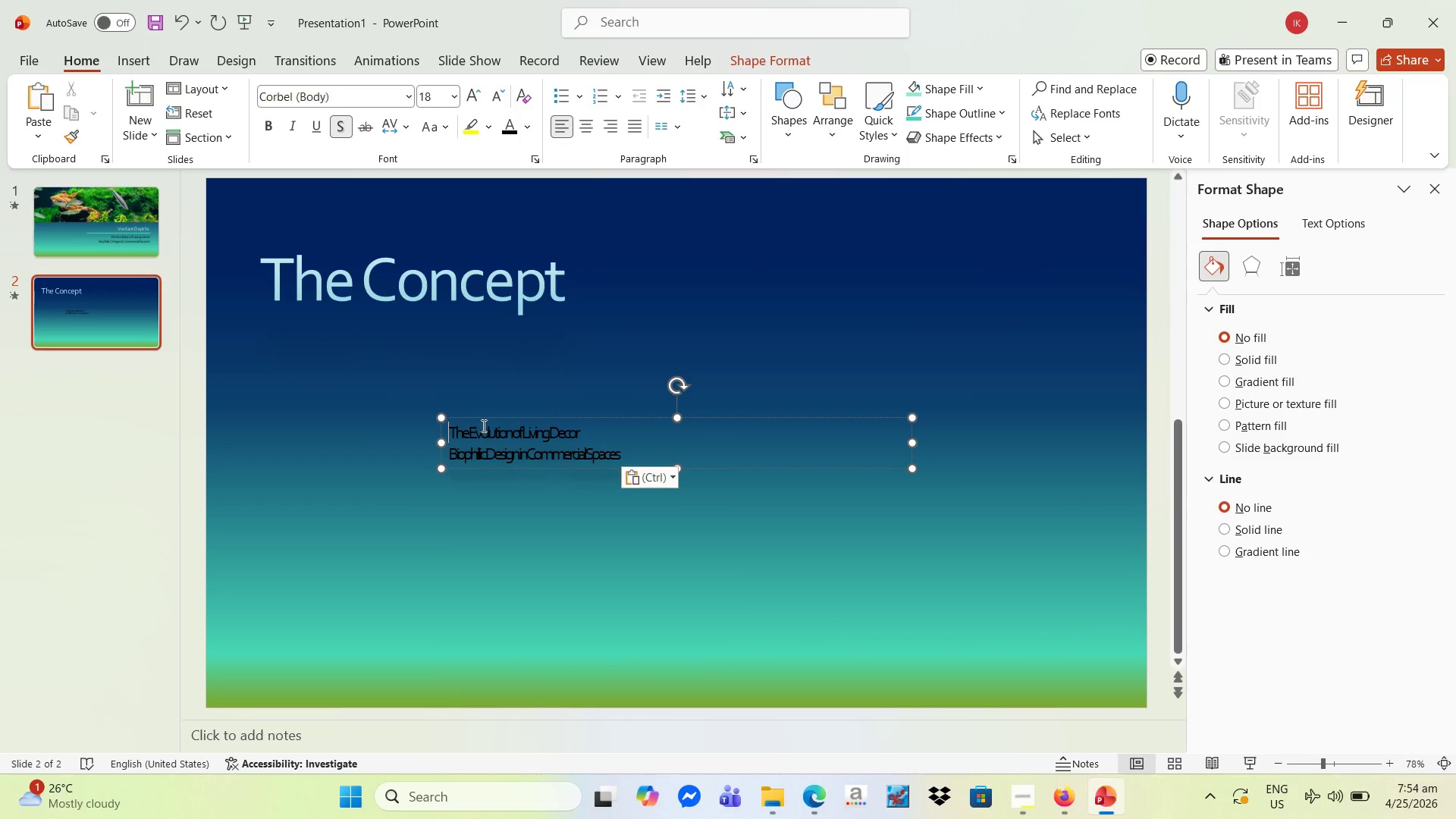 
left_click_drag(start_coordinate=[479, 417], to_coordinate=[299, 364])
 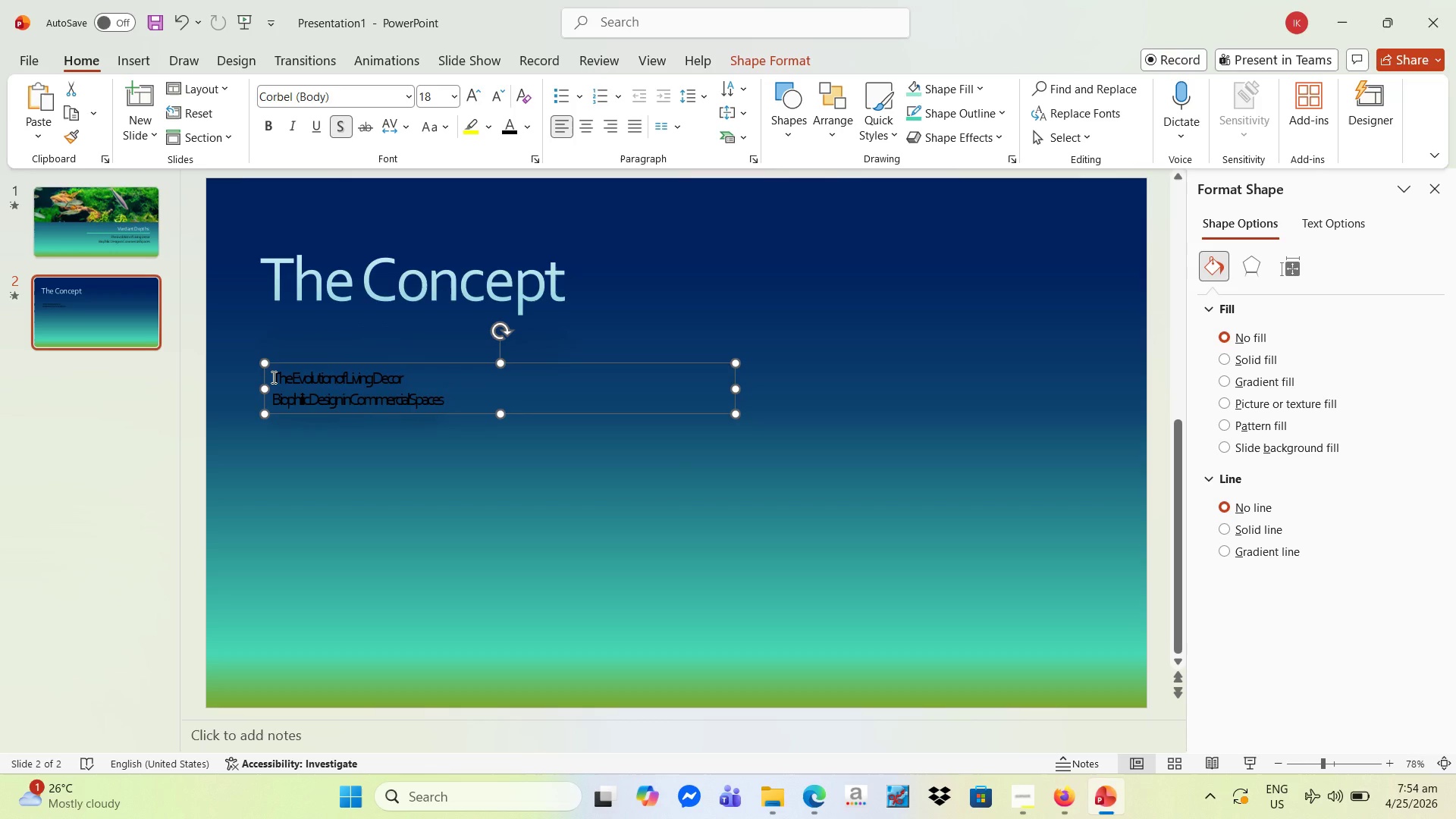 
left_click([272, 377])
 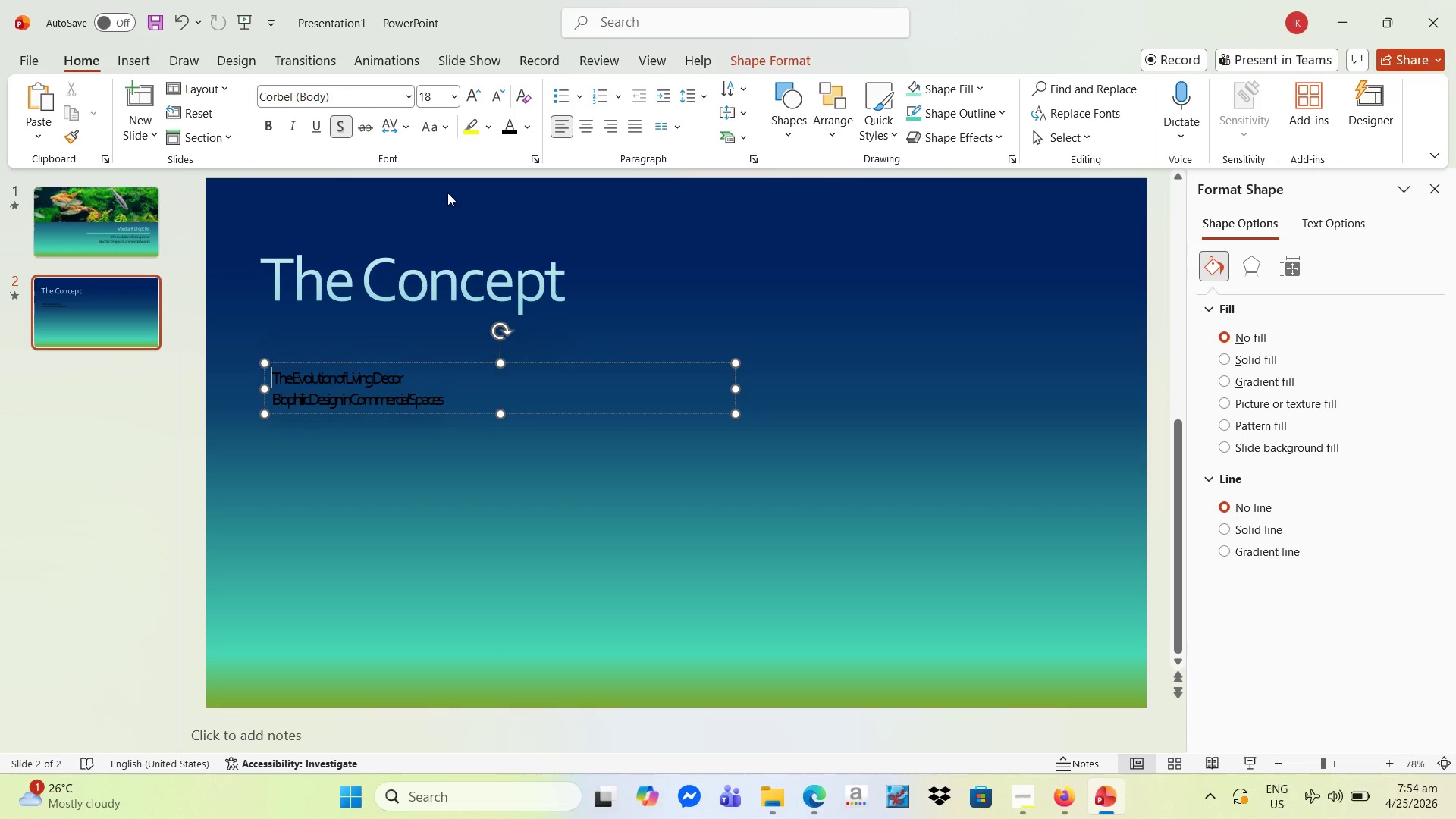 
key(Shift+ArrowDown)
 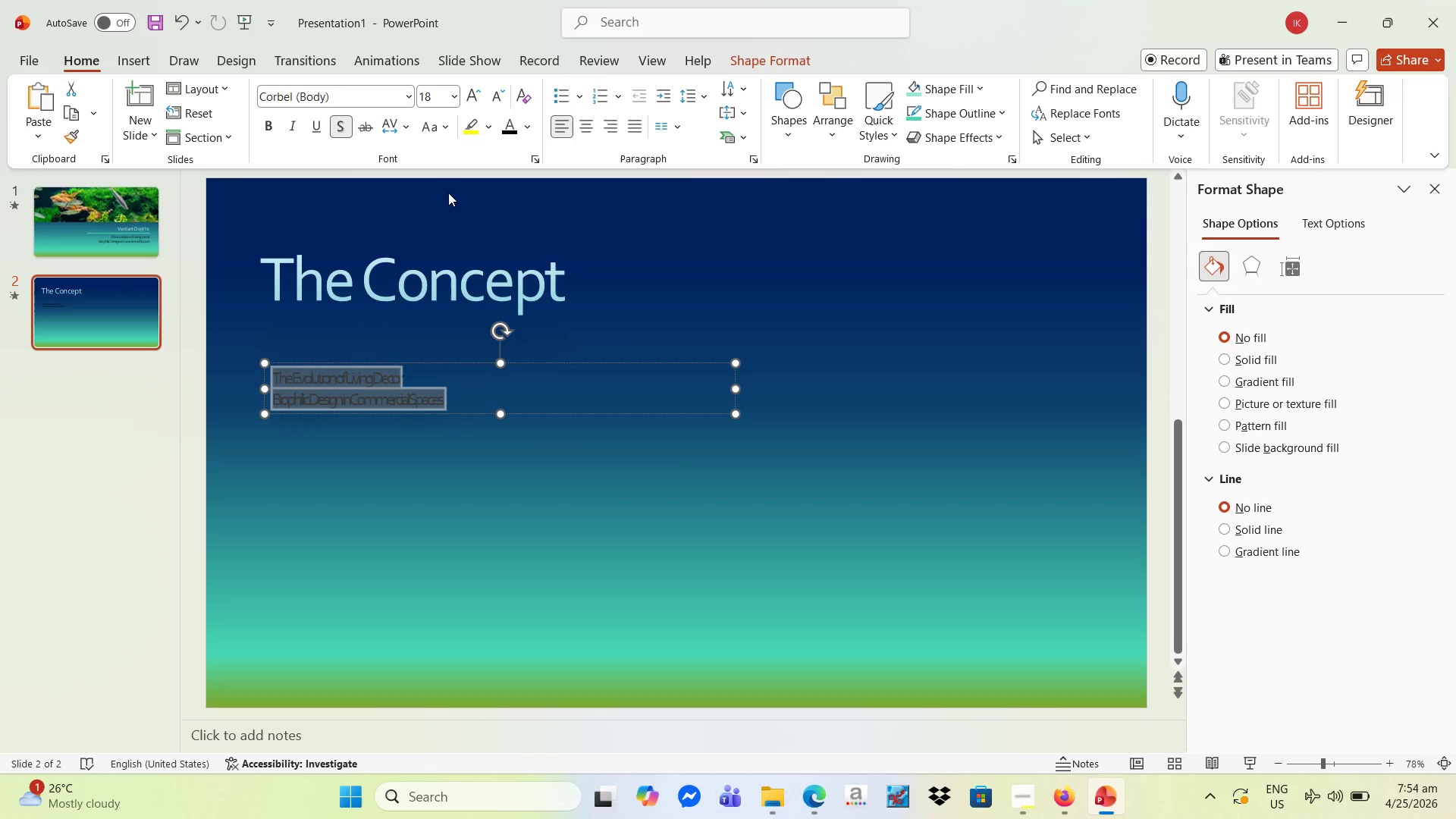 
key(Shift+ArrowDown)
 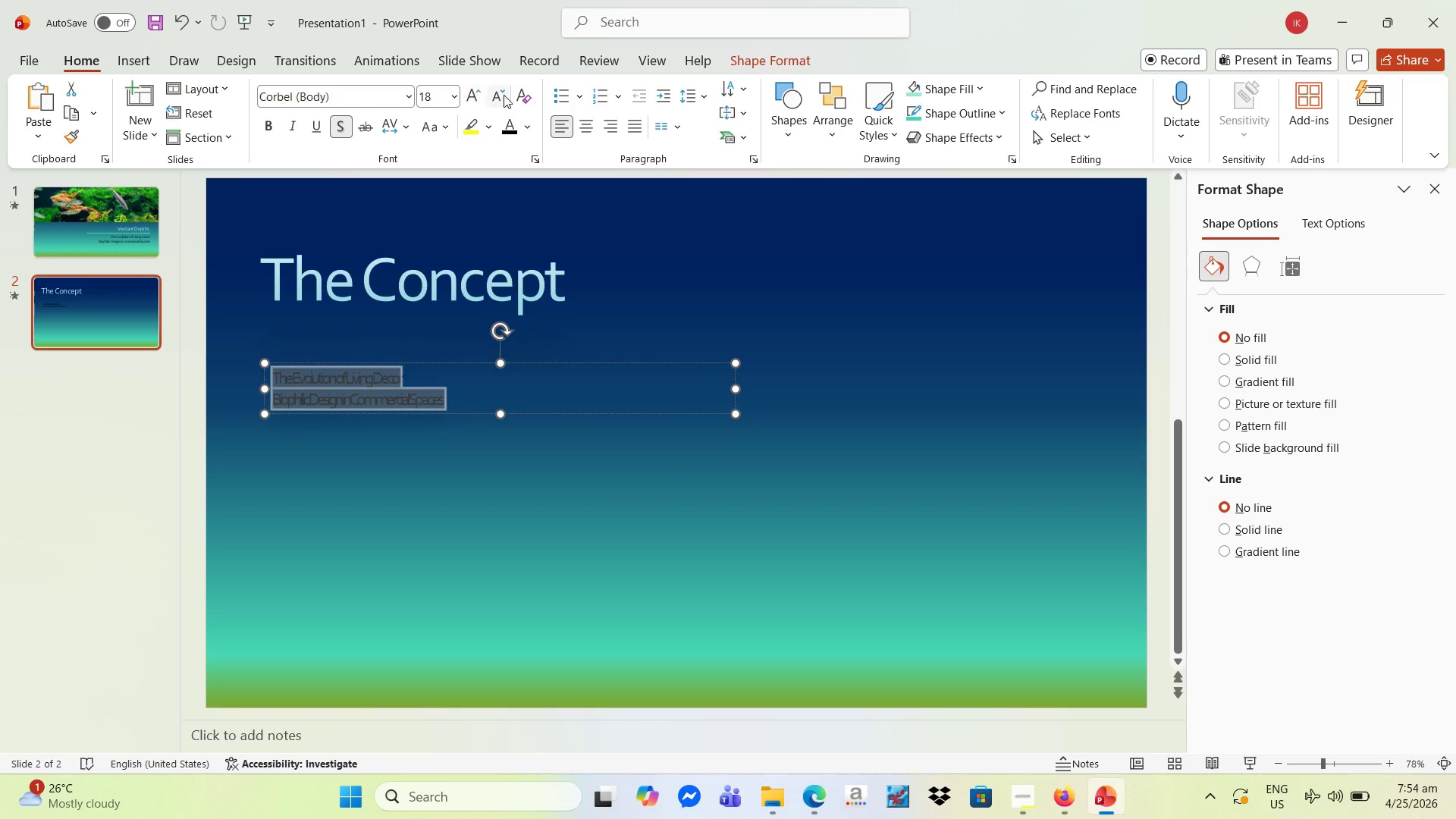 
left_click([555, 89])
 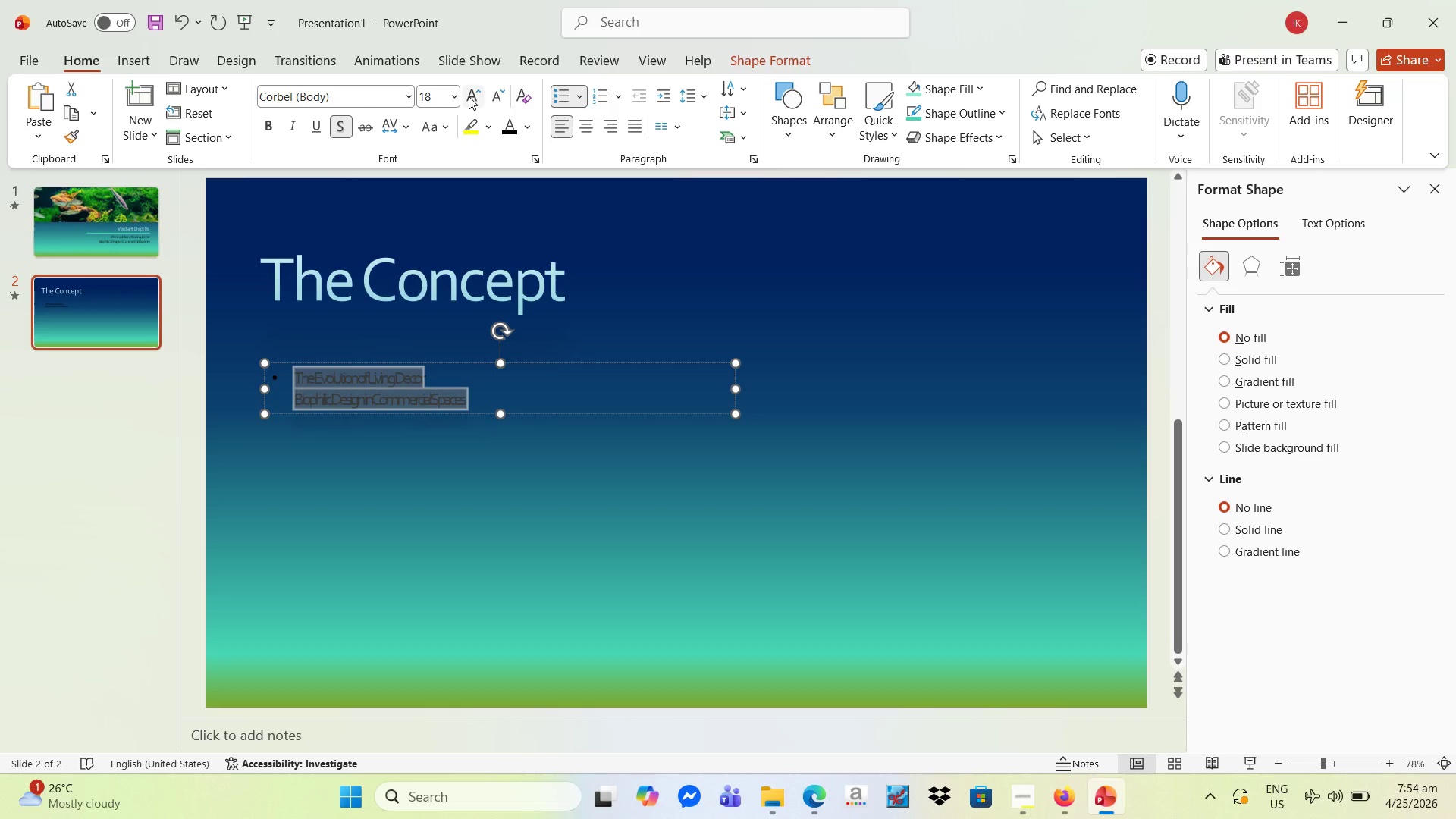 
left_click([469, 96])
 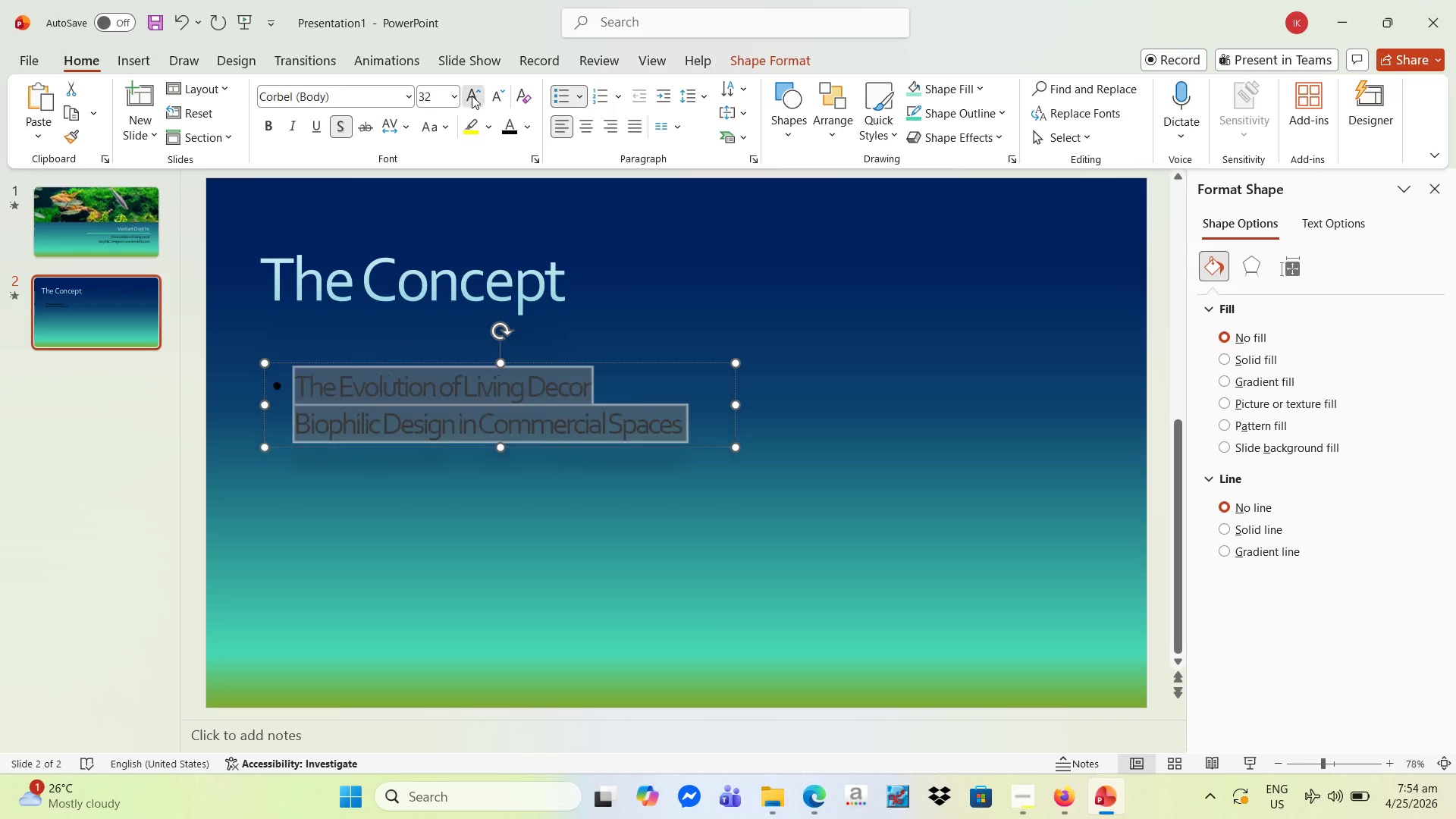 
triple_click([472, 94])
 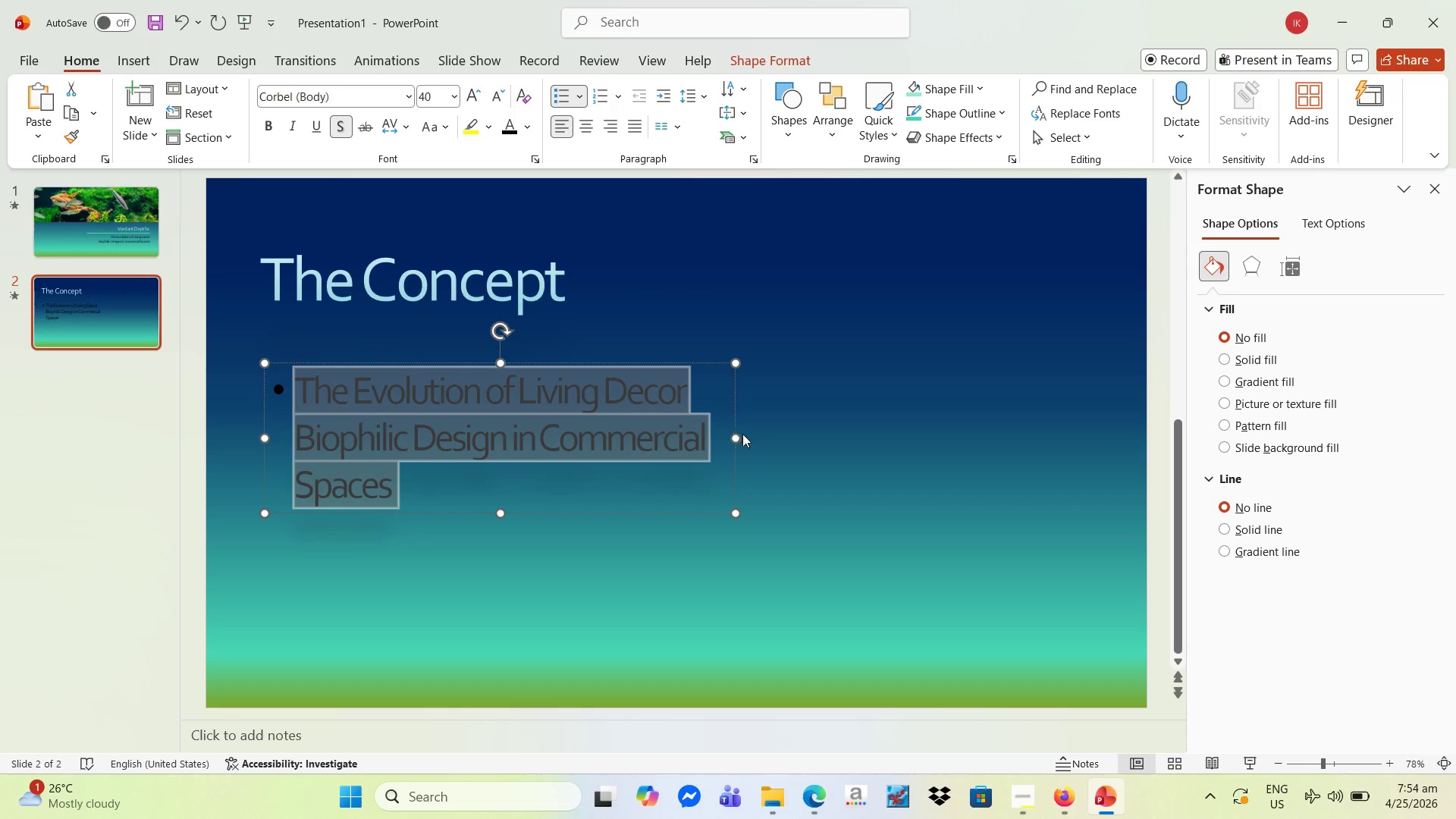 
left_click_drag(start_coordinate=[736, 438], to_coordinate=[768, 438])
 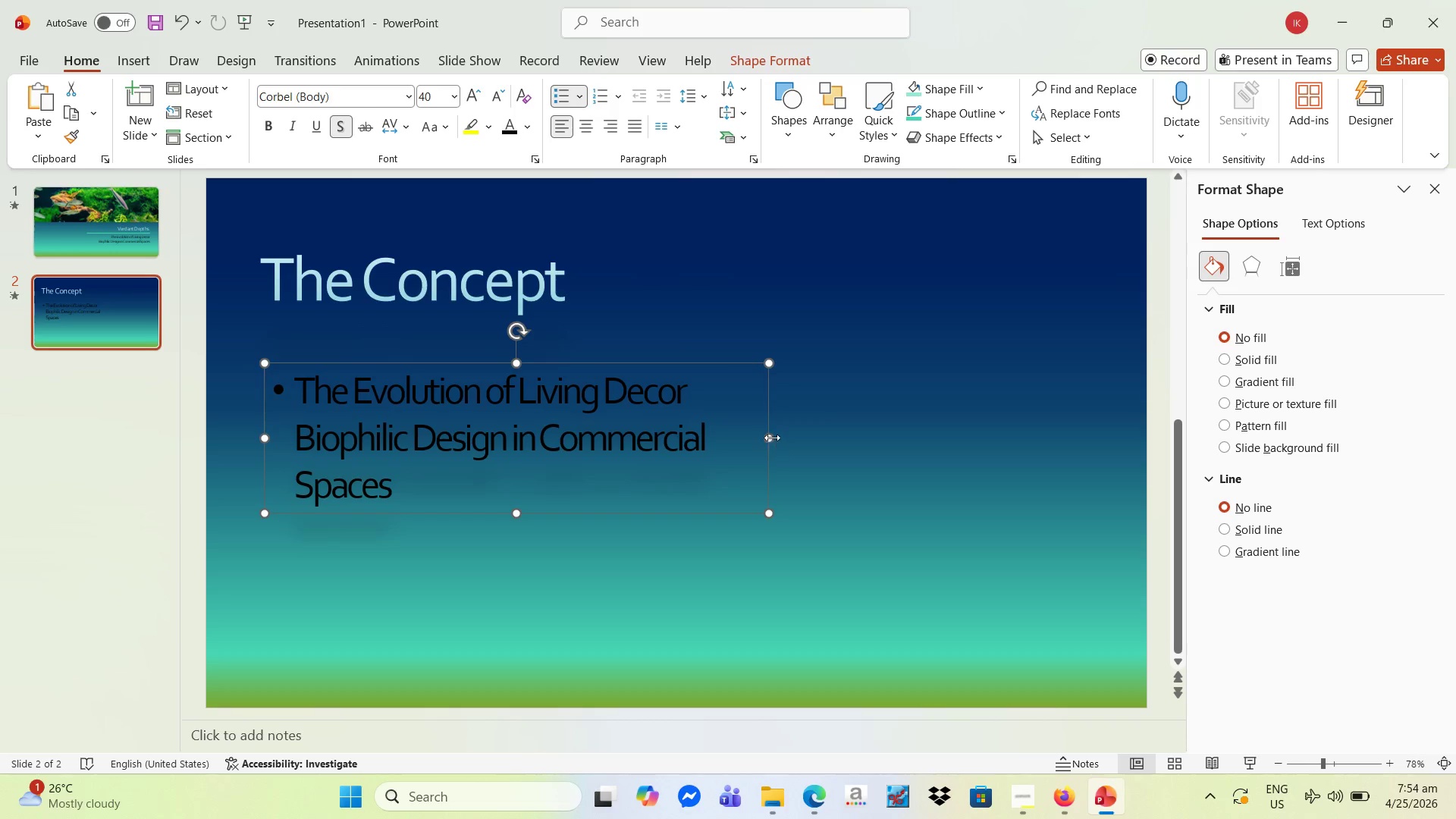 
left_click_drag(start_coordinate=[772, 438], to_coordinate=[834, 438])
 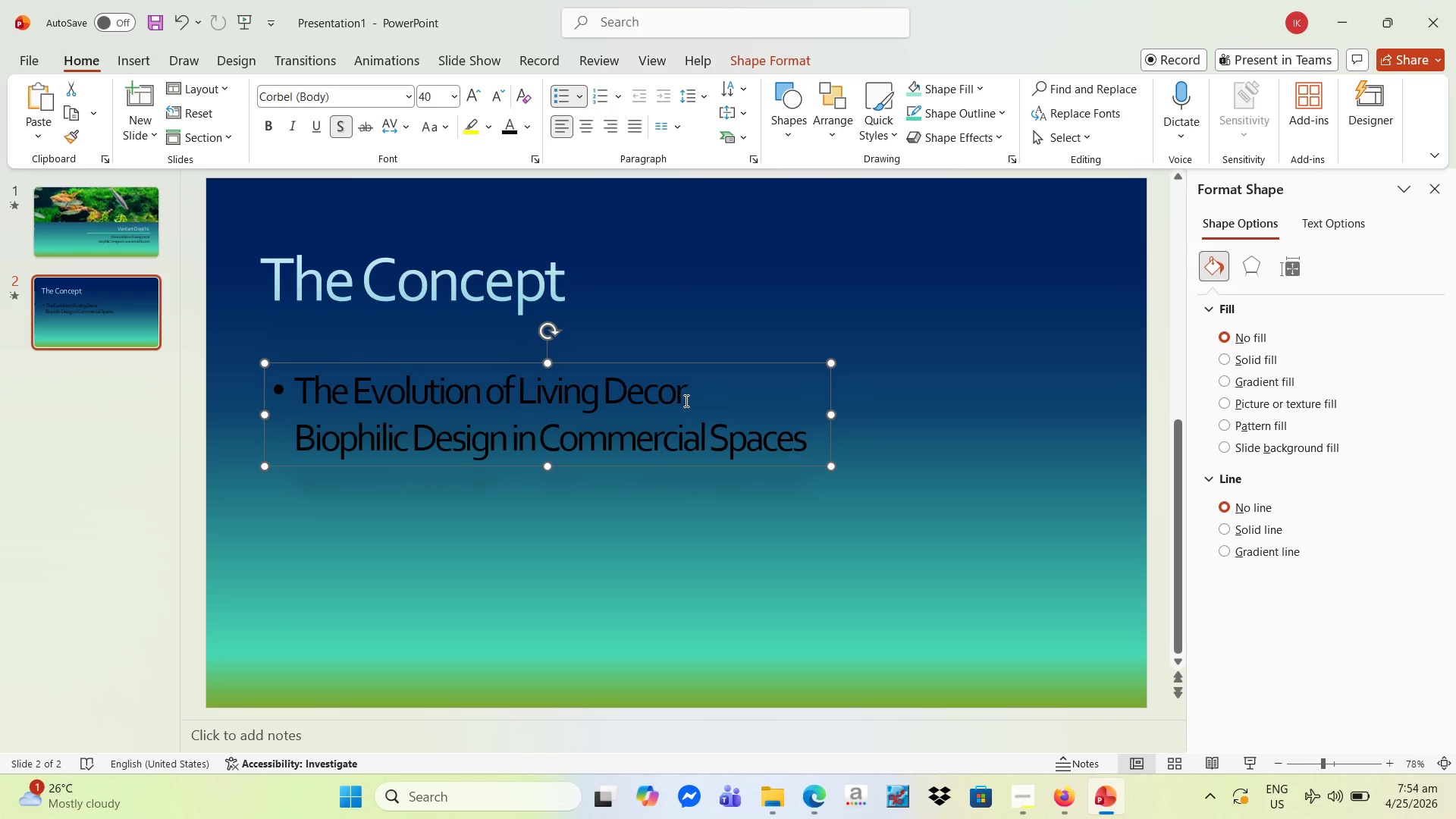 
left_click([686, 400])
 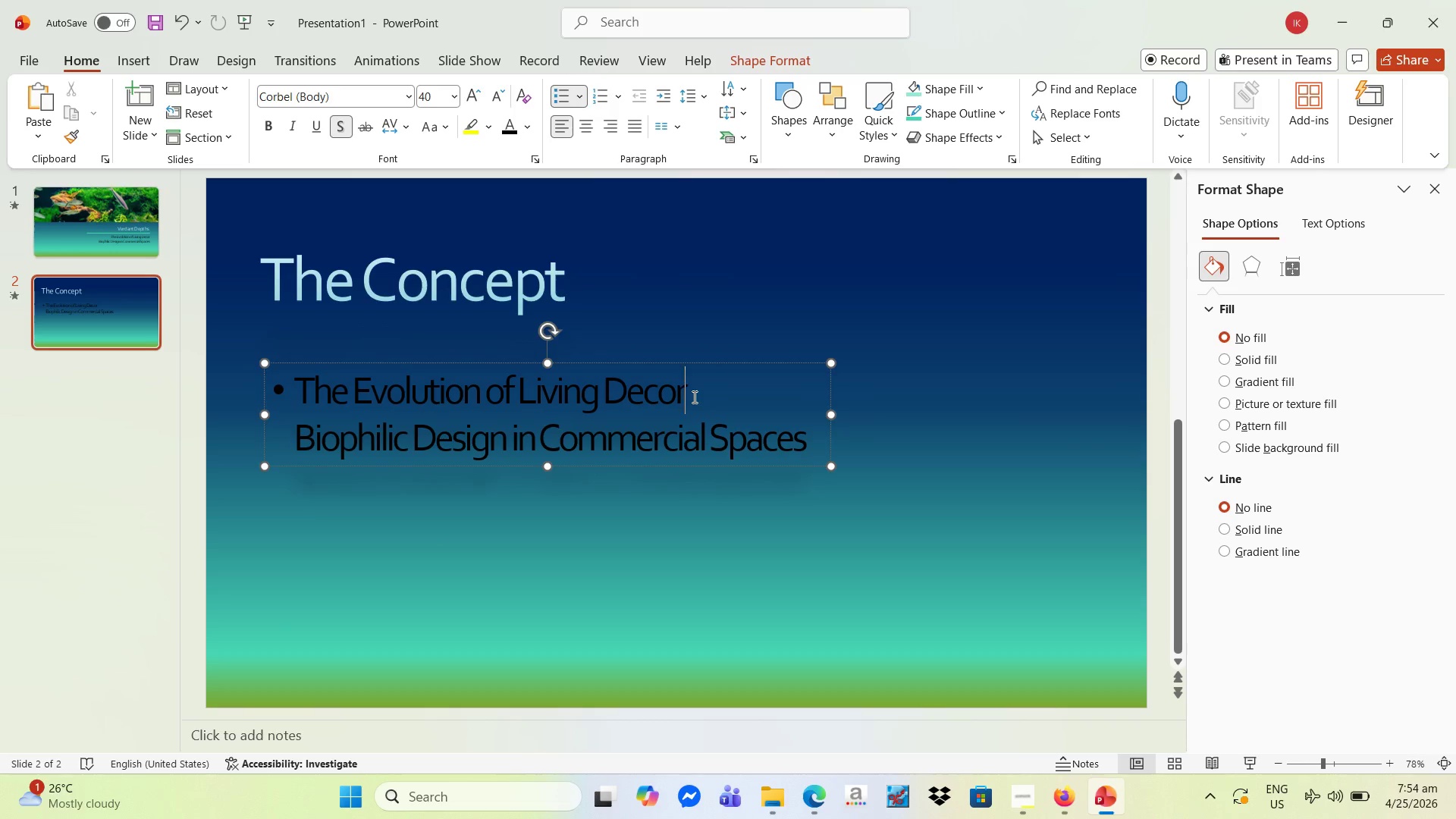 
hold_key(key=Backspace, duration=0.92)
 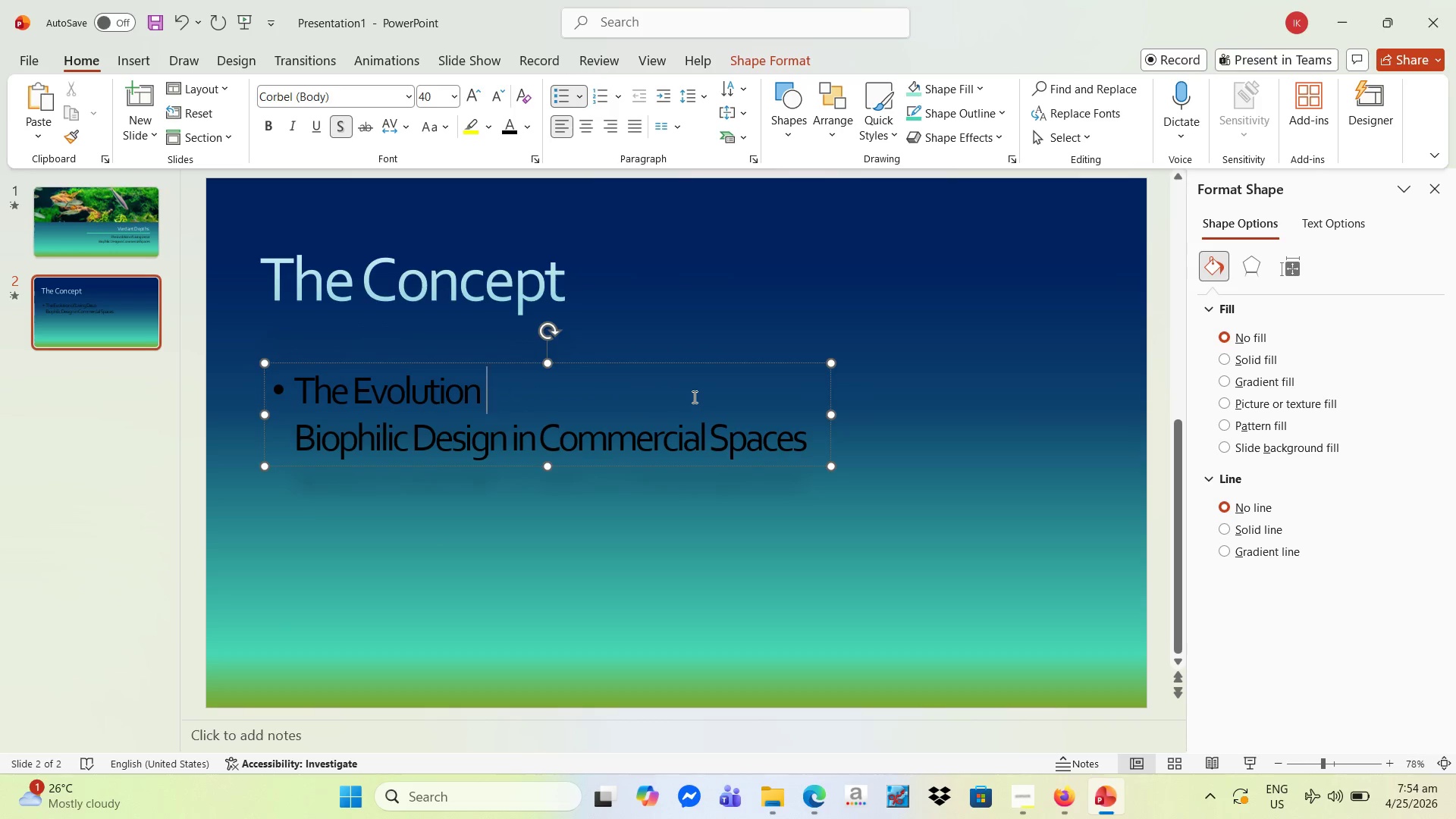 
key(Backspace)
 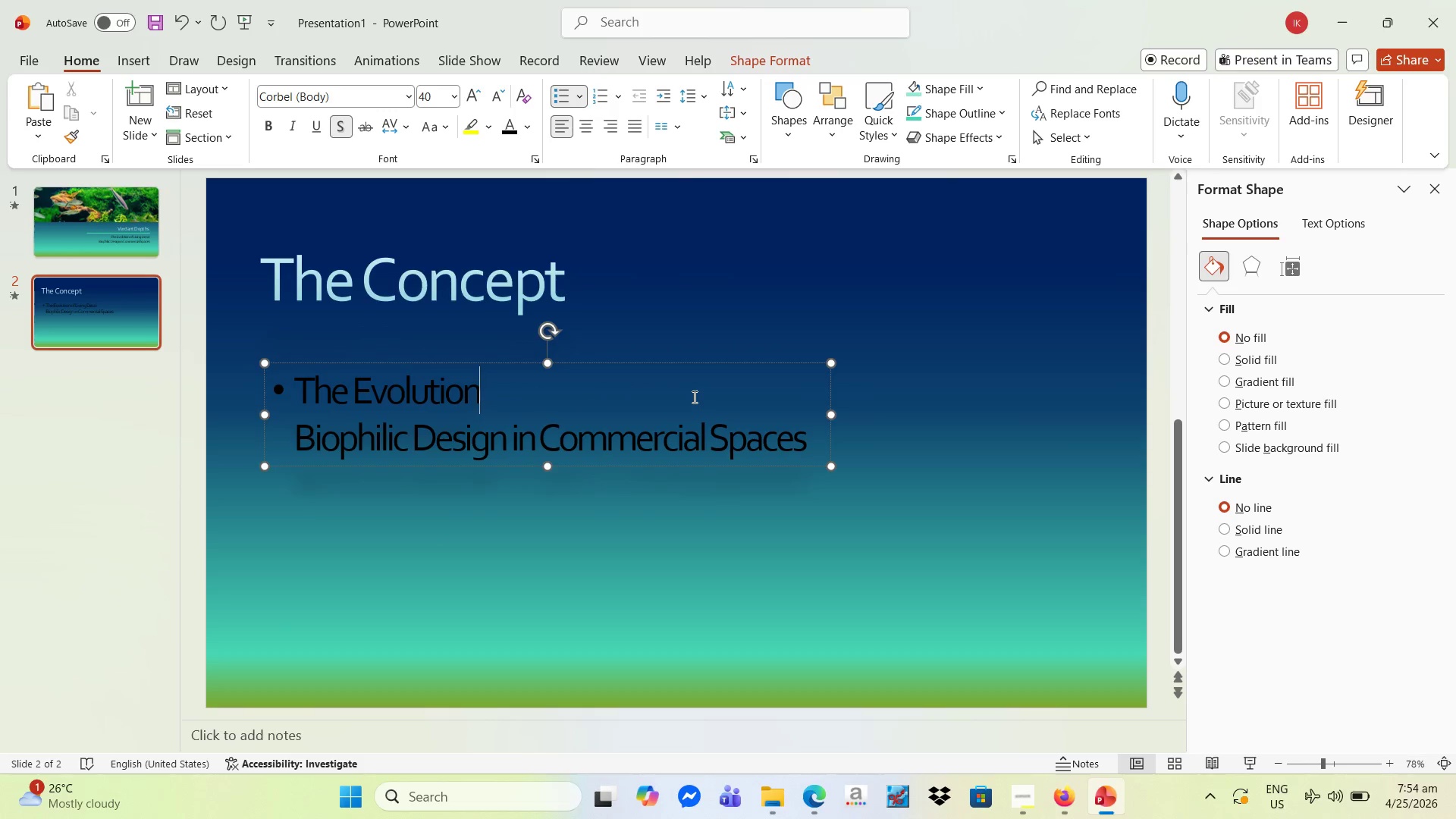 
key(Backspace)
 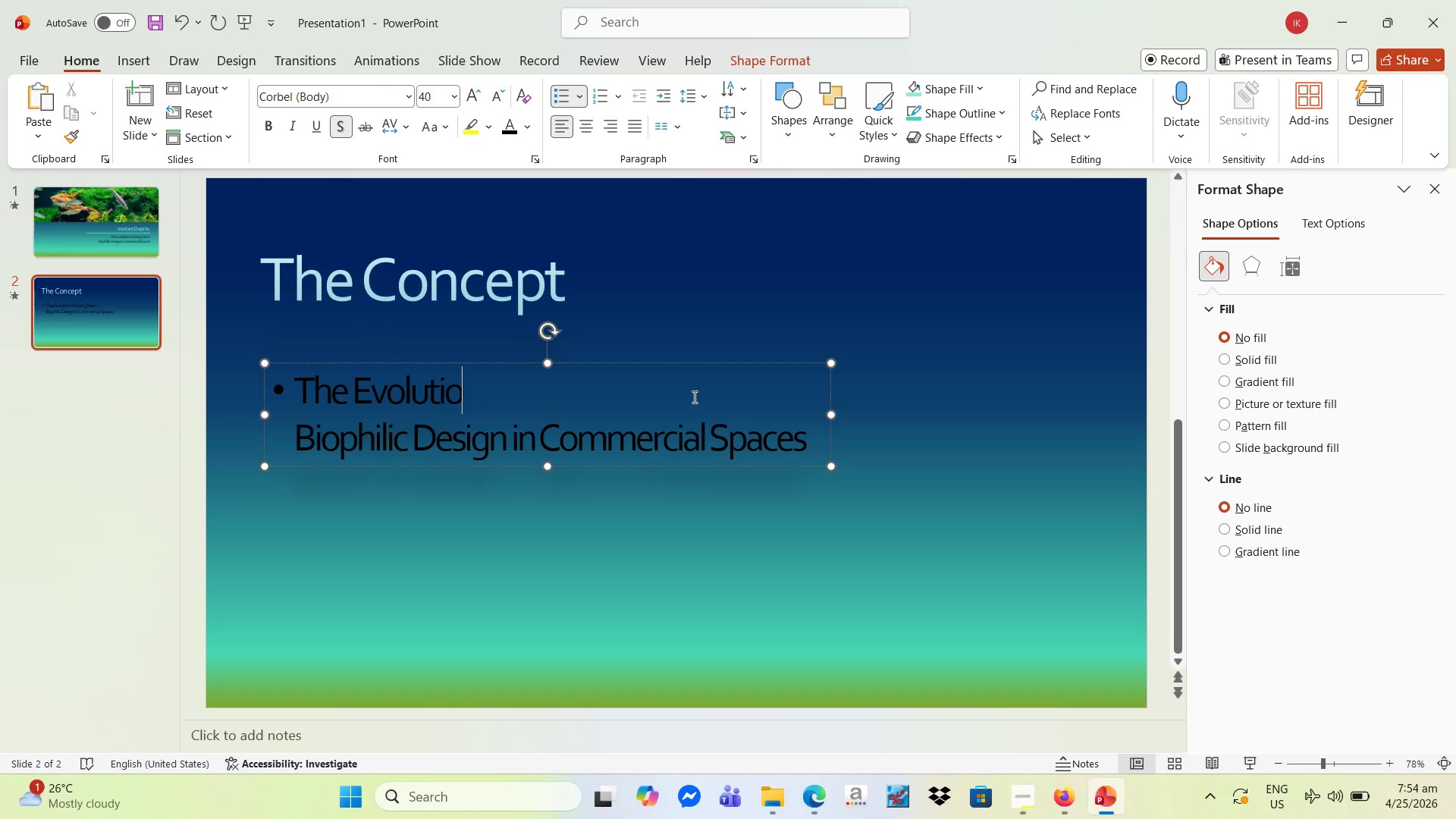 
key(Backspace)
 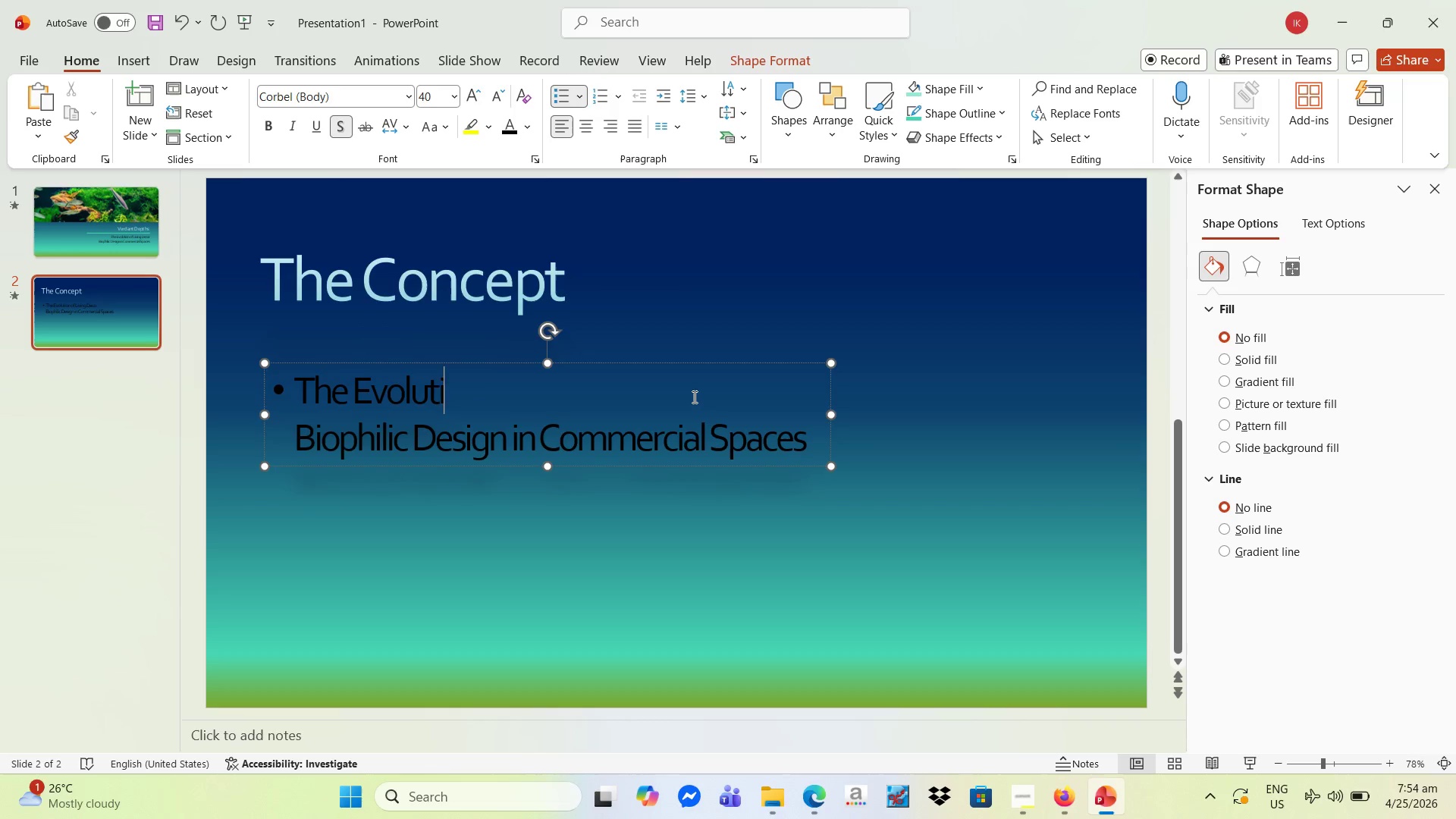 
key(Backspace)
 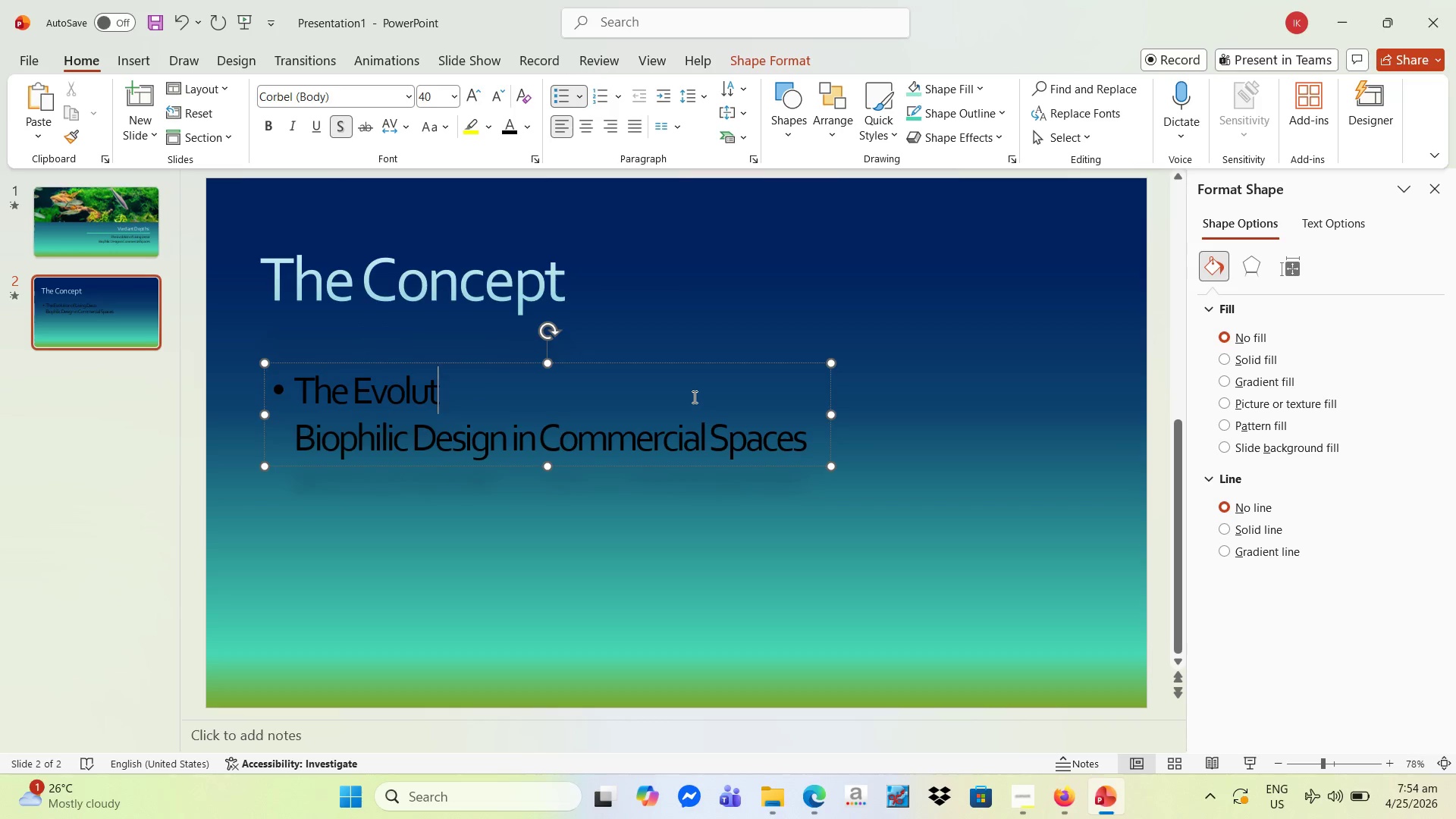 
key(Backspace)
 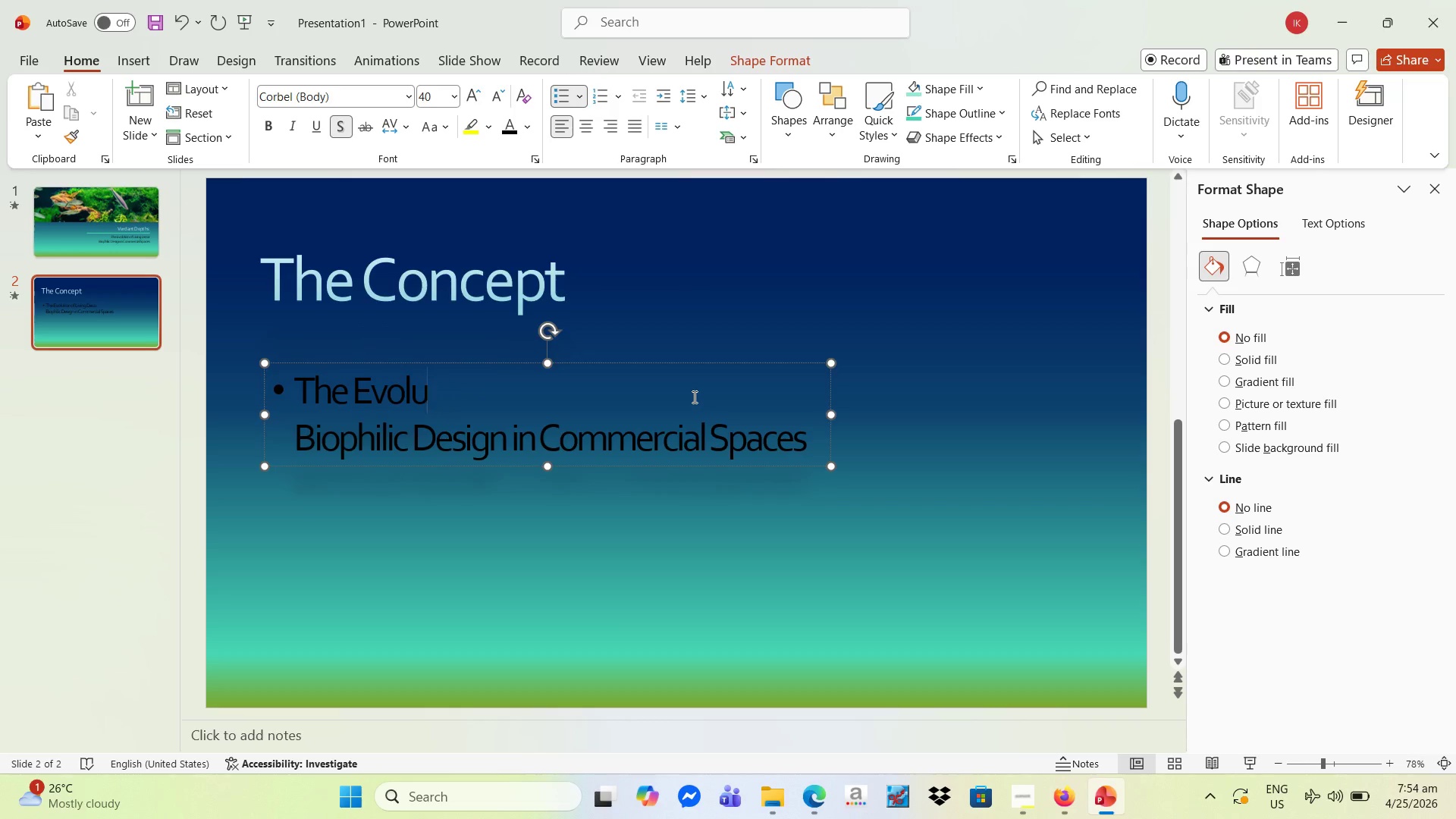 
key(Backspace)
 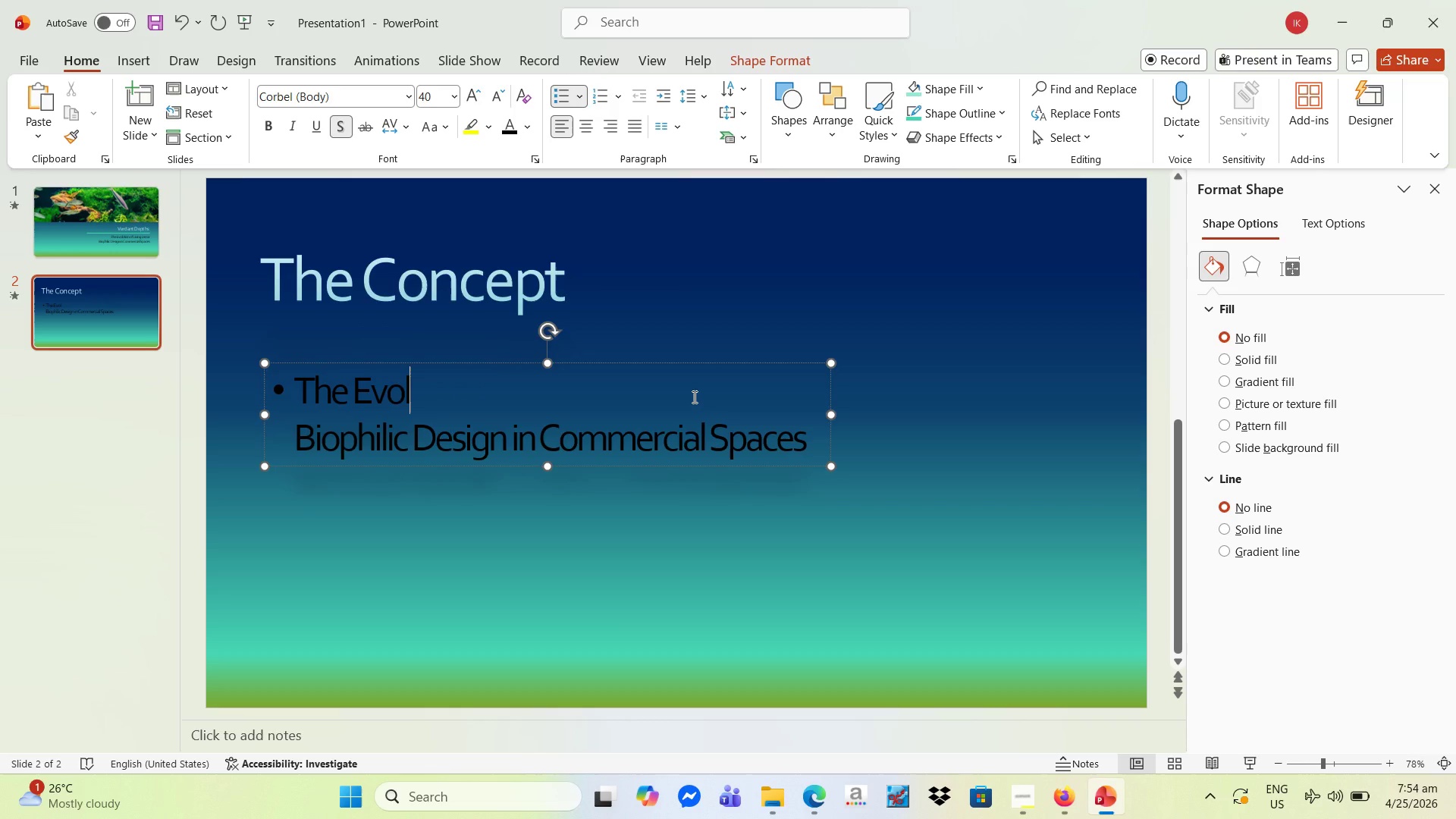 
key(Backspace)
key(Backspace)
key(Backspace)
key(Backspace)
key(Backspace)
key(Backspace)
key(Backspace)
key(Backspace)
type(Aqua scaping transforms aquariums into living art ecosystems.)
 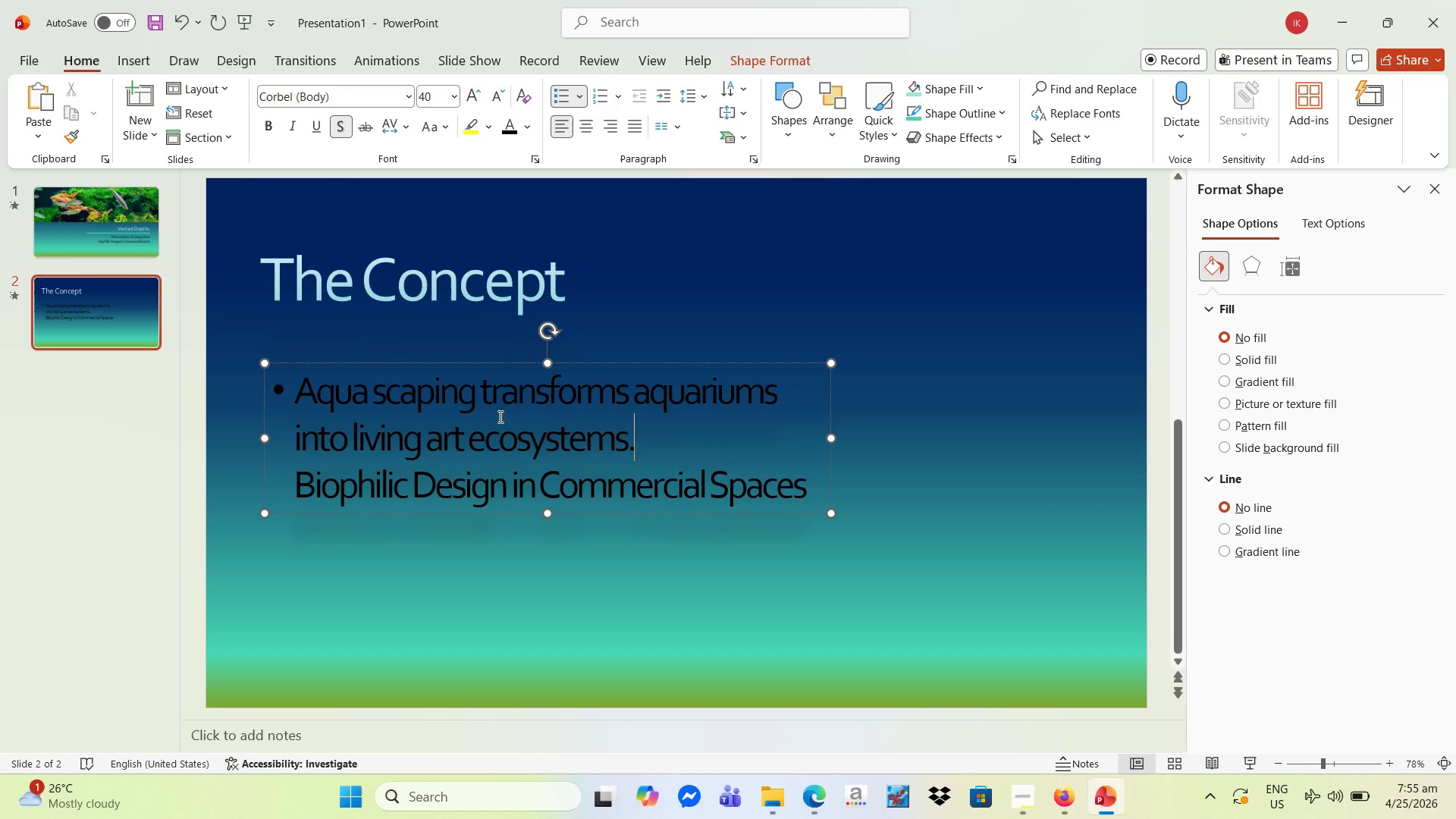 
left_click_drag(start_coordinate=[298, 391], to_coordinate=[778, 488])
 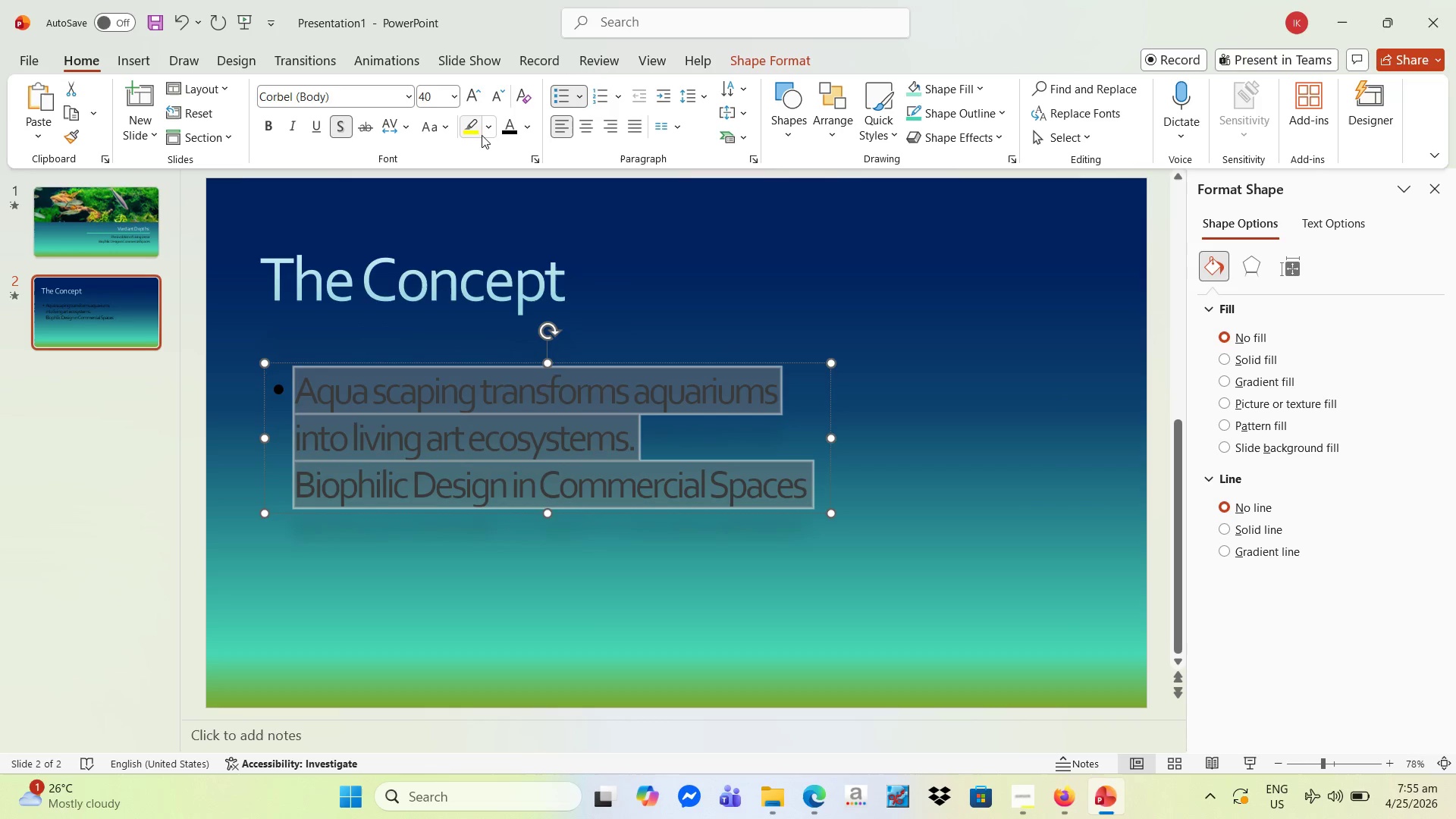 
mouse_move([526, 149])
 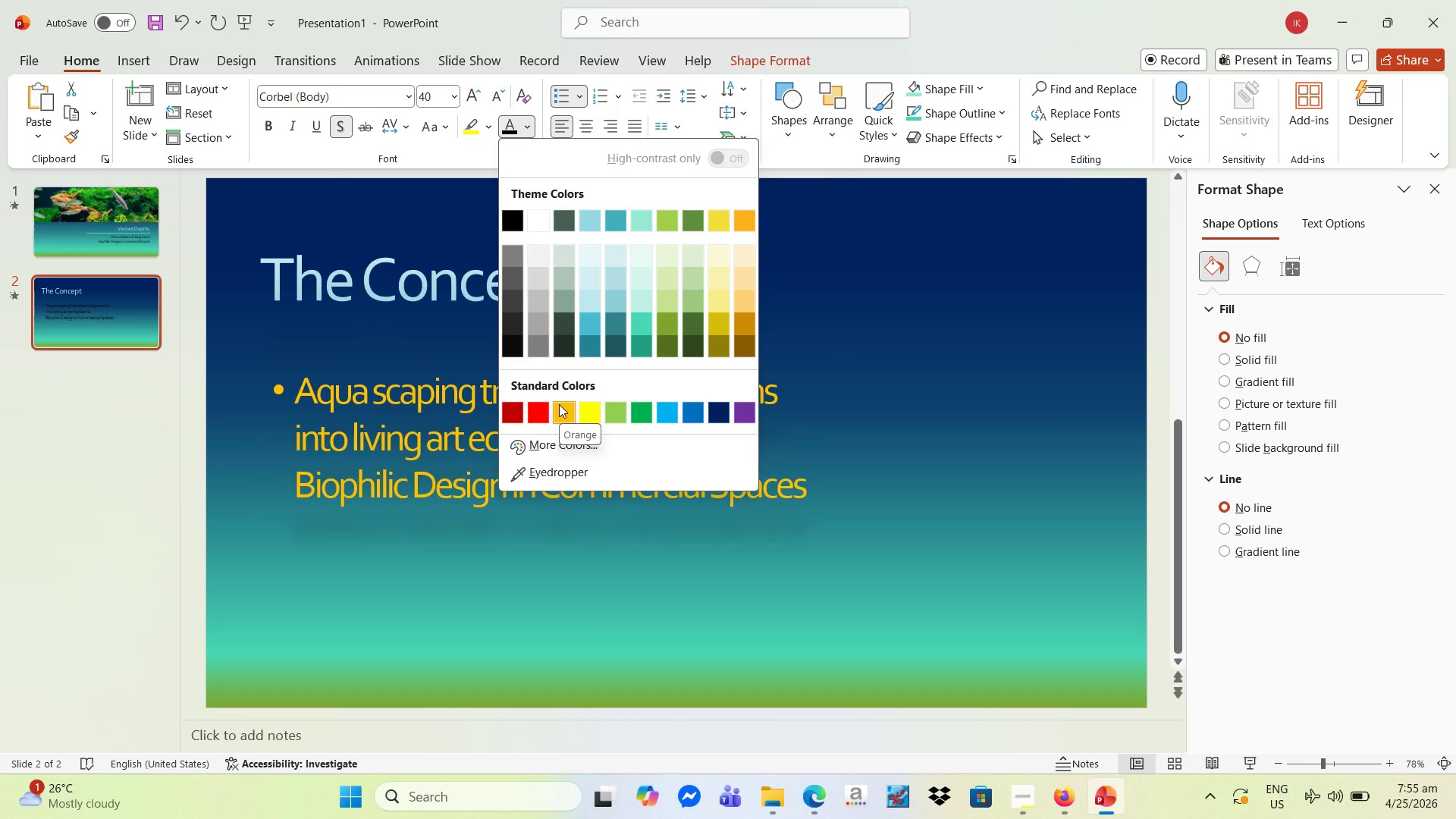 
left_click([563, 409])
 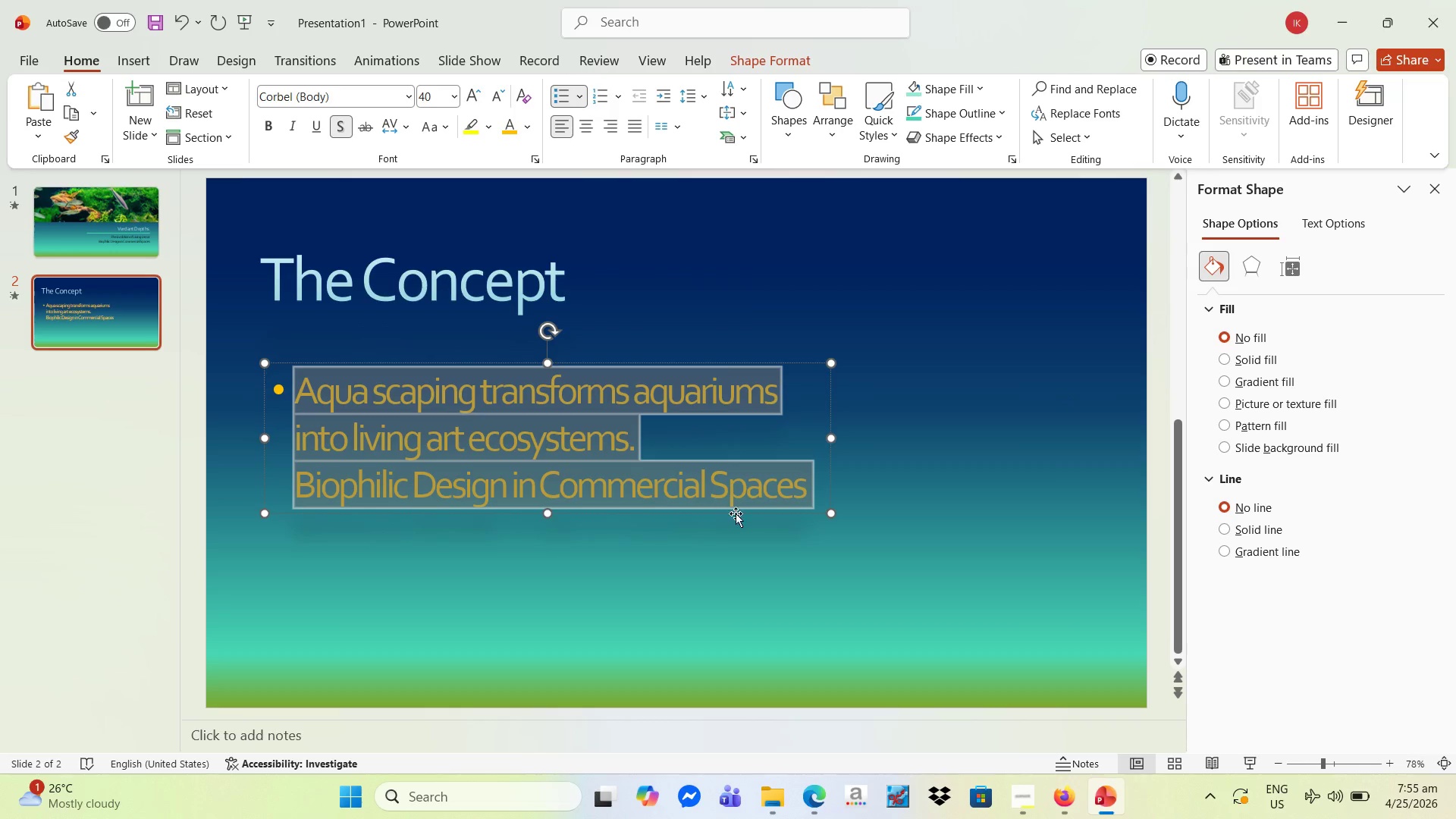 
left_click([767, 540])
 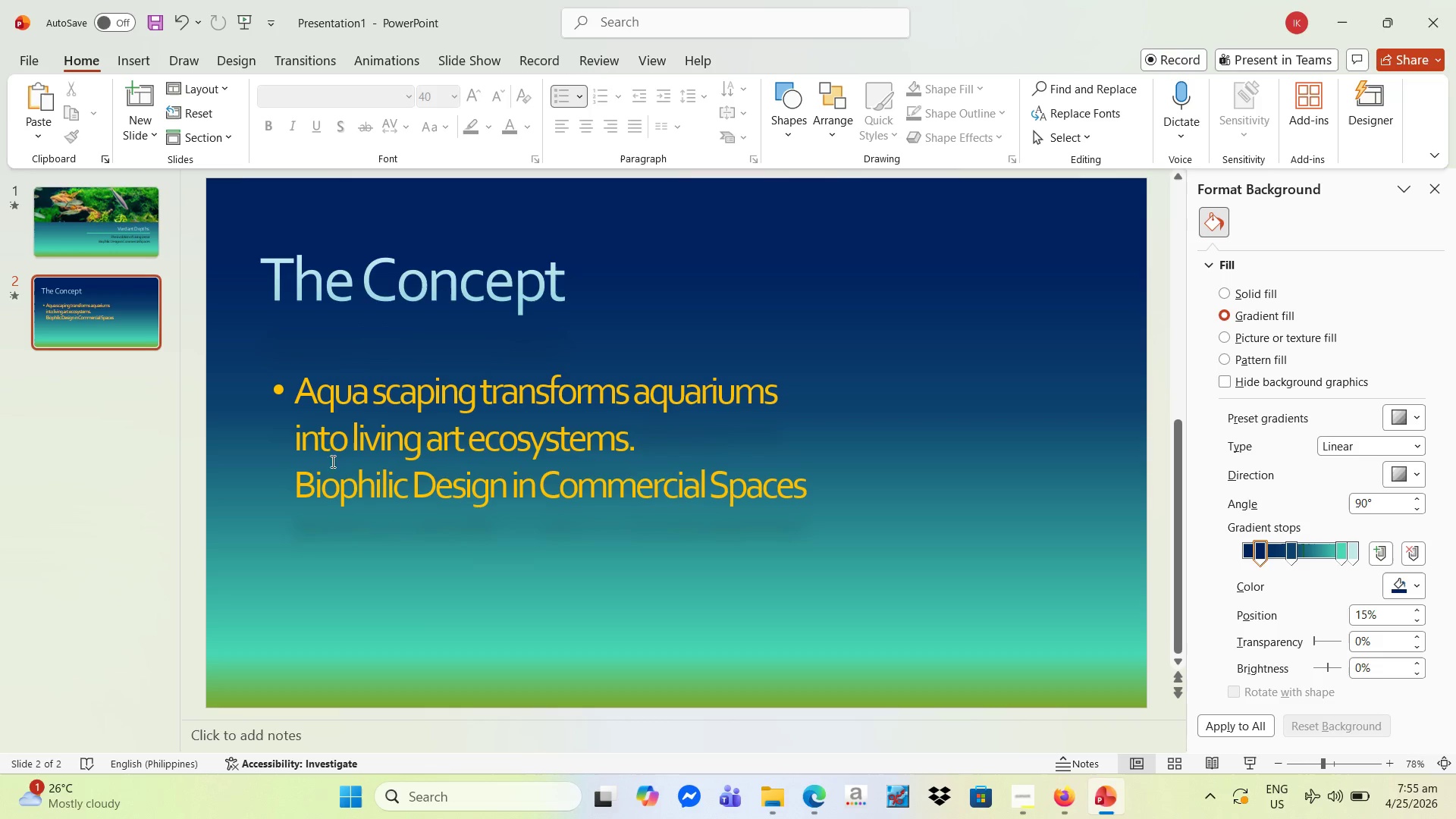 
left_click([639, 445])
 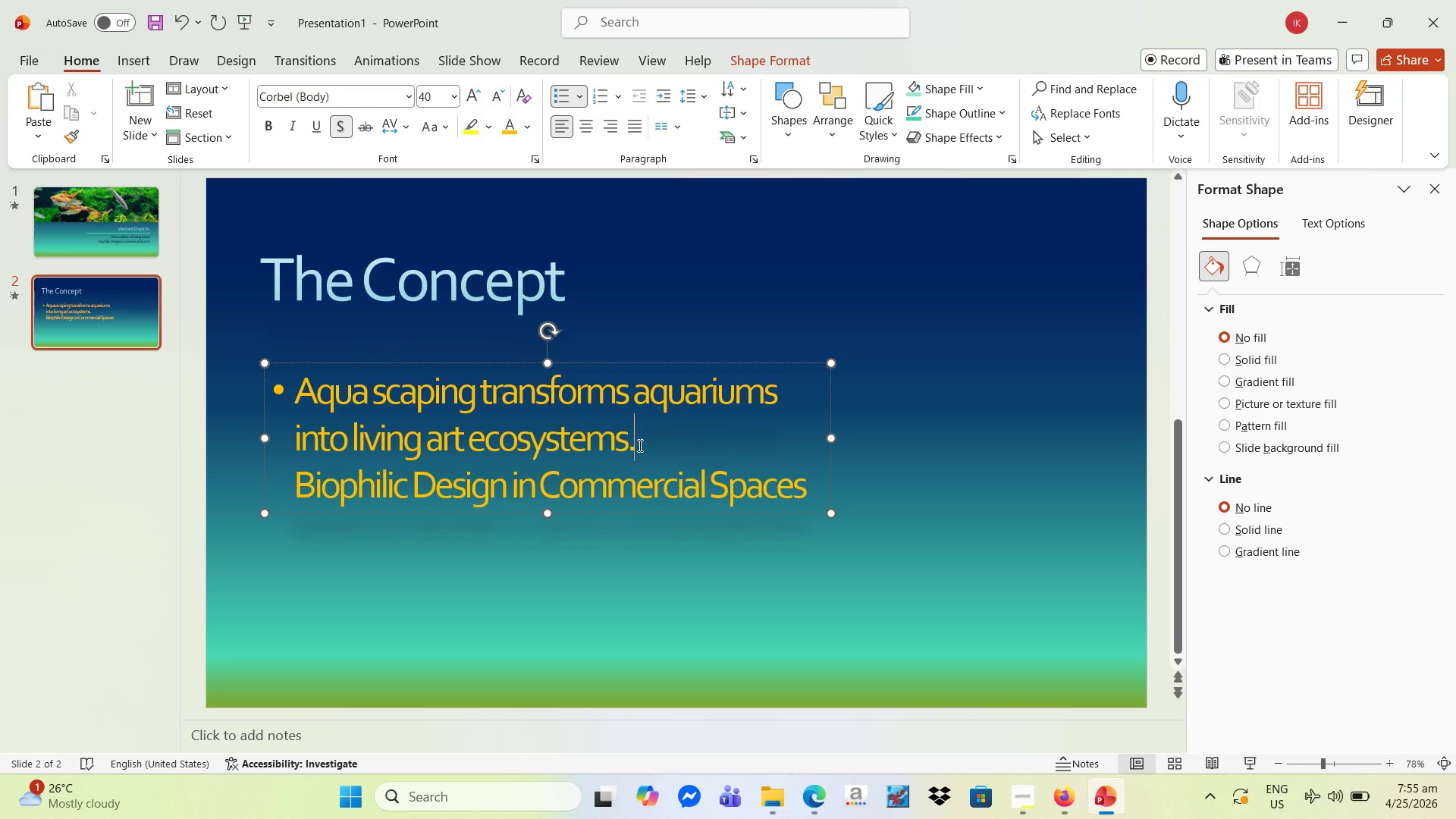 
key(Enter)
 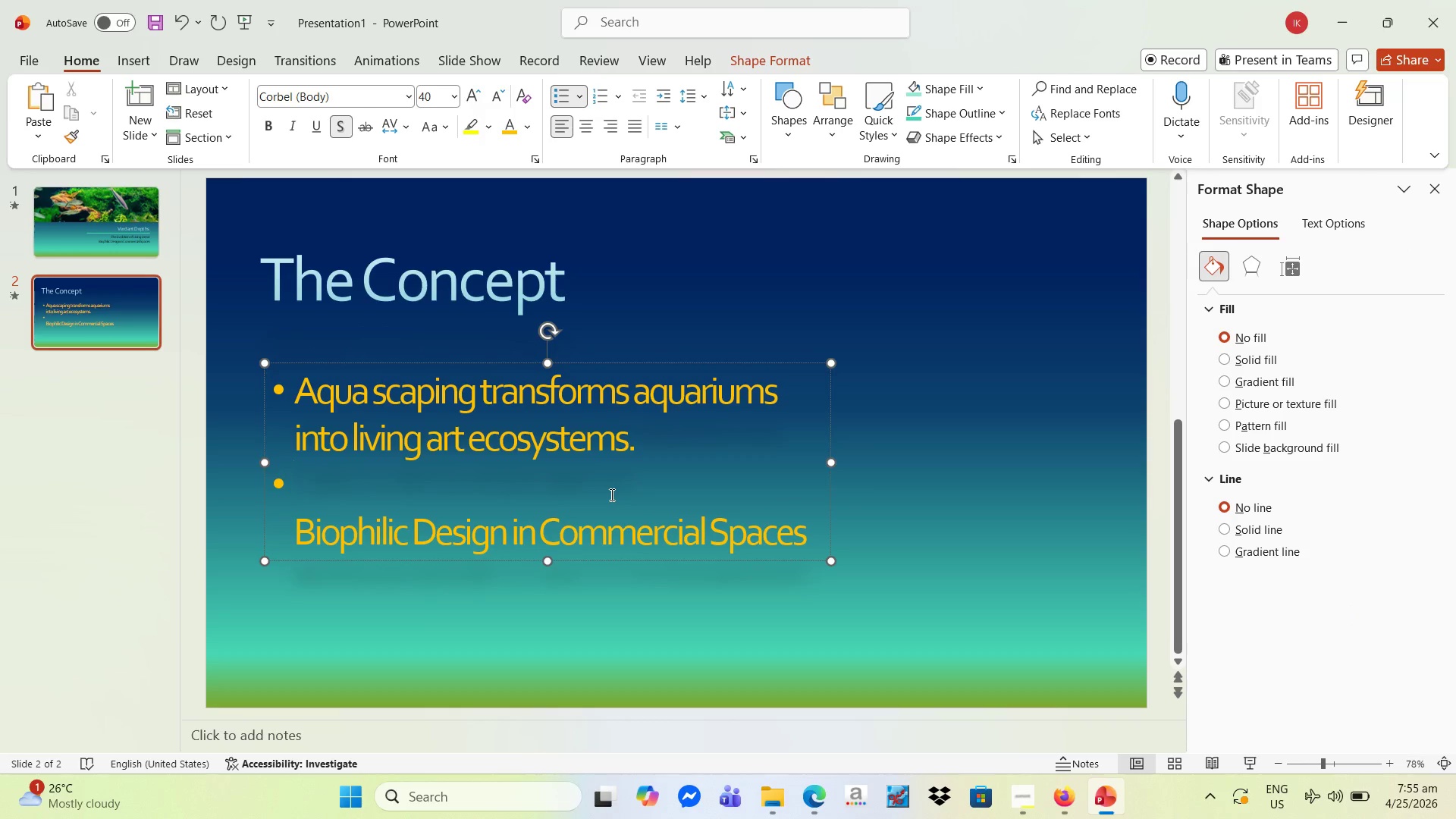 
type(Beyond T)
key(Backspace)
type( y)
key(Backspace)
type(traditional fish tanks)
 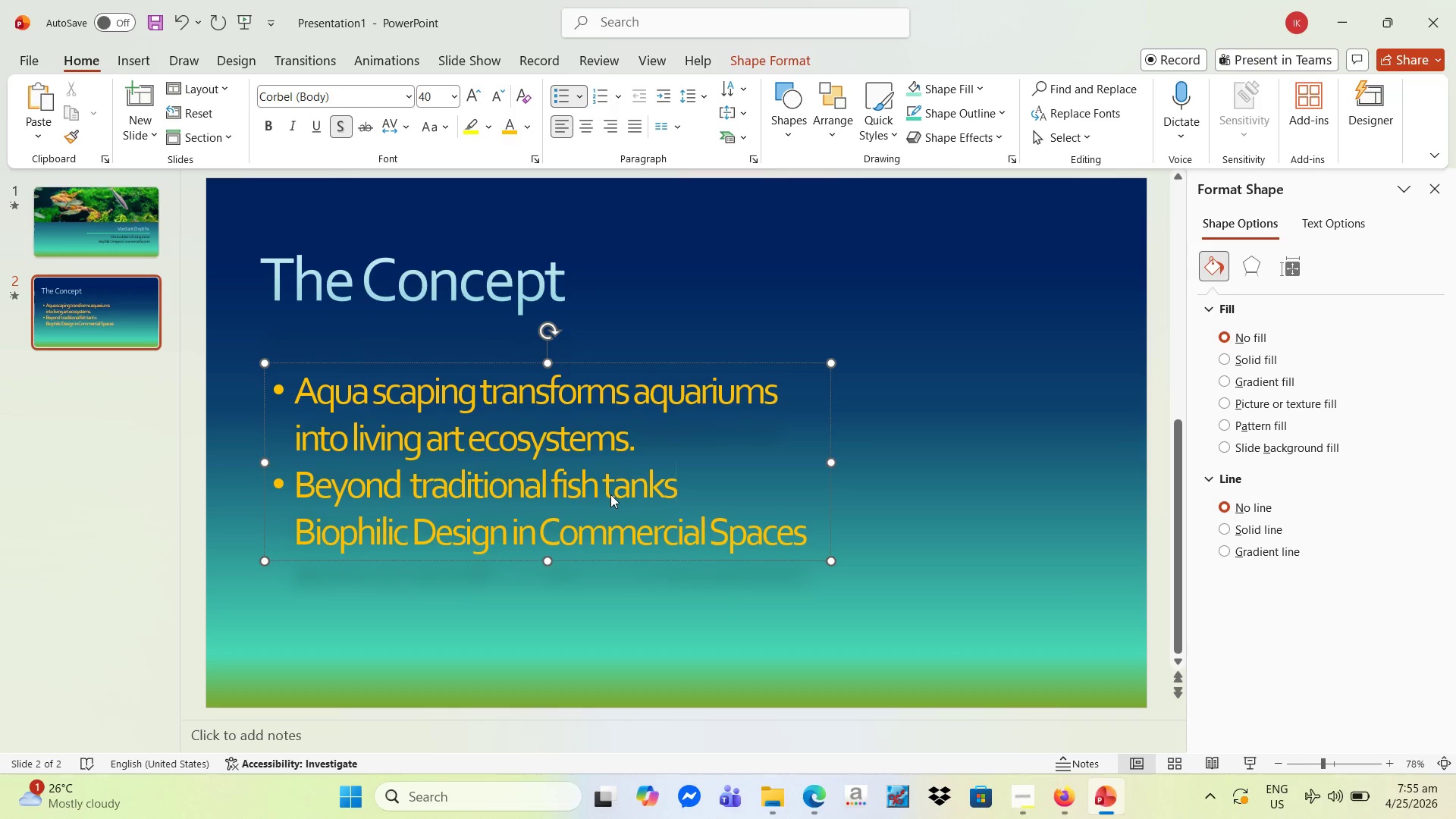 
left_click([789, 538])
 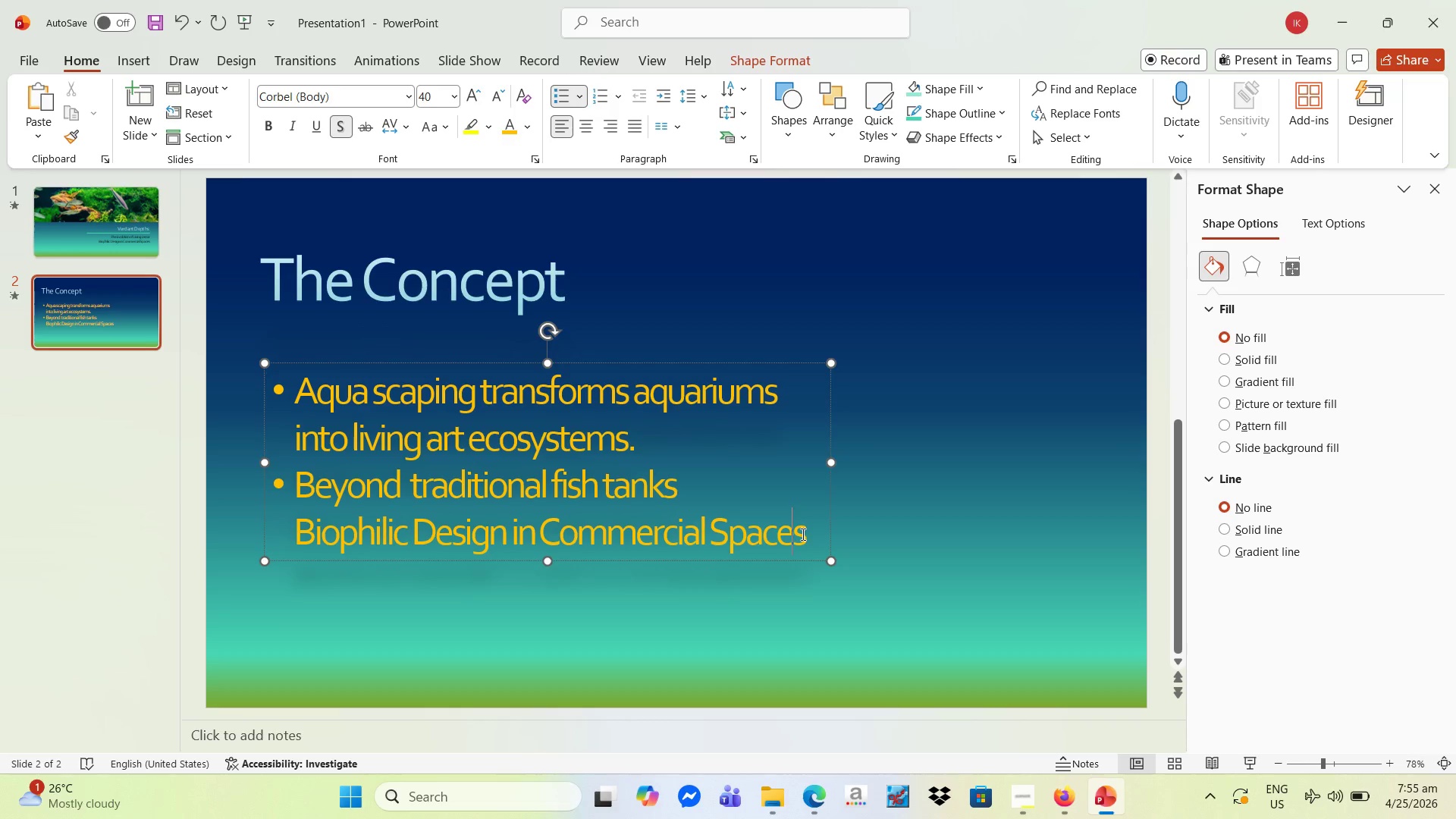 
left_click([802, 534])
 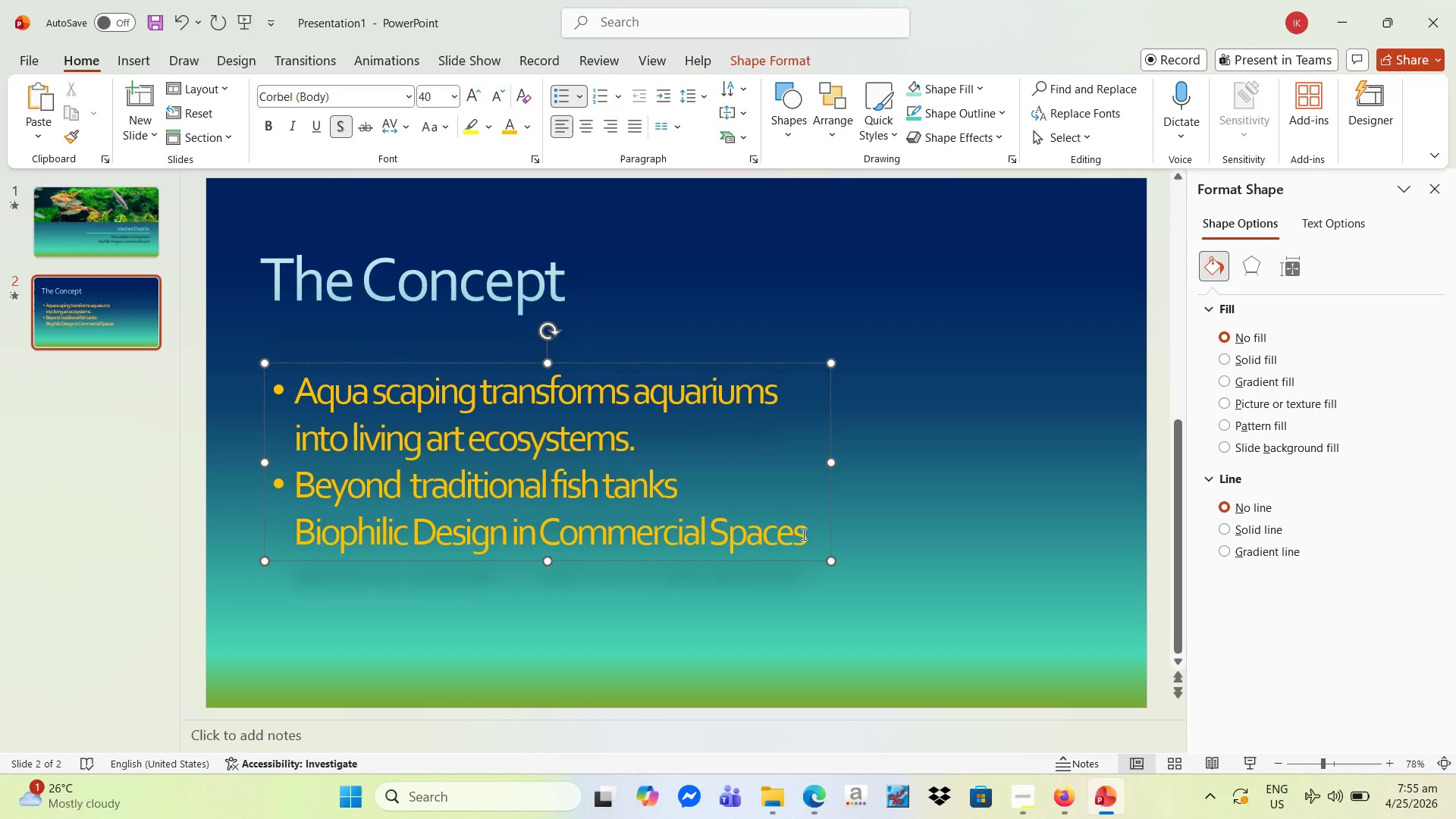 
left_click_drag(start_coordinate=[802, 534], to_coordinate=[372, 555])
 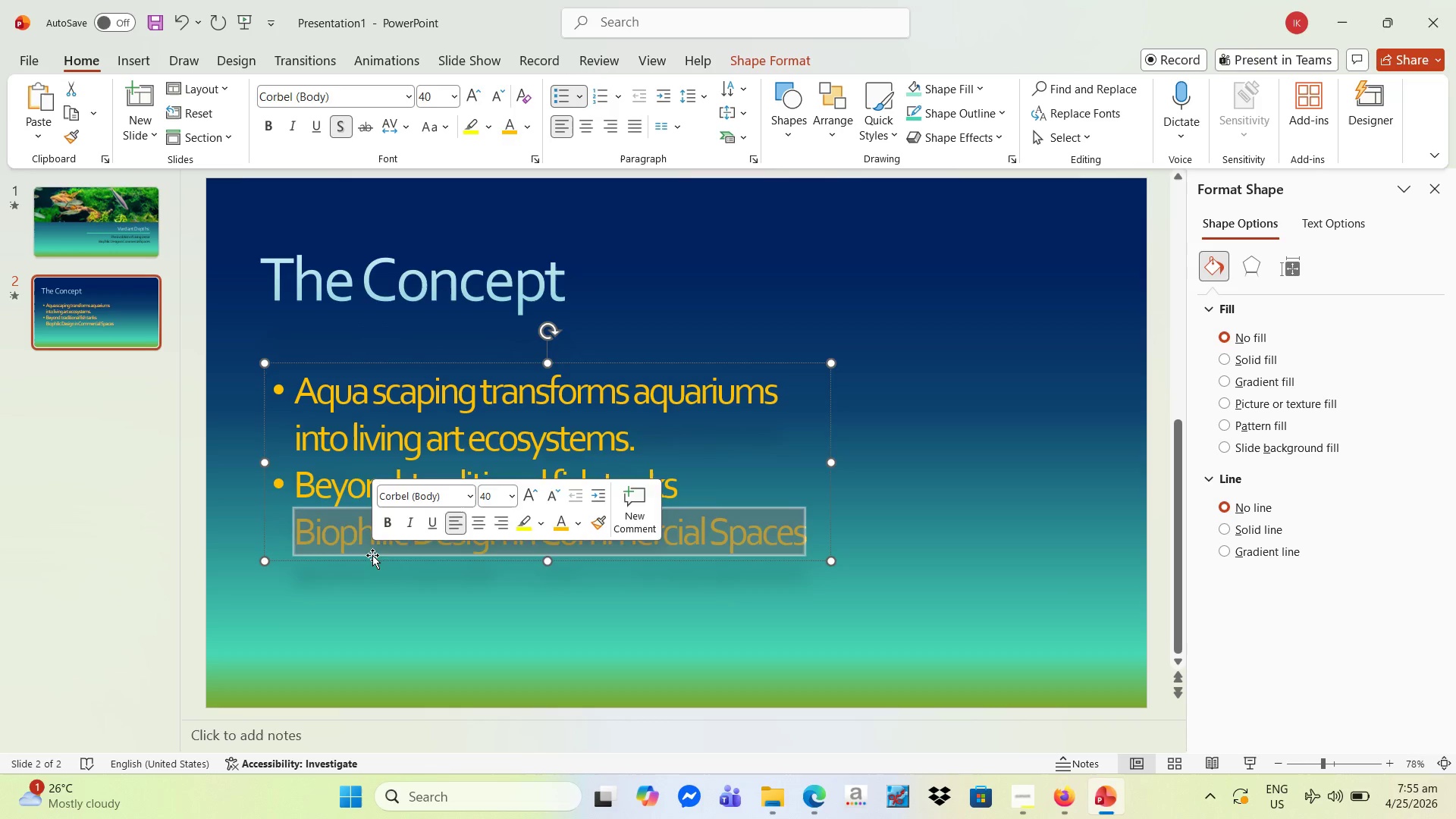 
key(Backspace)
 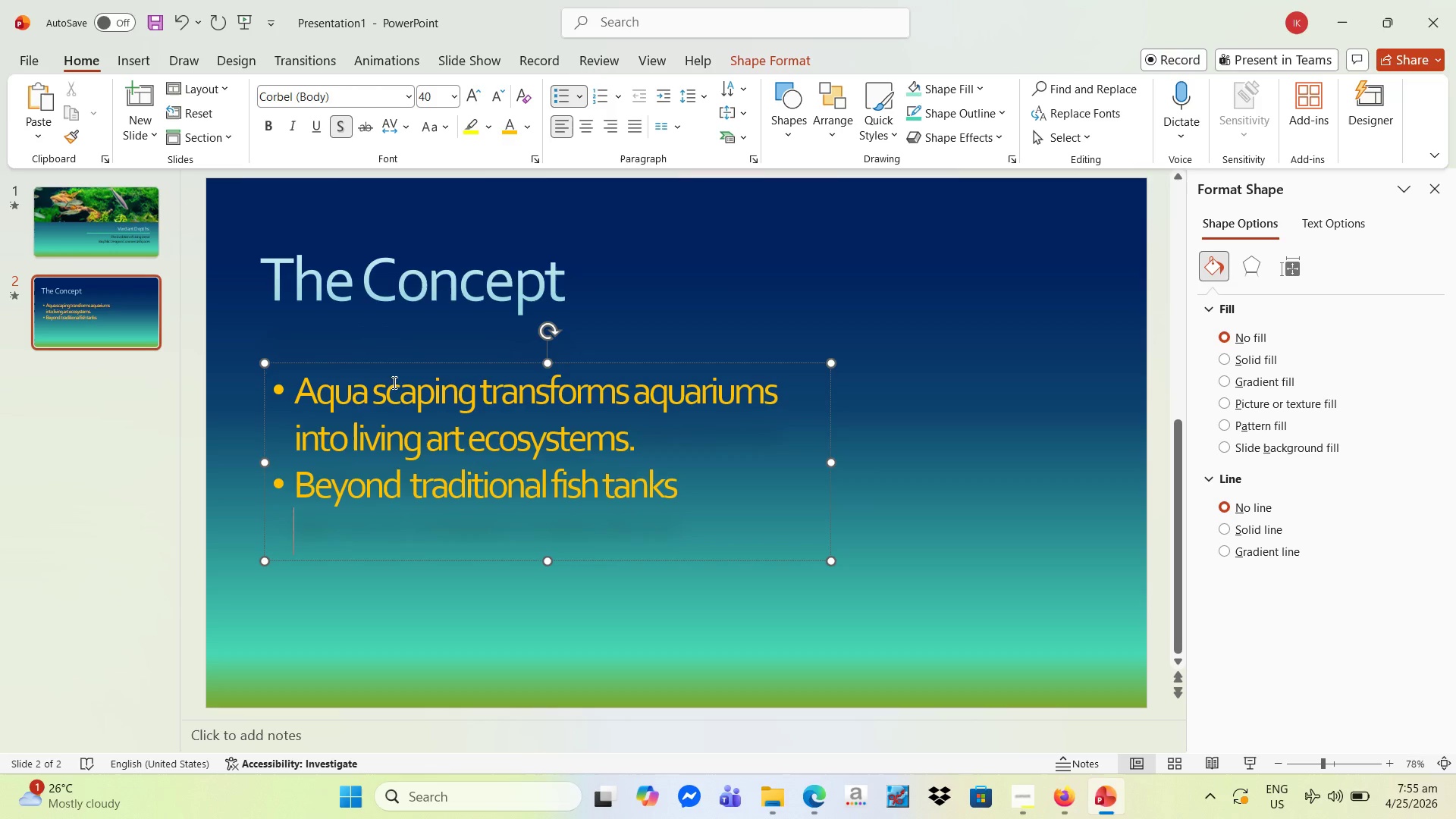 
left_click_drag(start_coordinate=[303, 384], to_coordinate=[686, 507])
 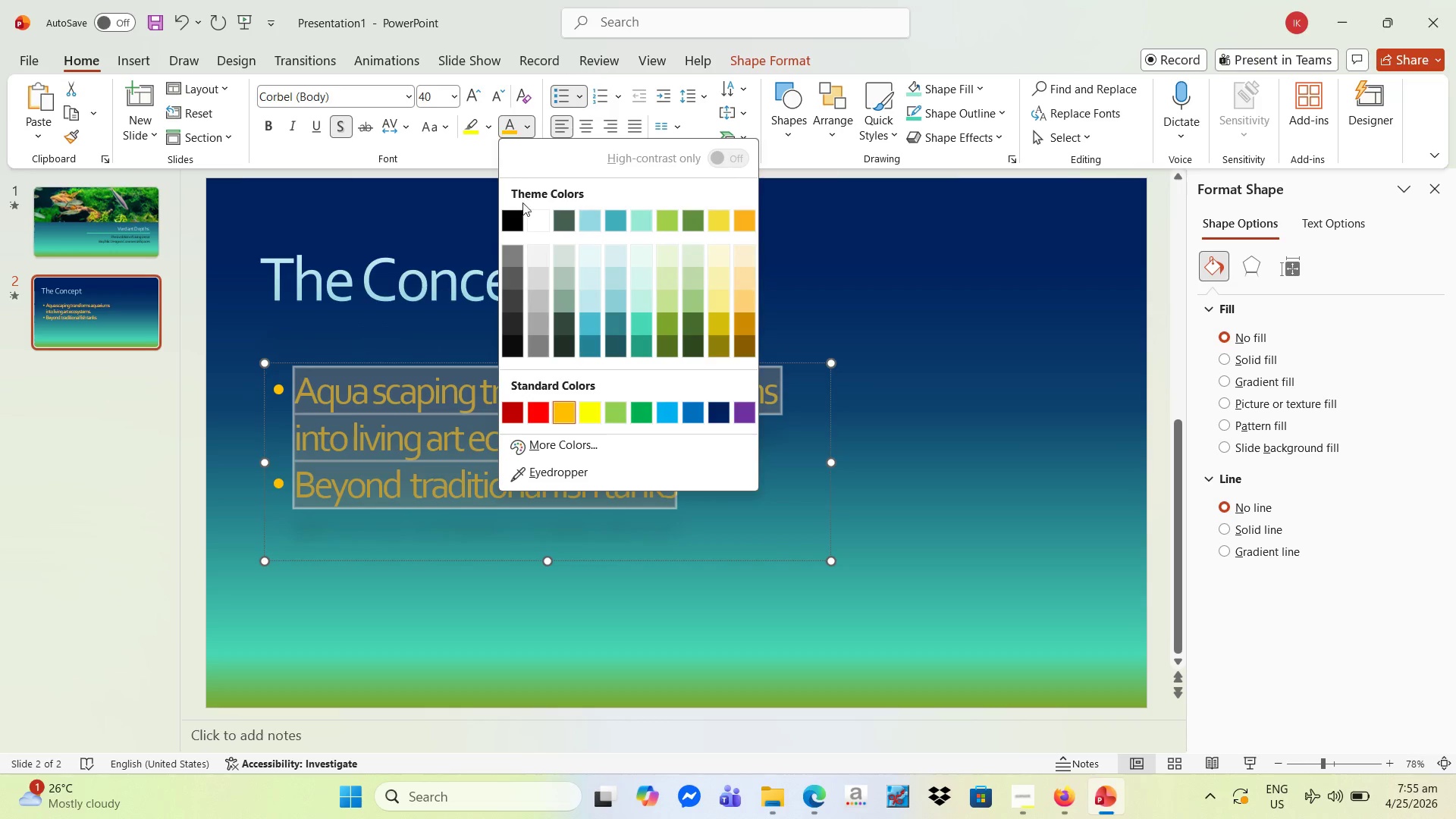 
left_click([536, 221])
 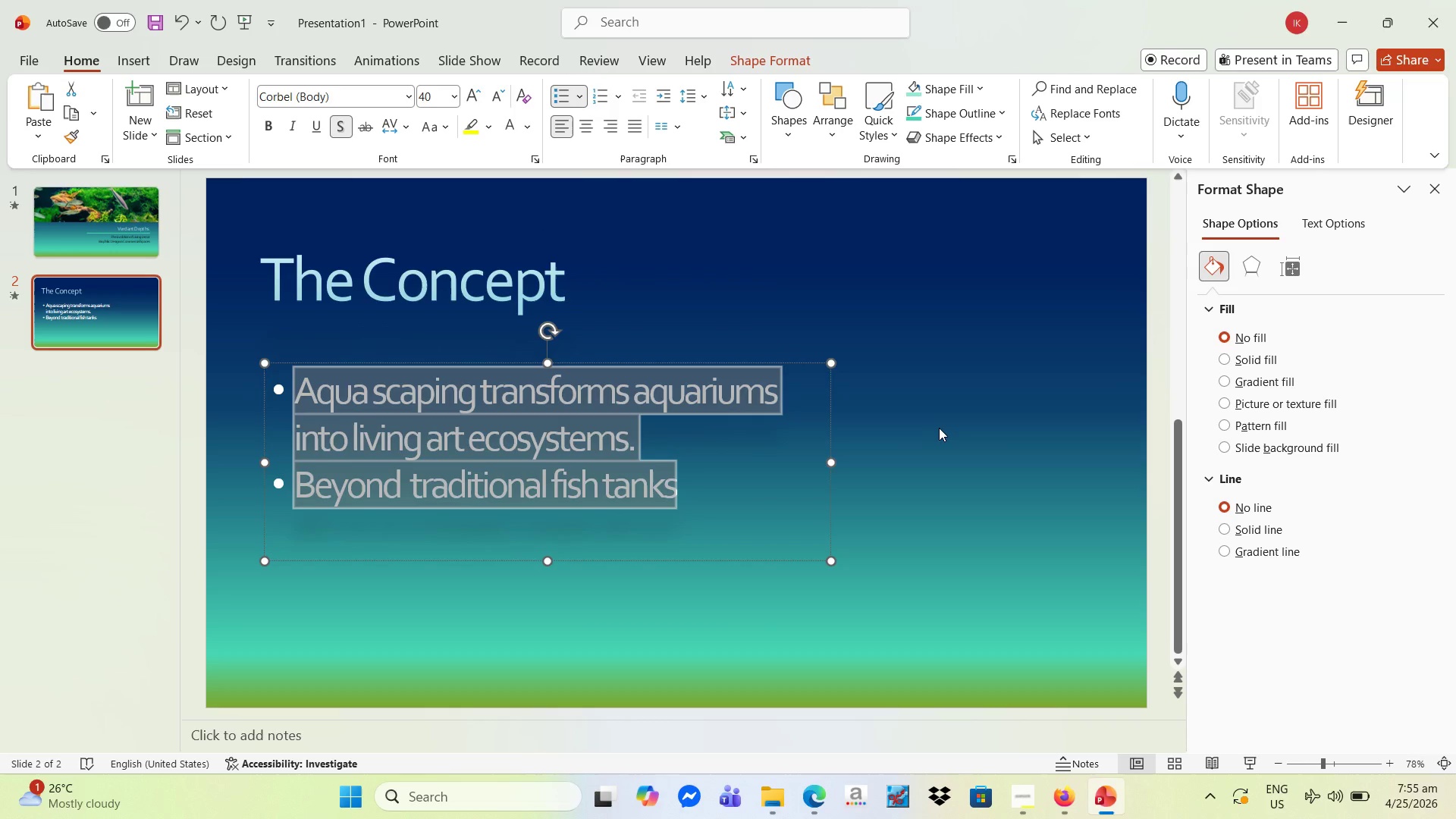 
left_click([941, 428])
 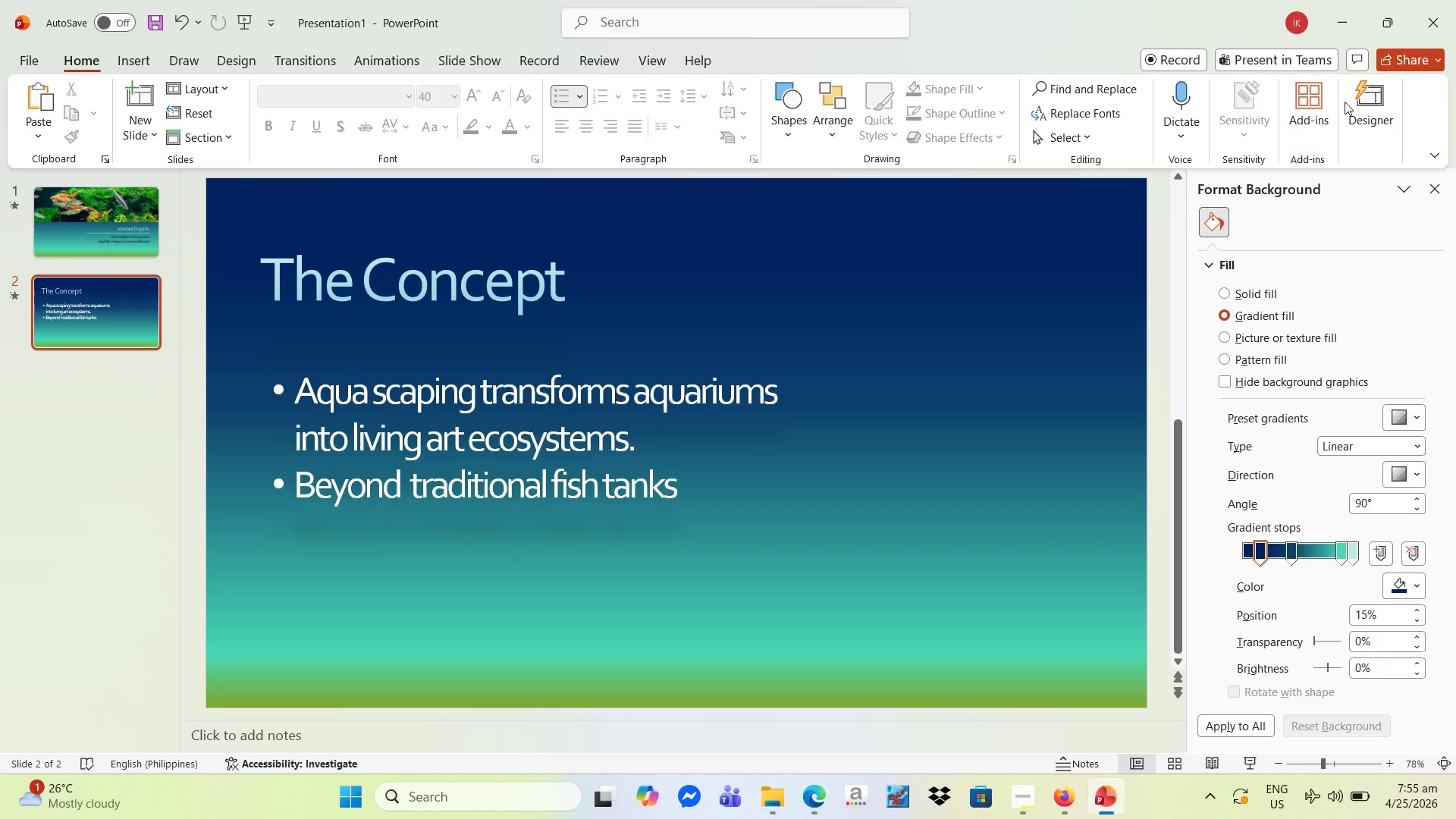 
mouse_move([1344, 103])
 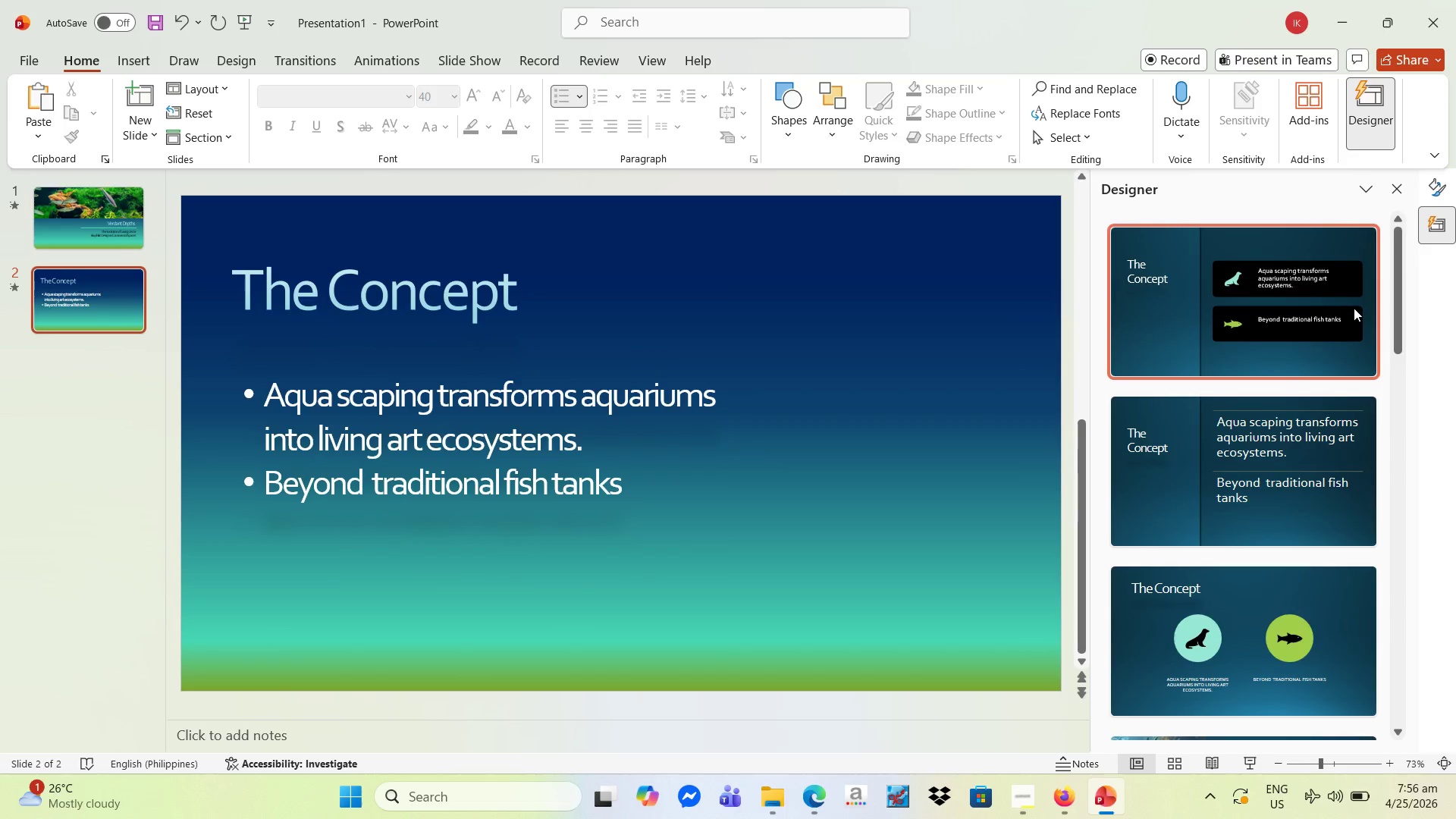 
scroll: coordinate [1303, 448], scroll_direction: down, amount: 9.0
 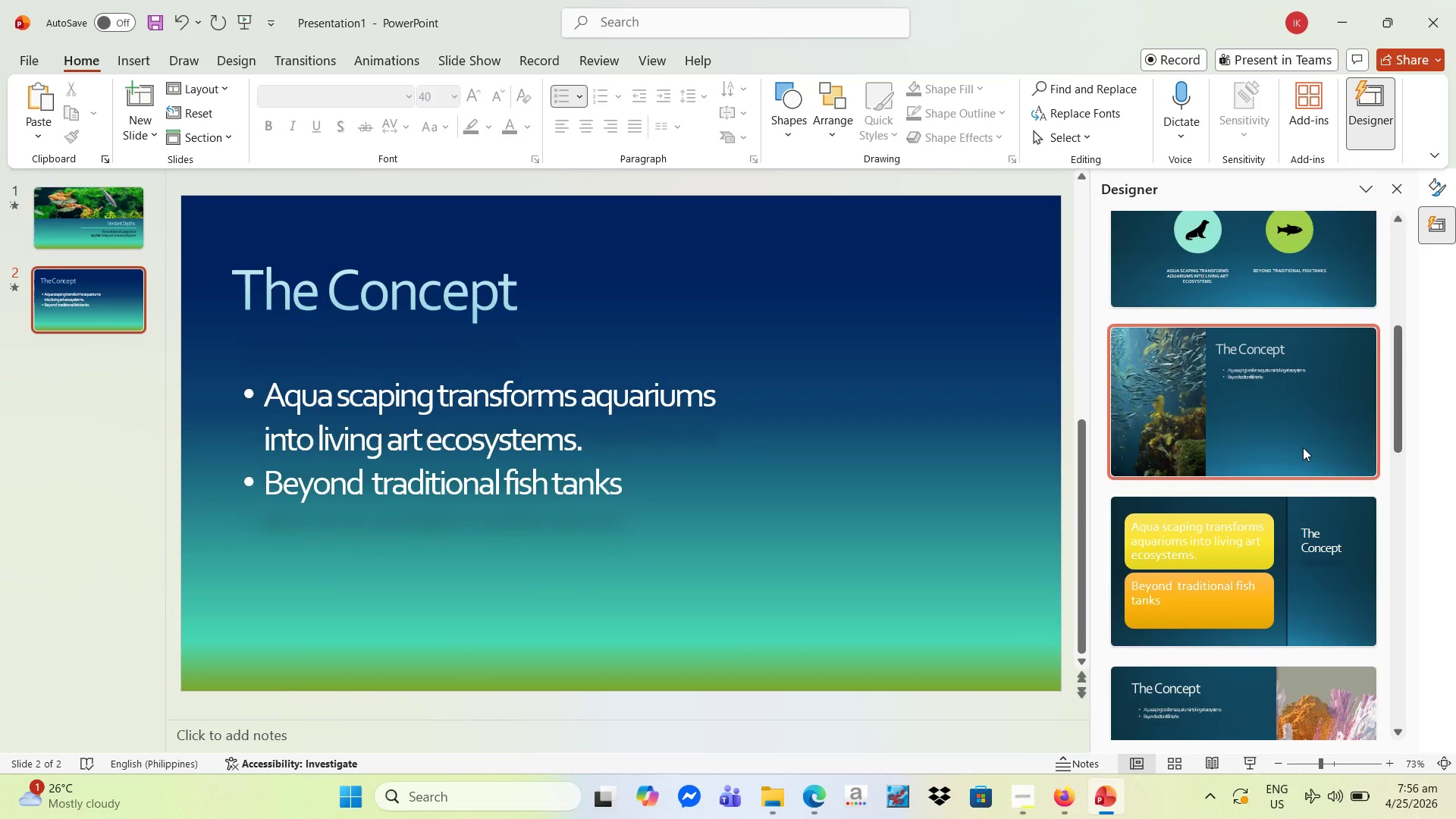 
scroll: coordinate [1303, 446], scroll_direction: down, amount: 13.0
 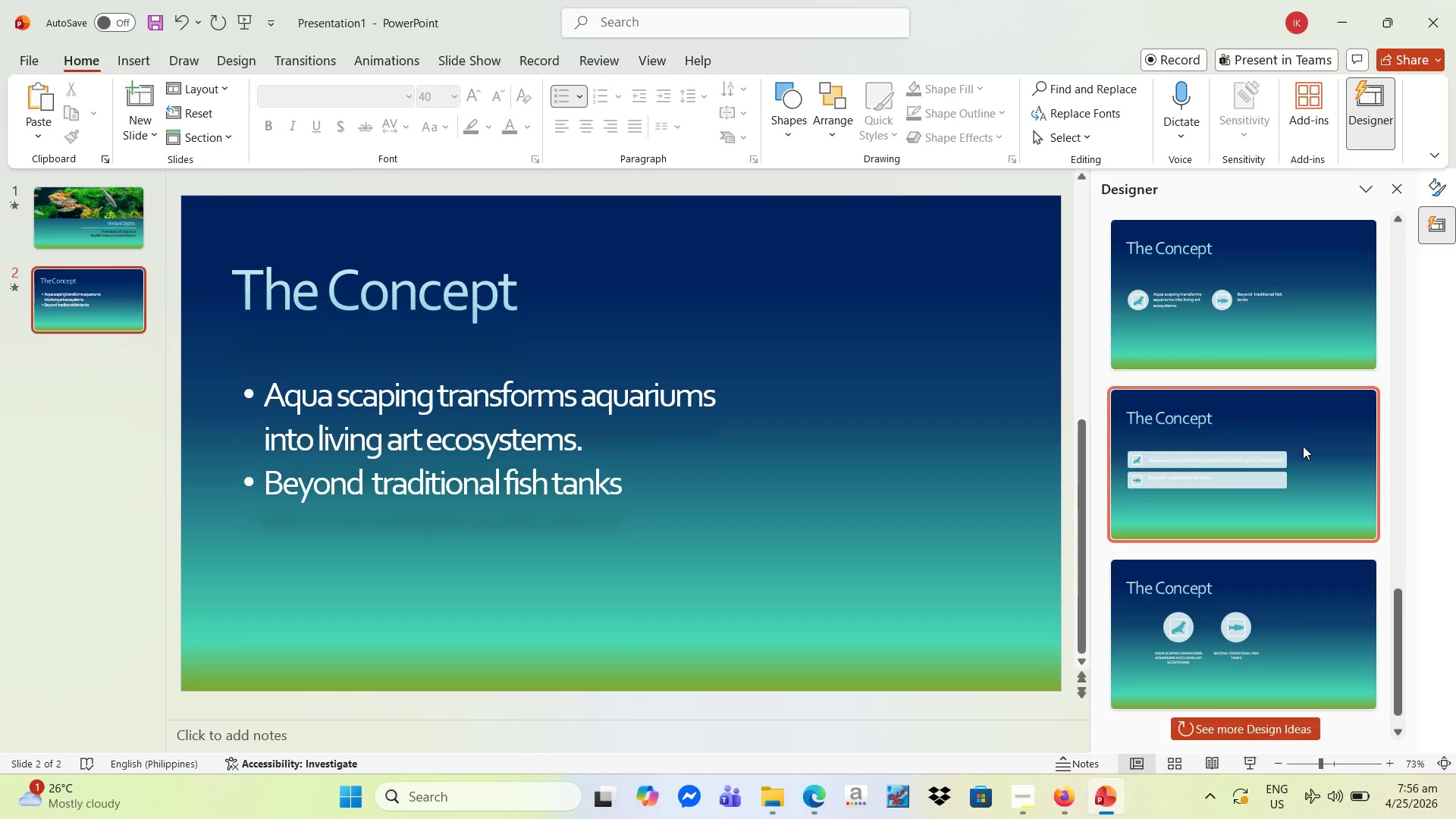 
scroll: coordinate [1291, 441], scroll_direction: up, amount: 17.0
 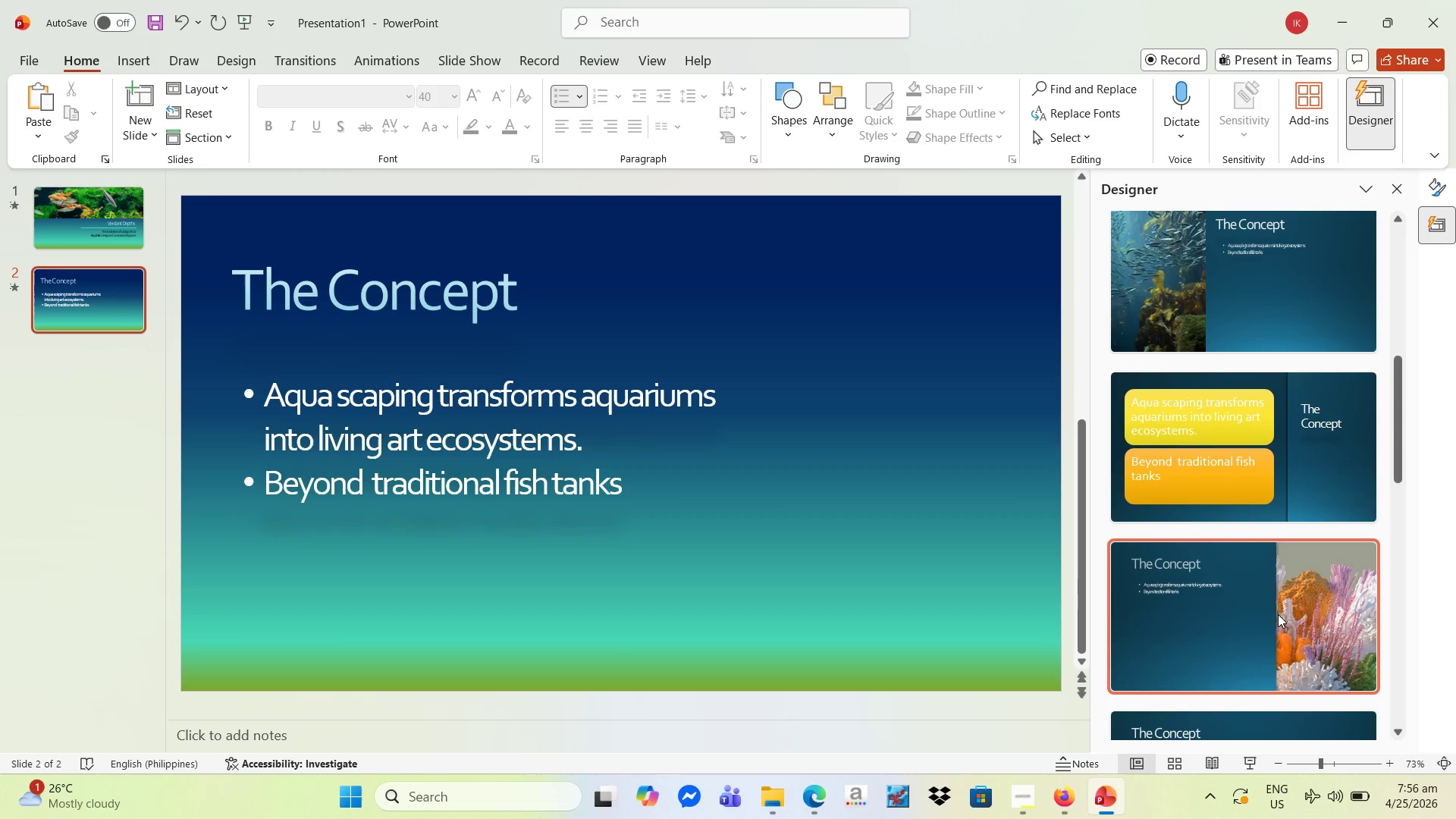 
left_click([1278, 614])
 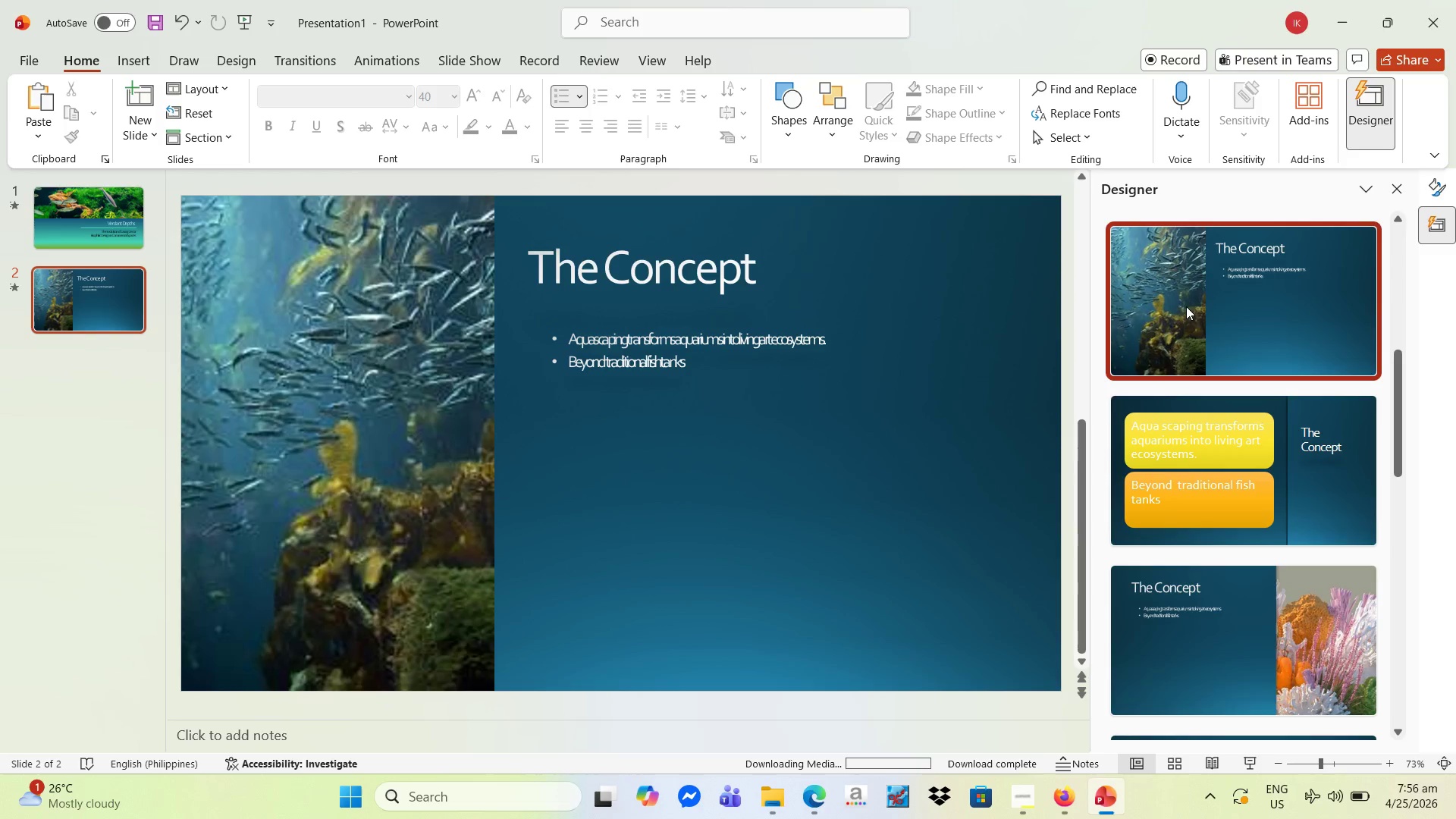 
wait(9.58)
 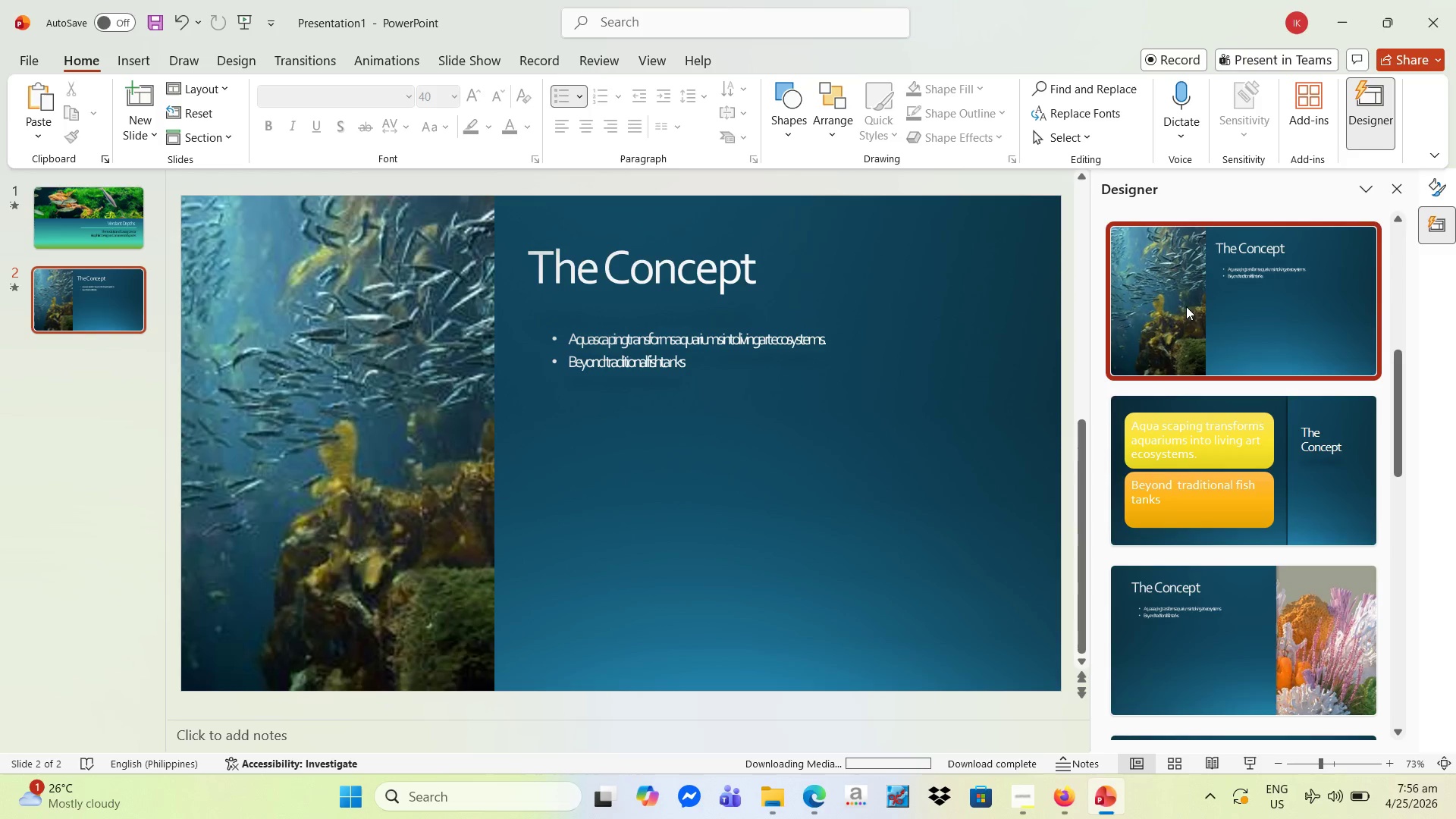 
left_click([699, 394])
 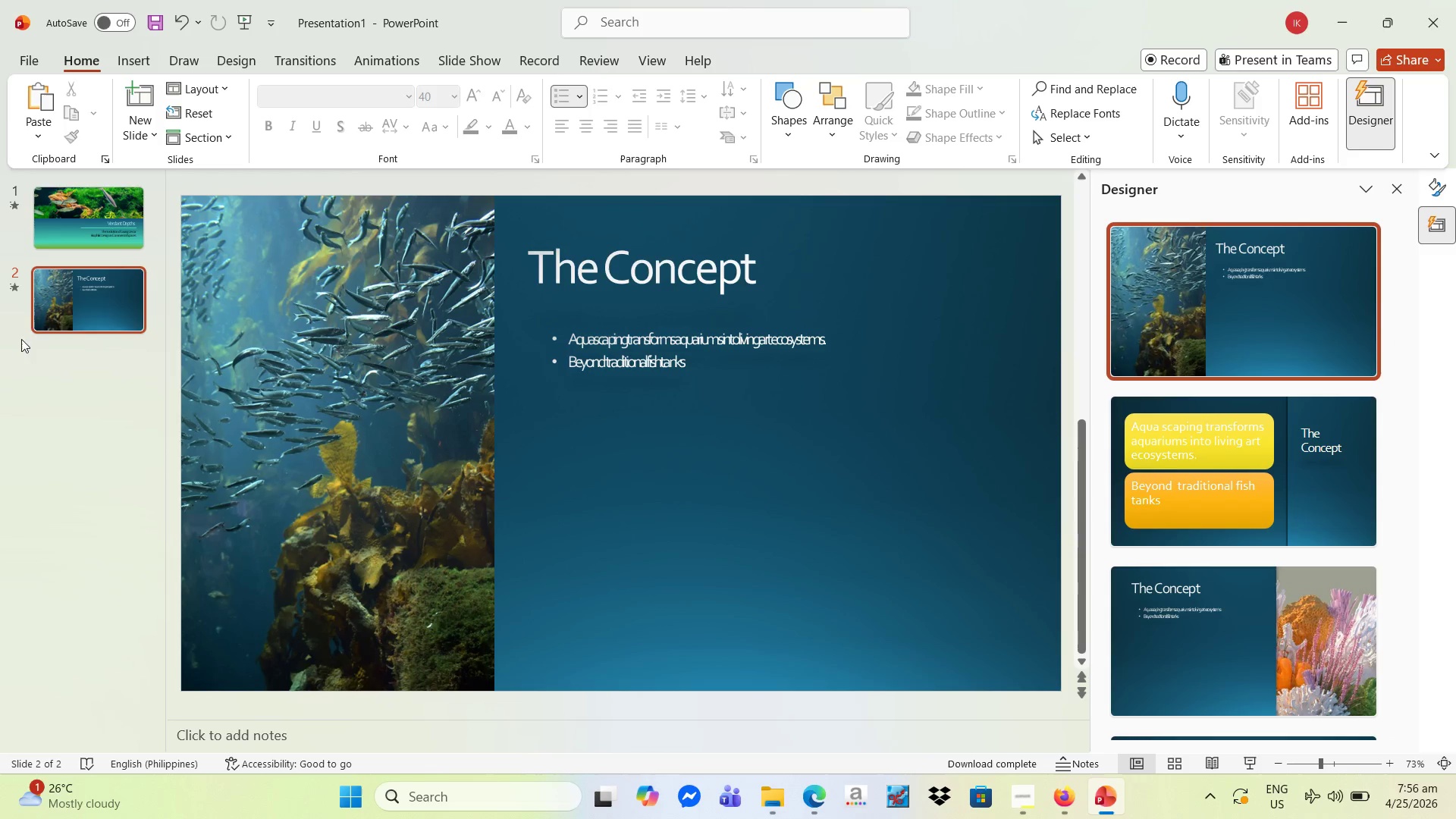 
left_click([77, 313])
 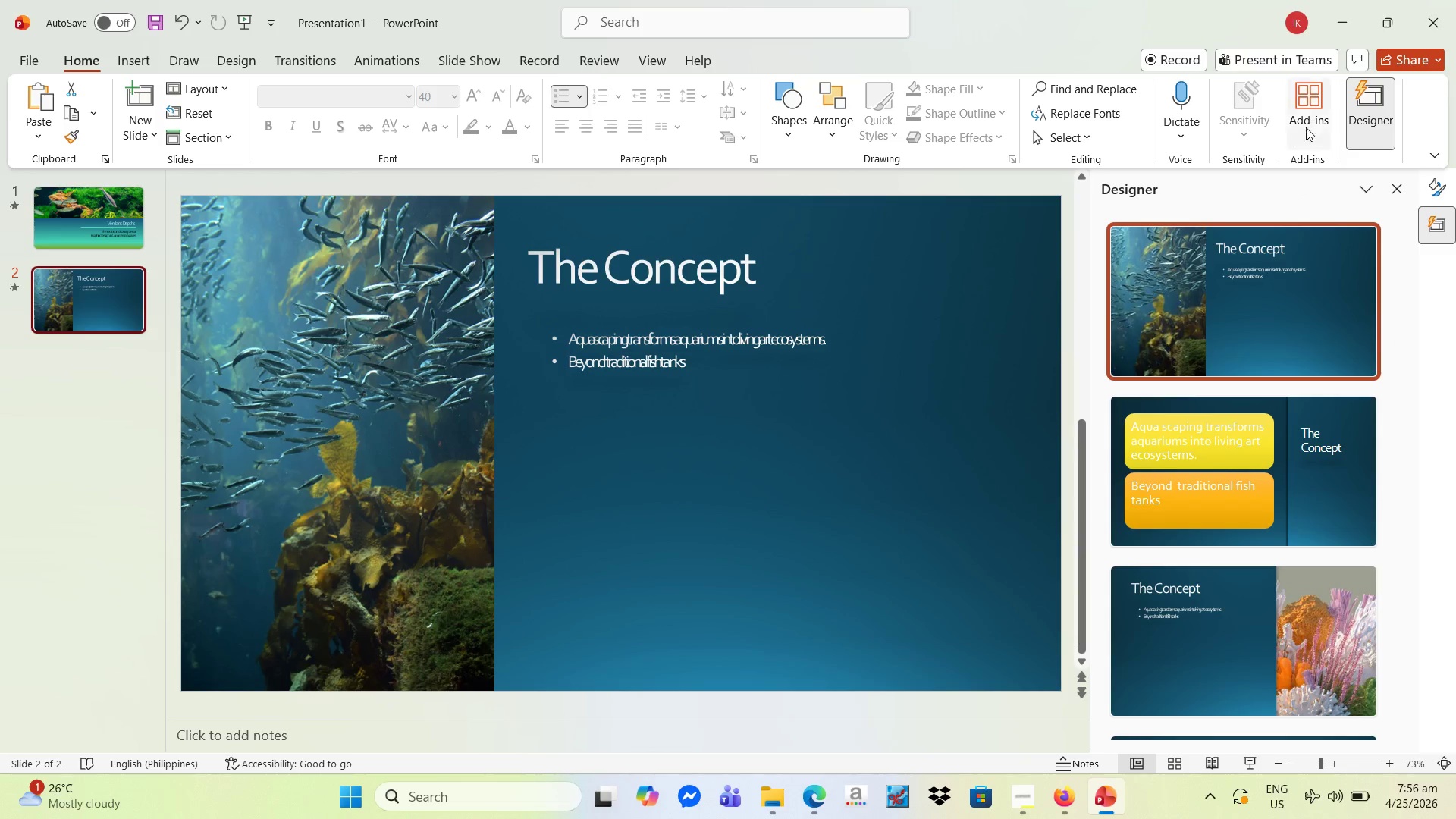 
left_click([1377, 118])
 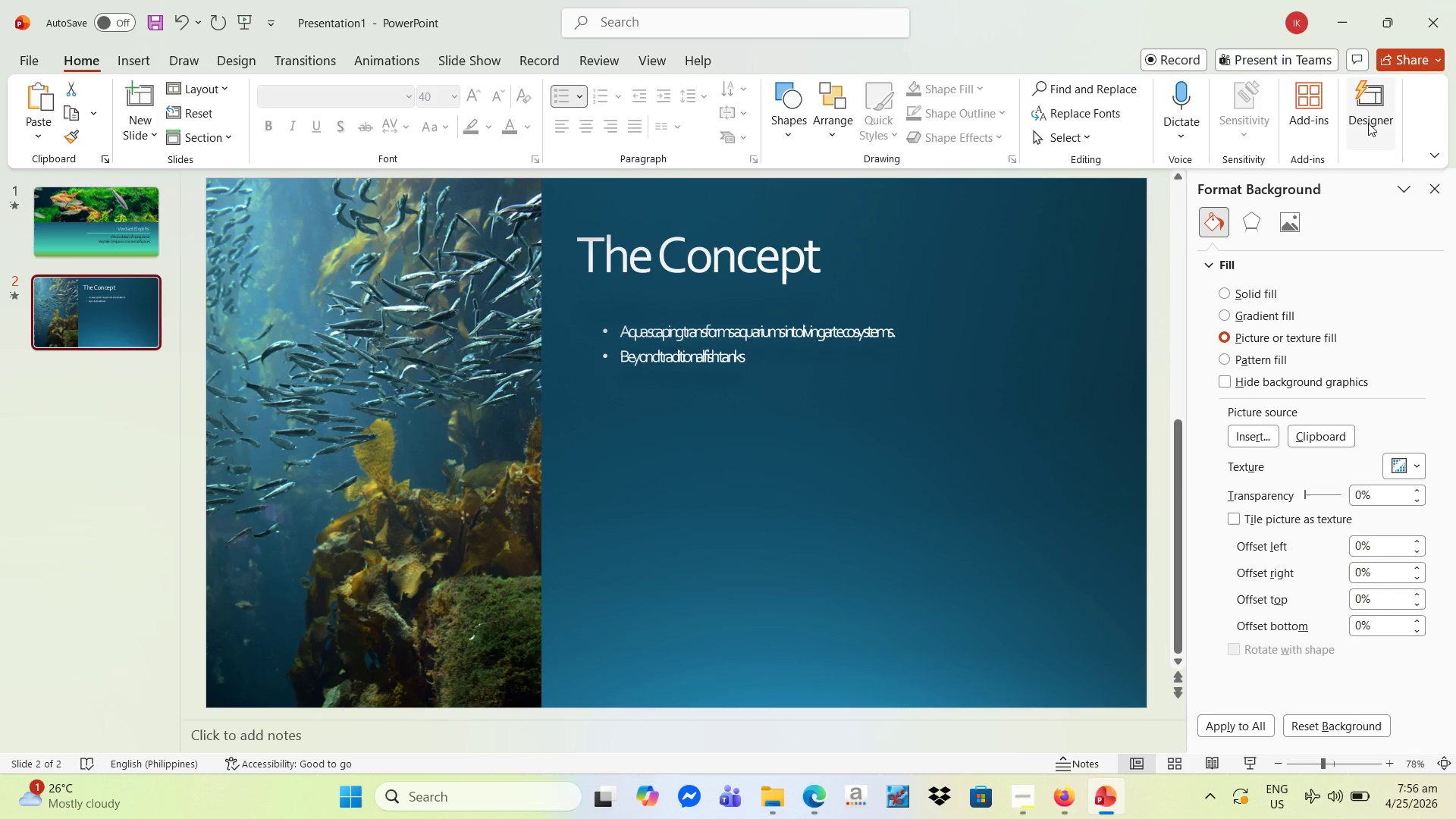 
left_click([789, 540])
 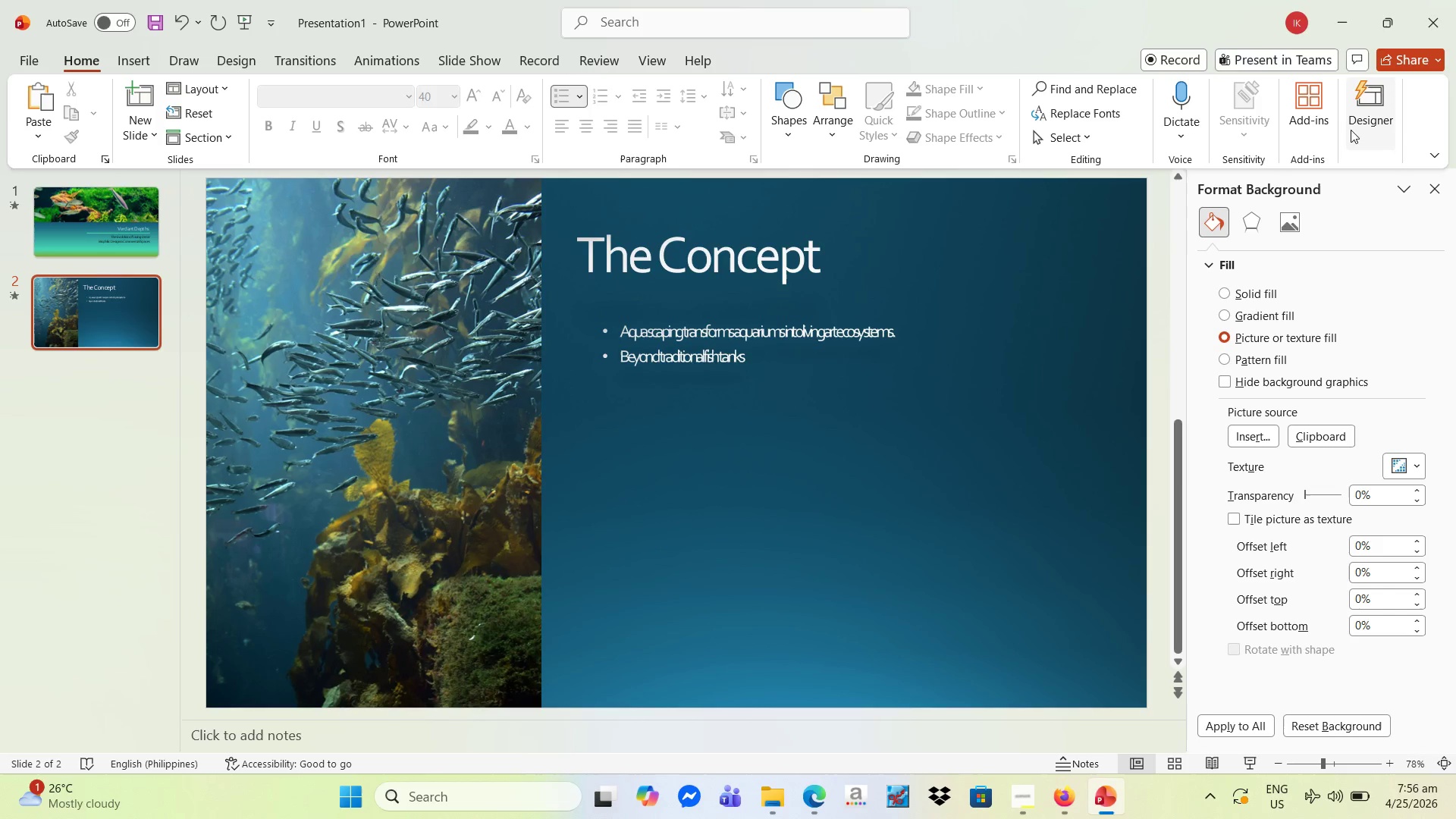 
left_click([1358, 121])
 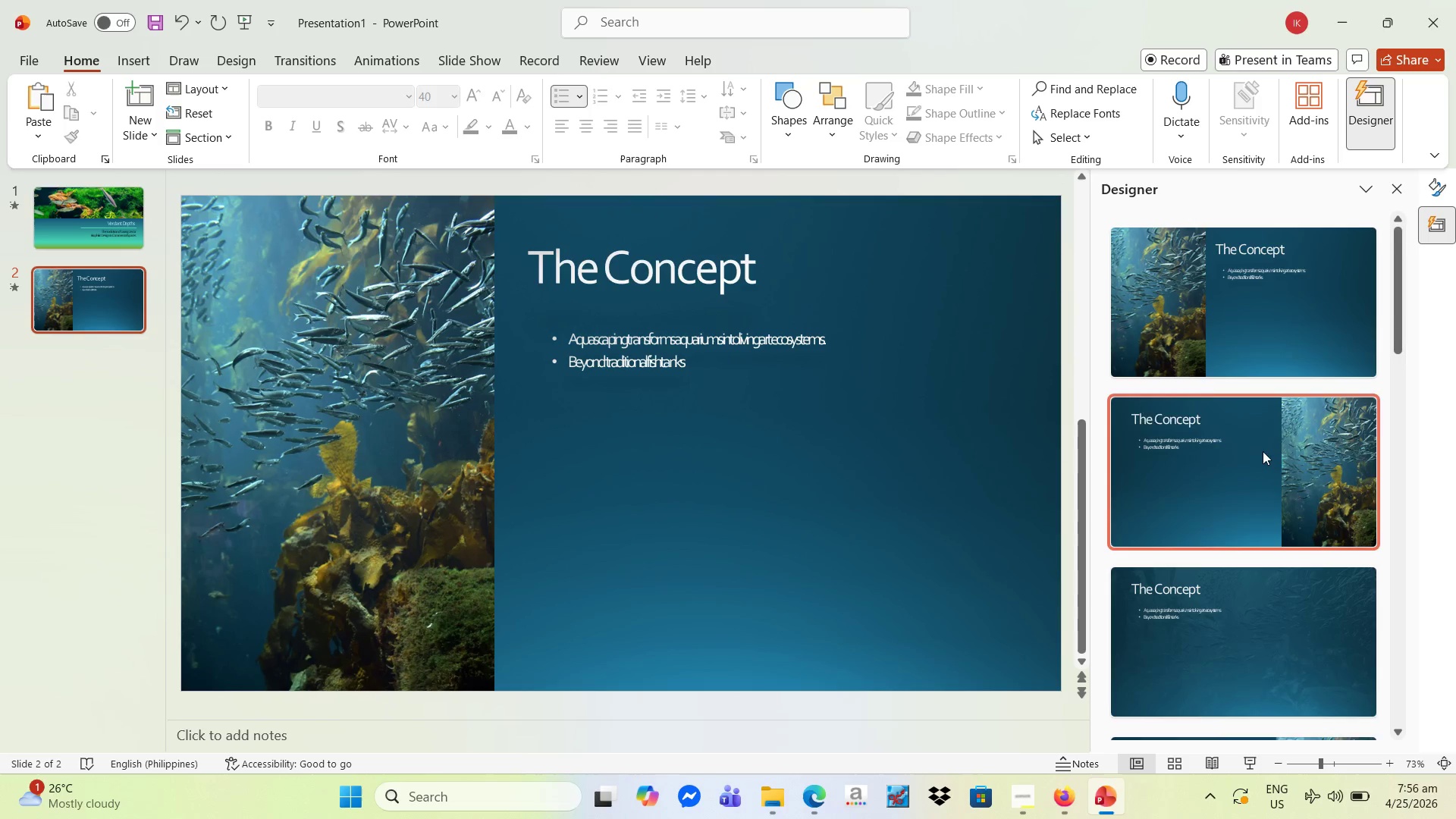 
left_click([1273, 463])
 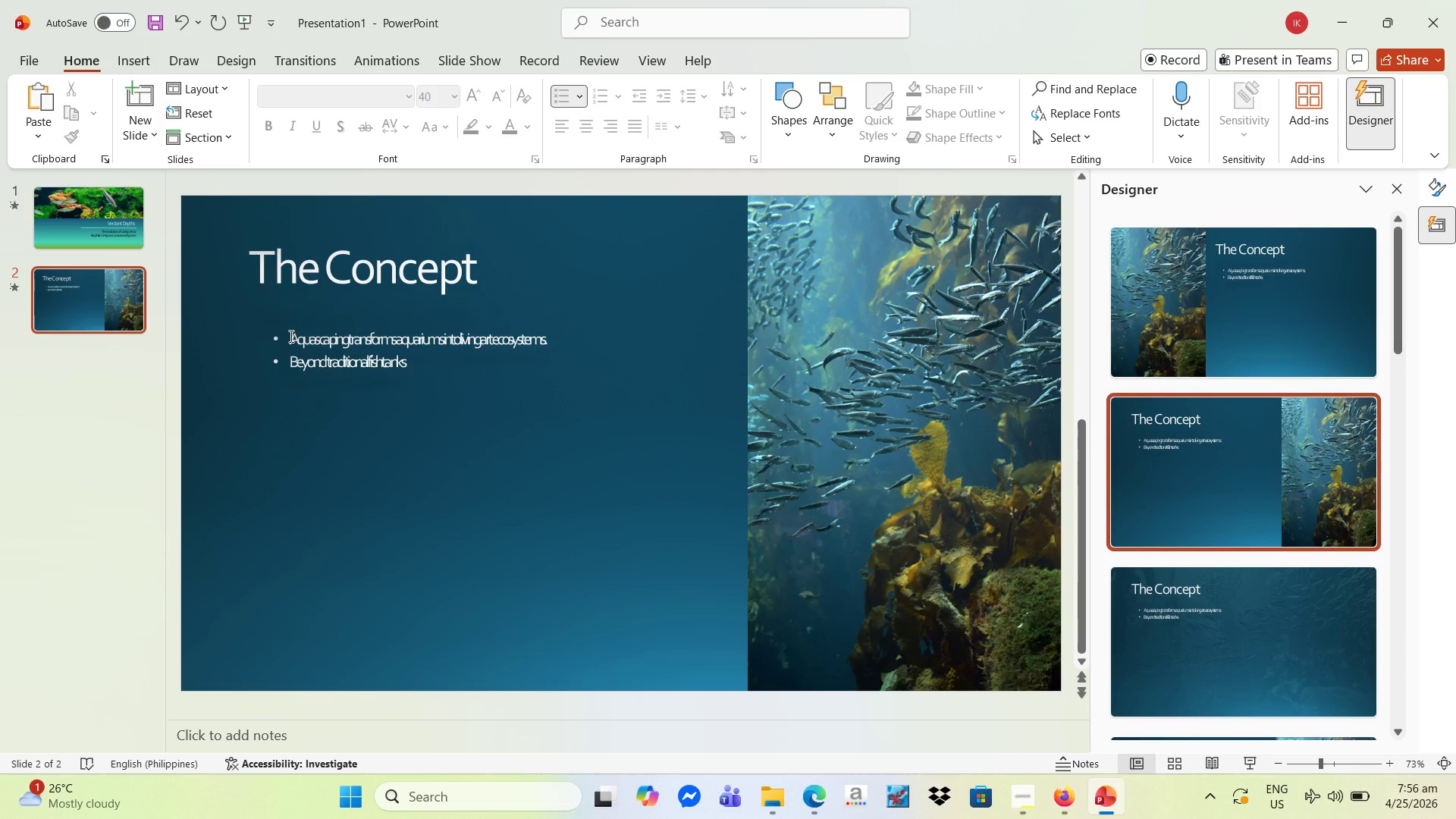 
left_click_drag(start_coordinate=[293, 335], to_coordinate=[535, 401])
 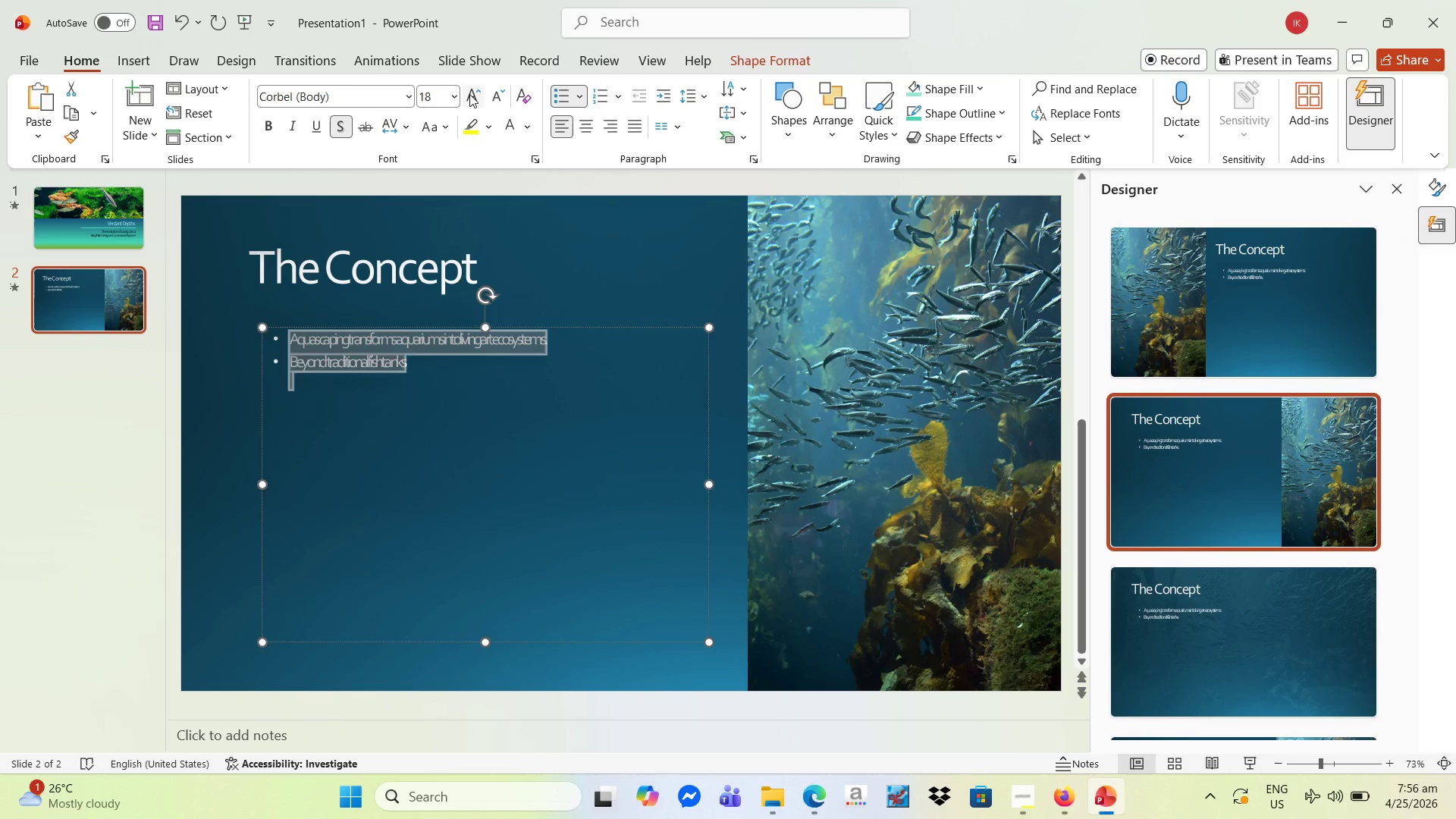 
double_click([469, 94])
 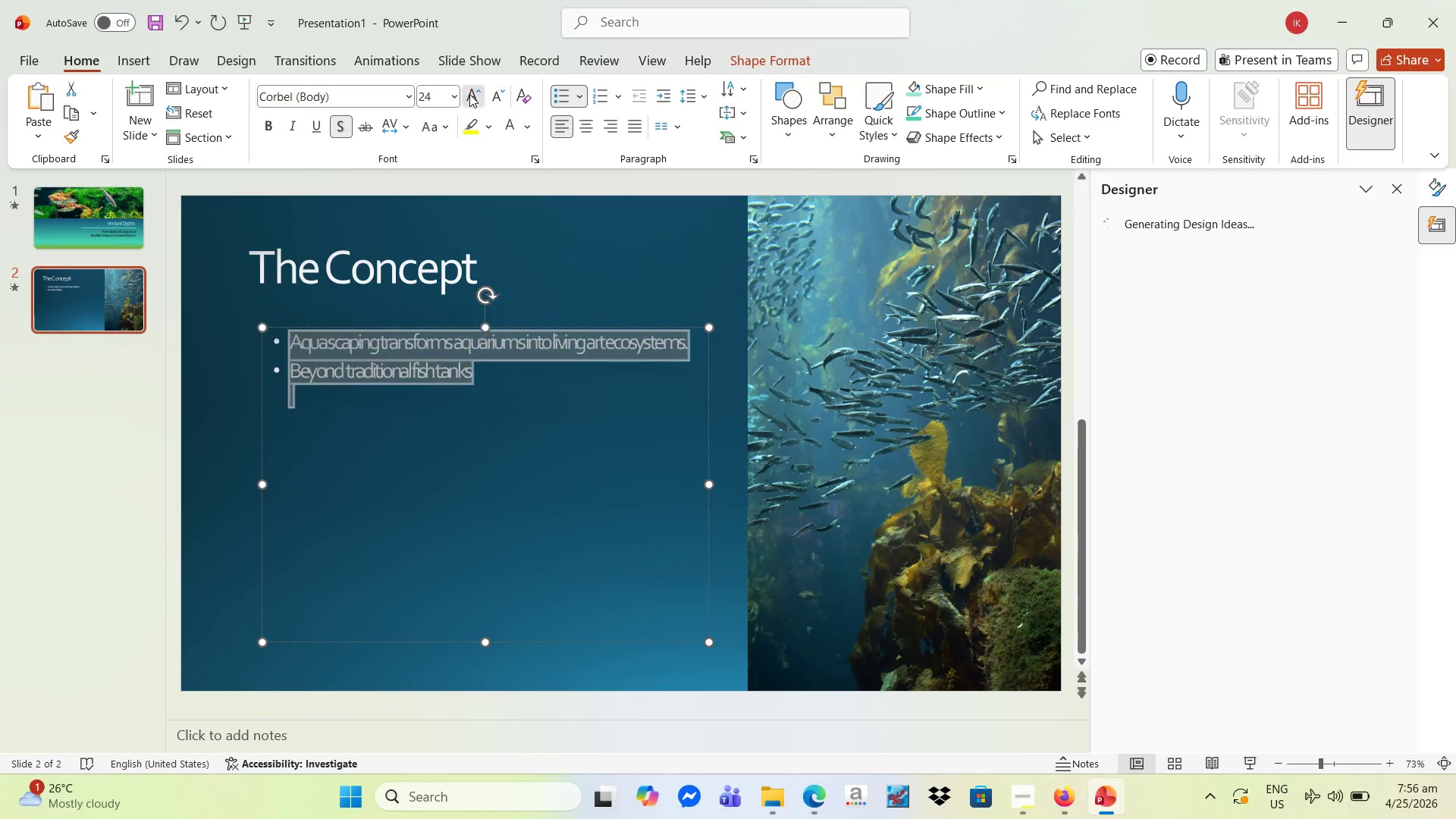 
triple_click([469, 94])
 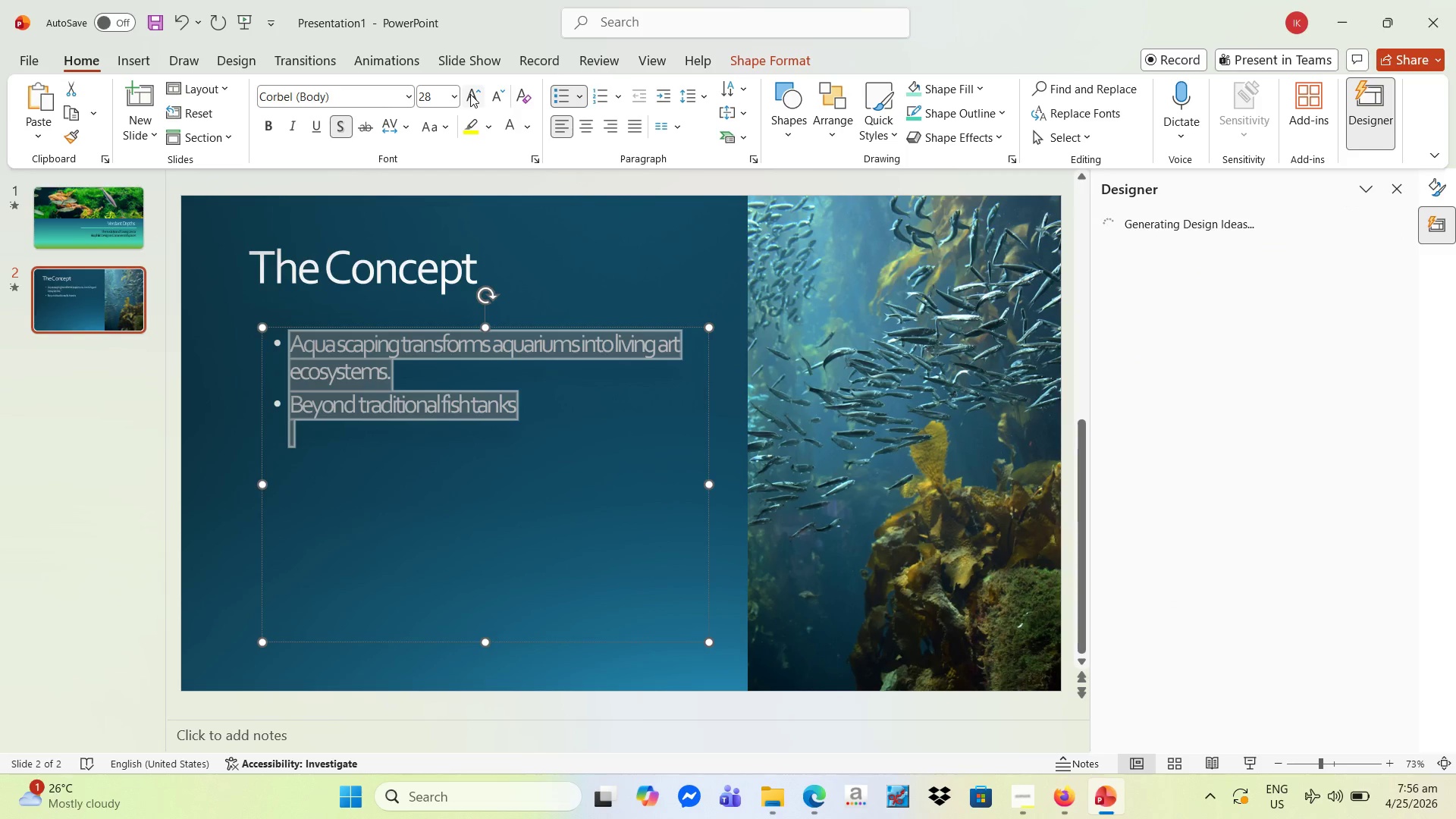 
left_click([470, 94])
 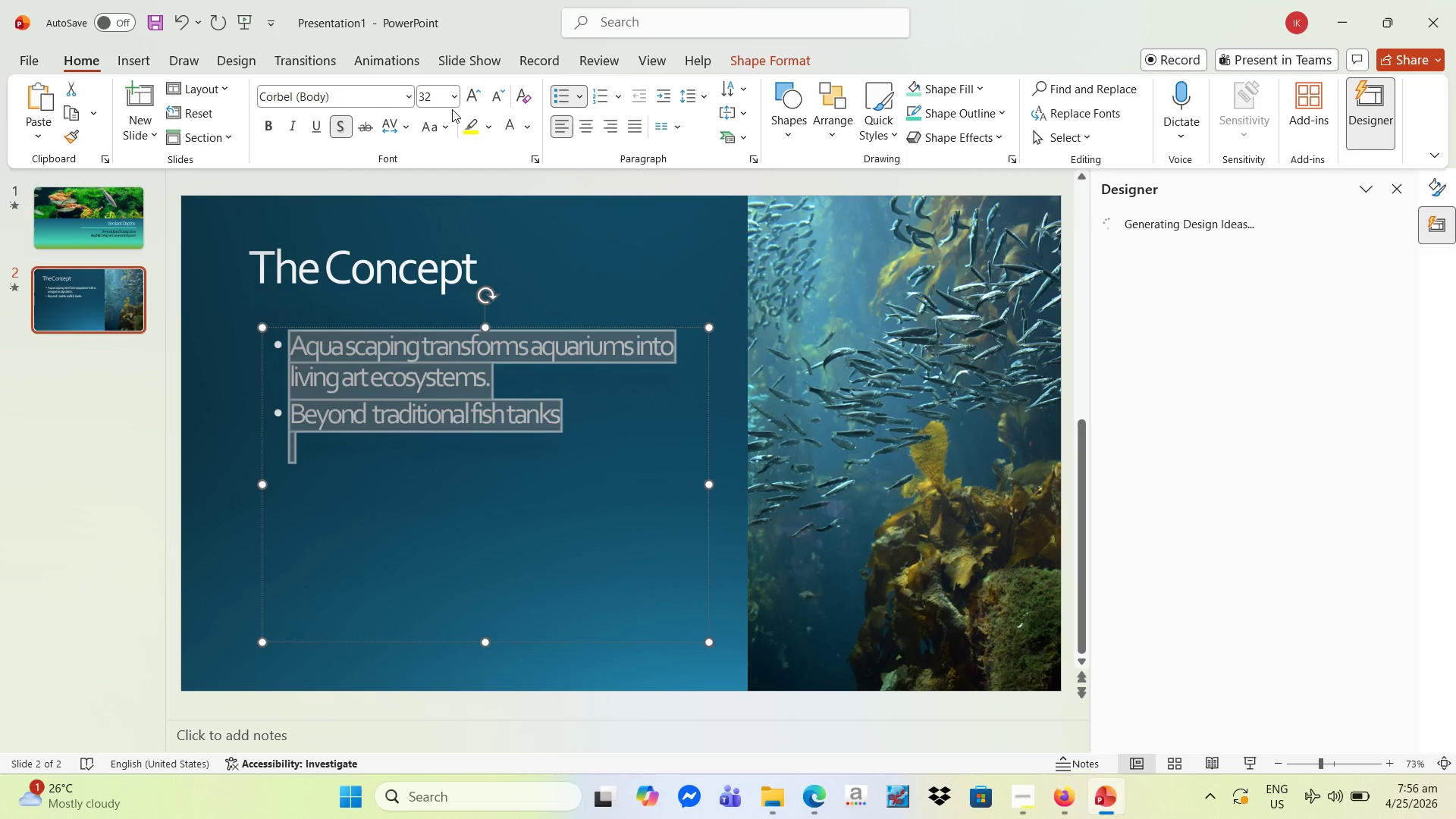 
left_click([471, 94])
 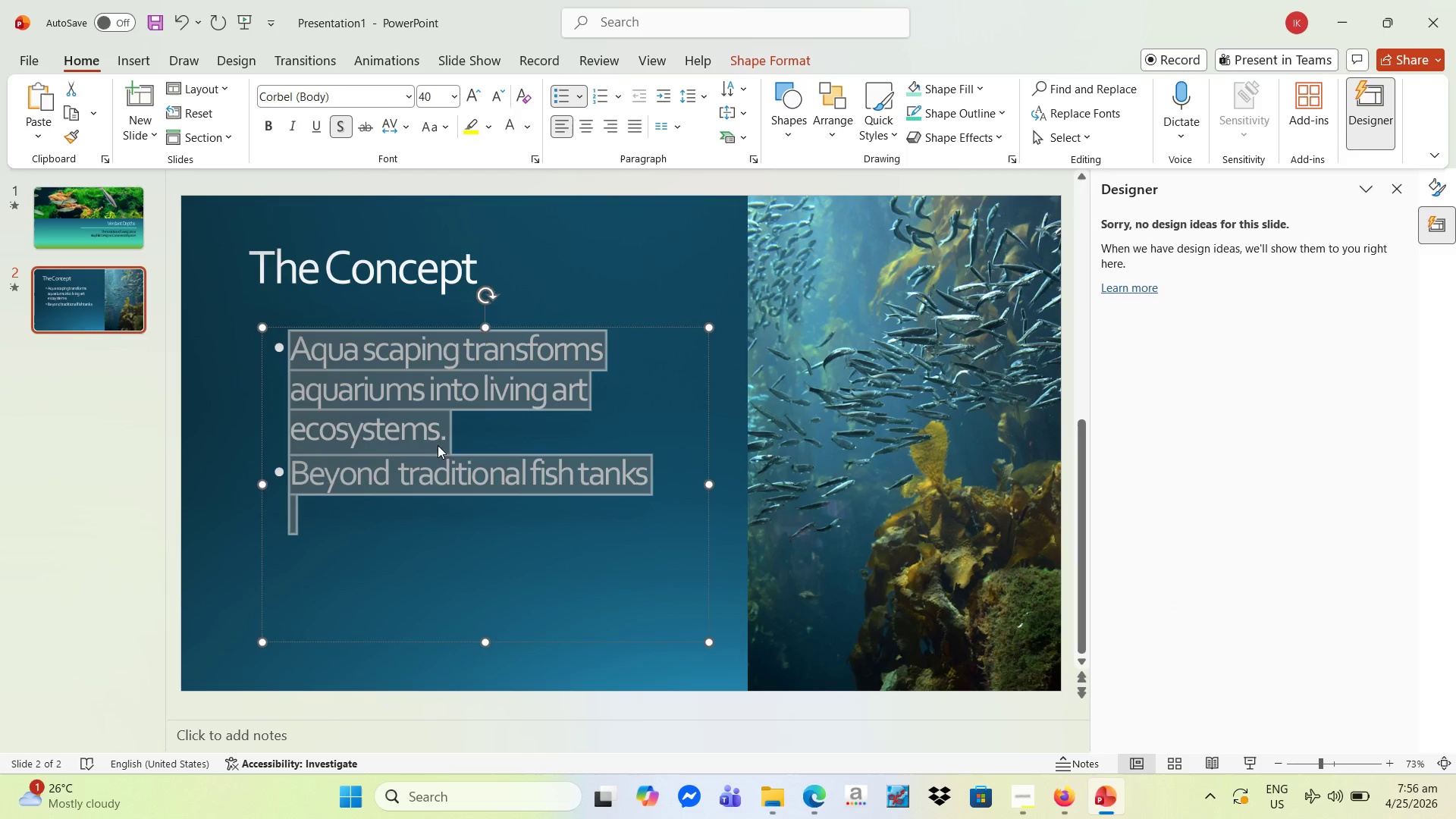 
left_click_drag(start_coordinate=[262, 483], to_coordinate=[221, 475])
 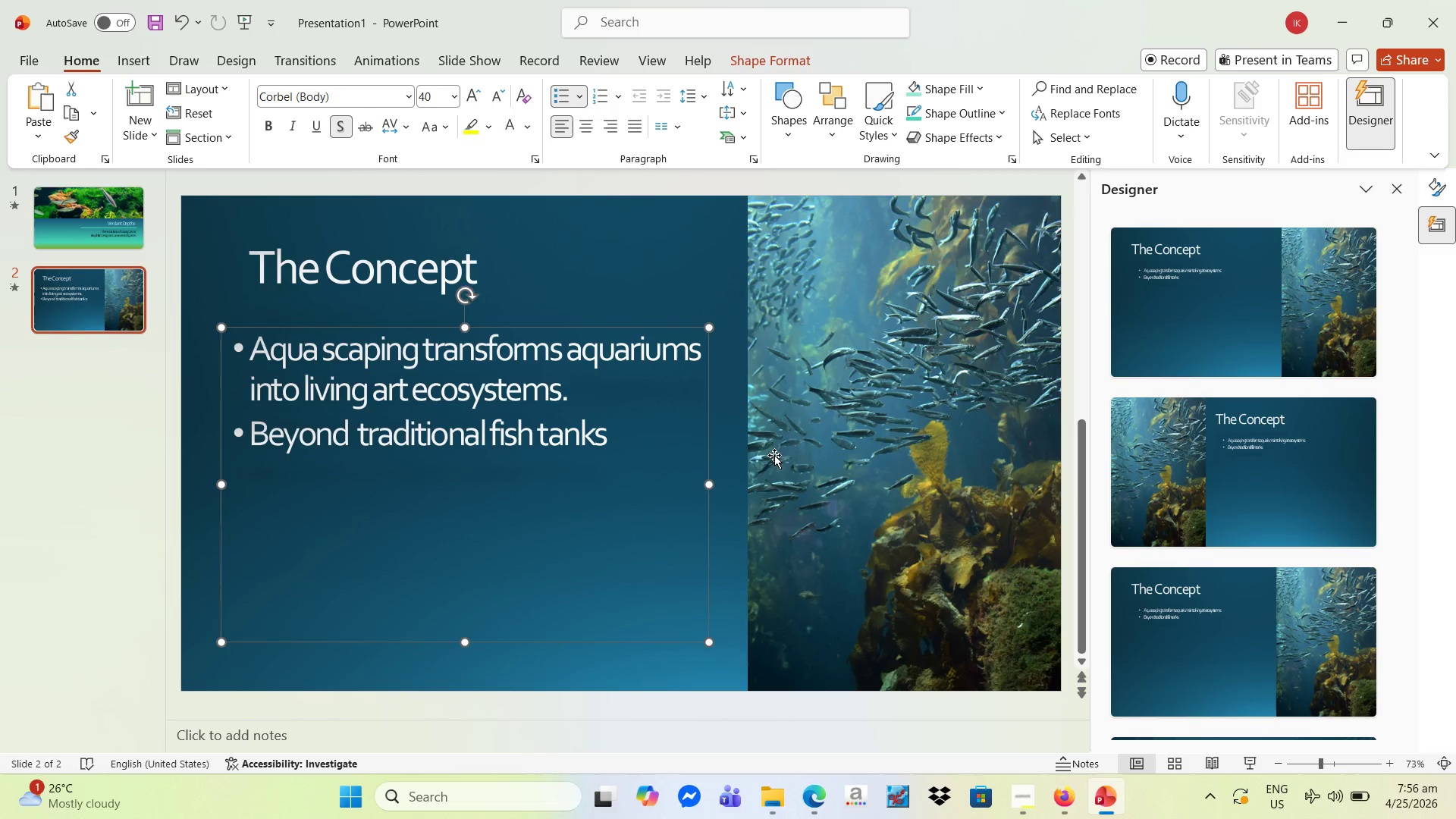 
left_click([786, 453])
 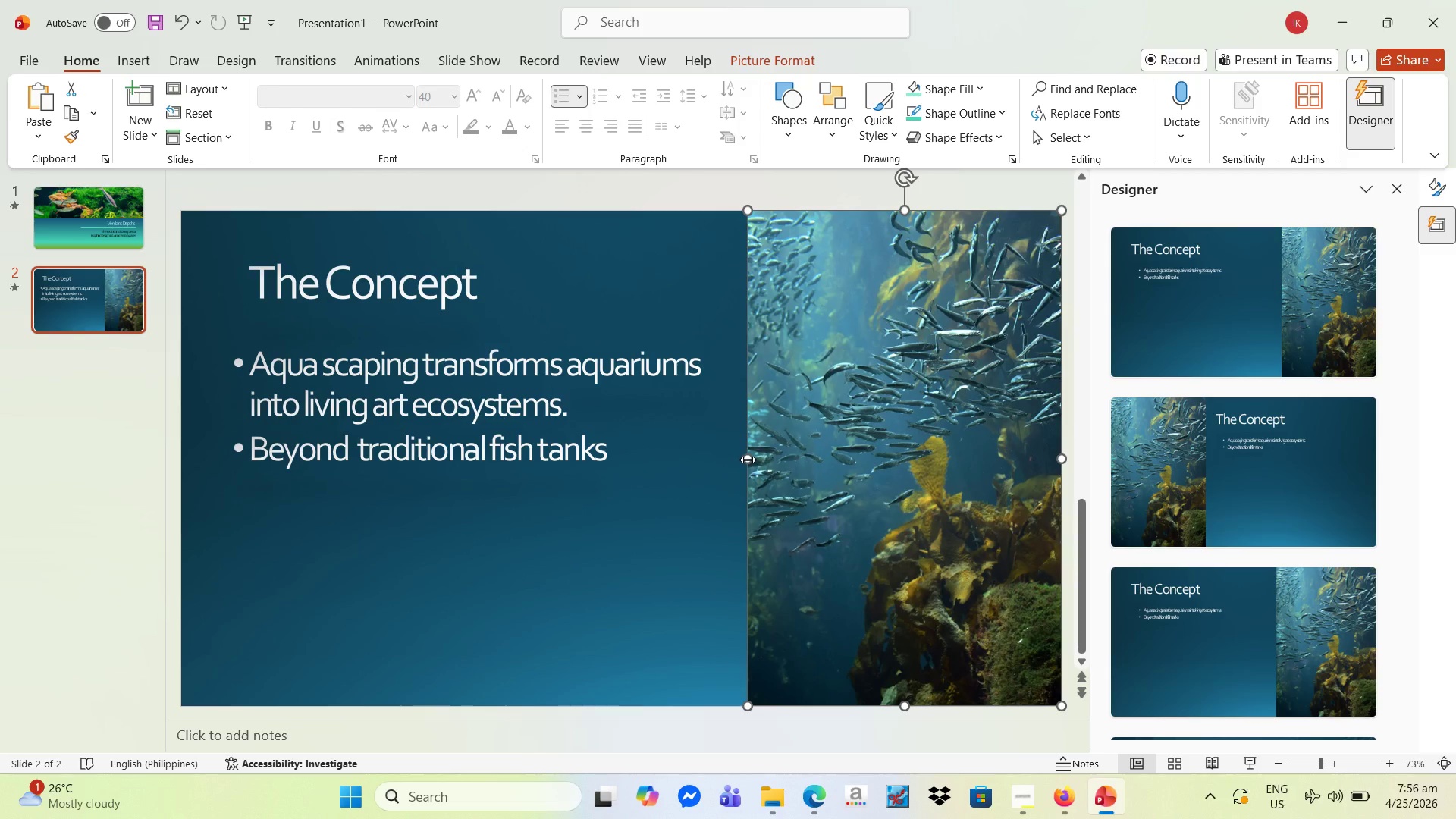 
left_click_drag(start_coordinate=[749, 461], to_coordinate=[789, 461])
 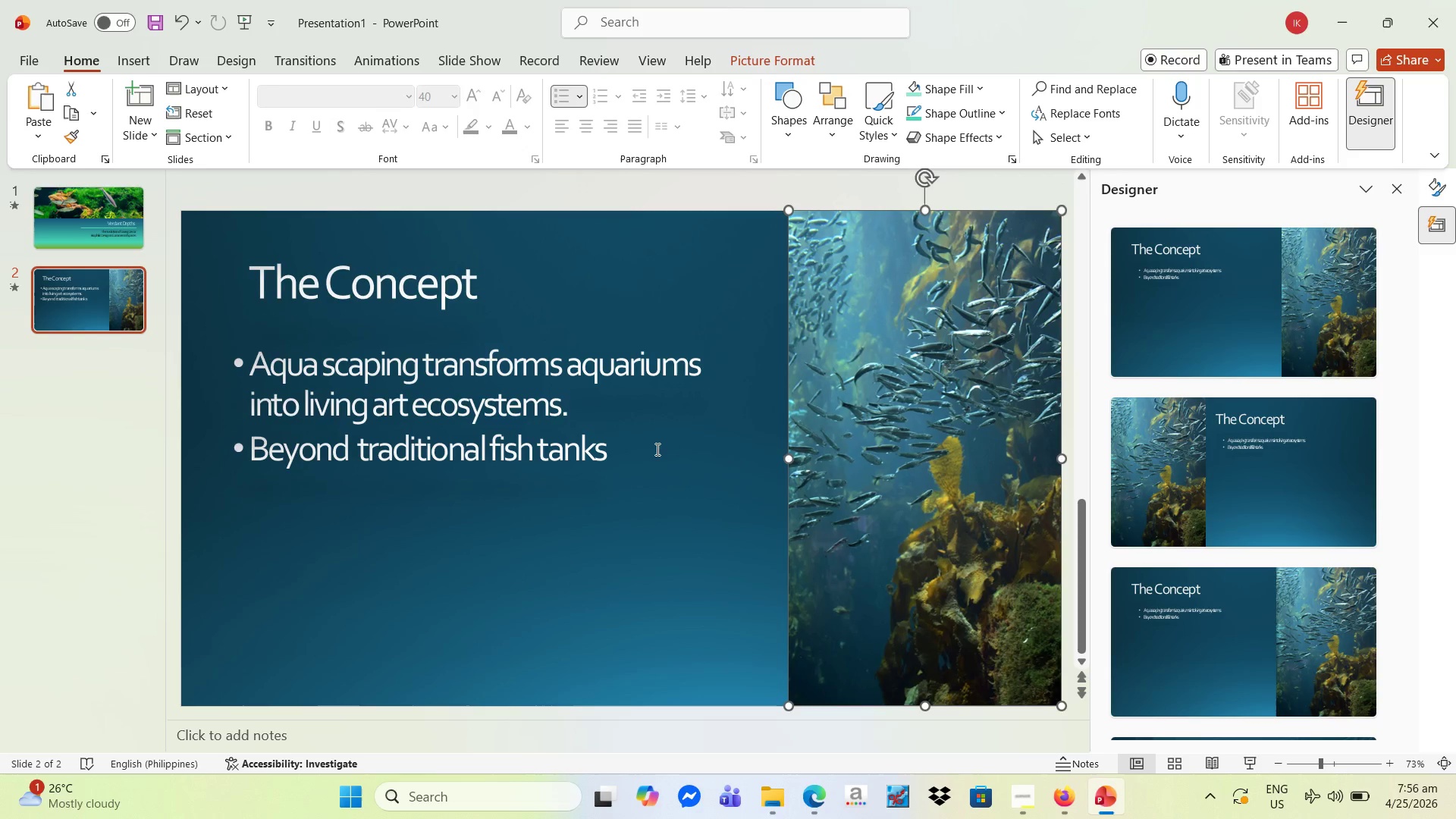 
left_click([635, 445])
 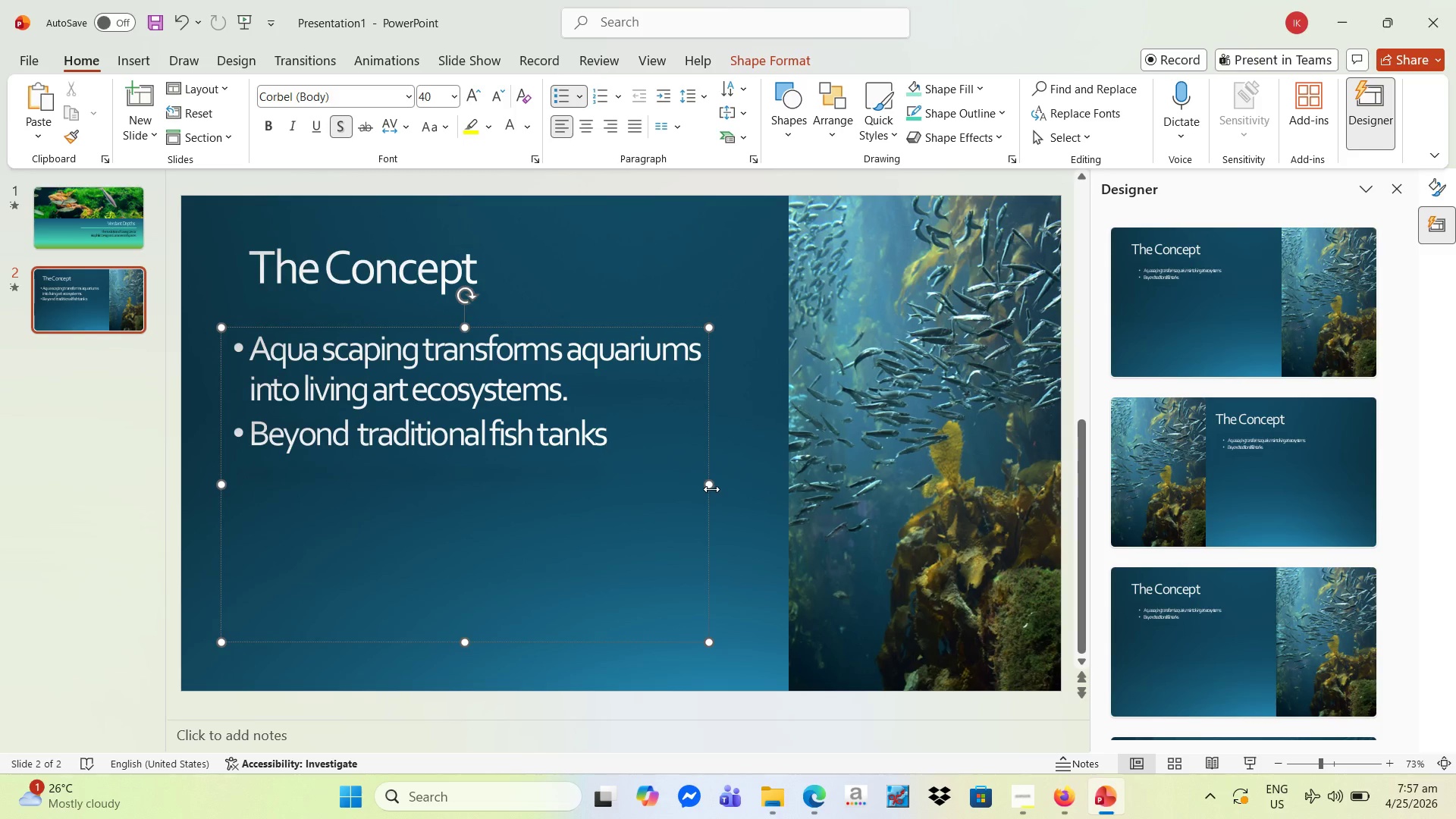 
left_click_drag(start_coordinate=[710, 488], to_coordinate=[753, 488])
 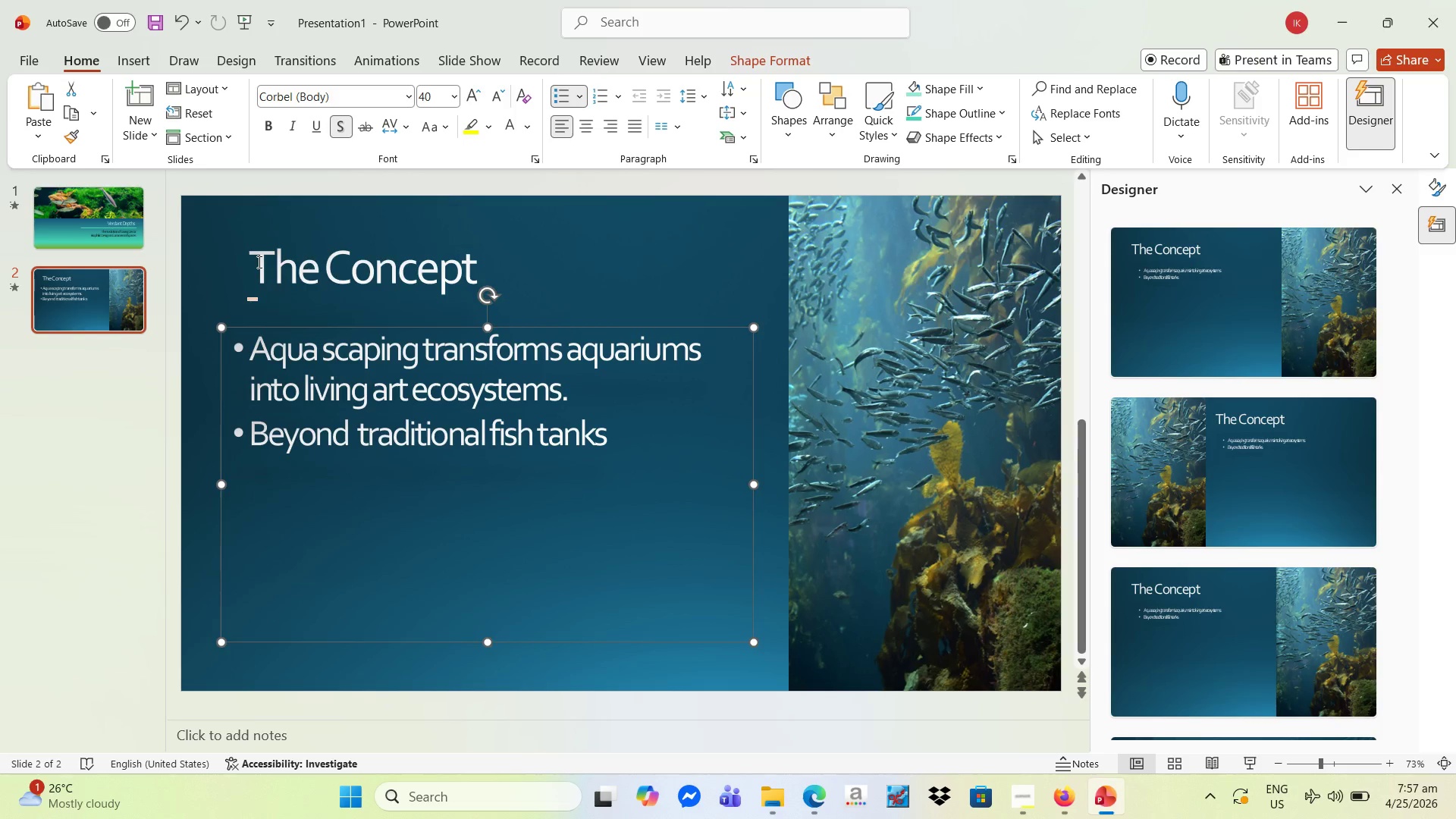 
left_click([258, 262])
 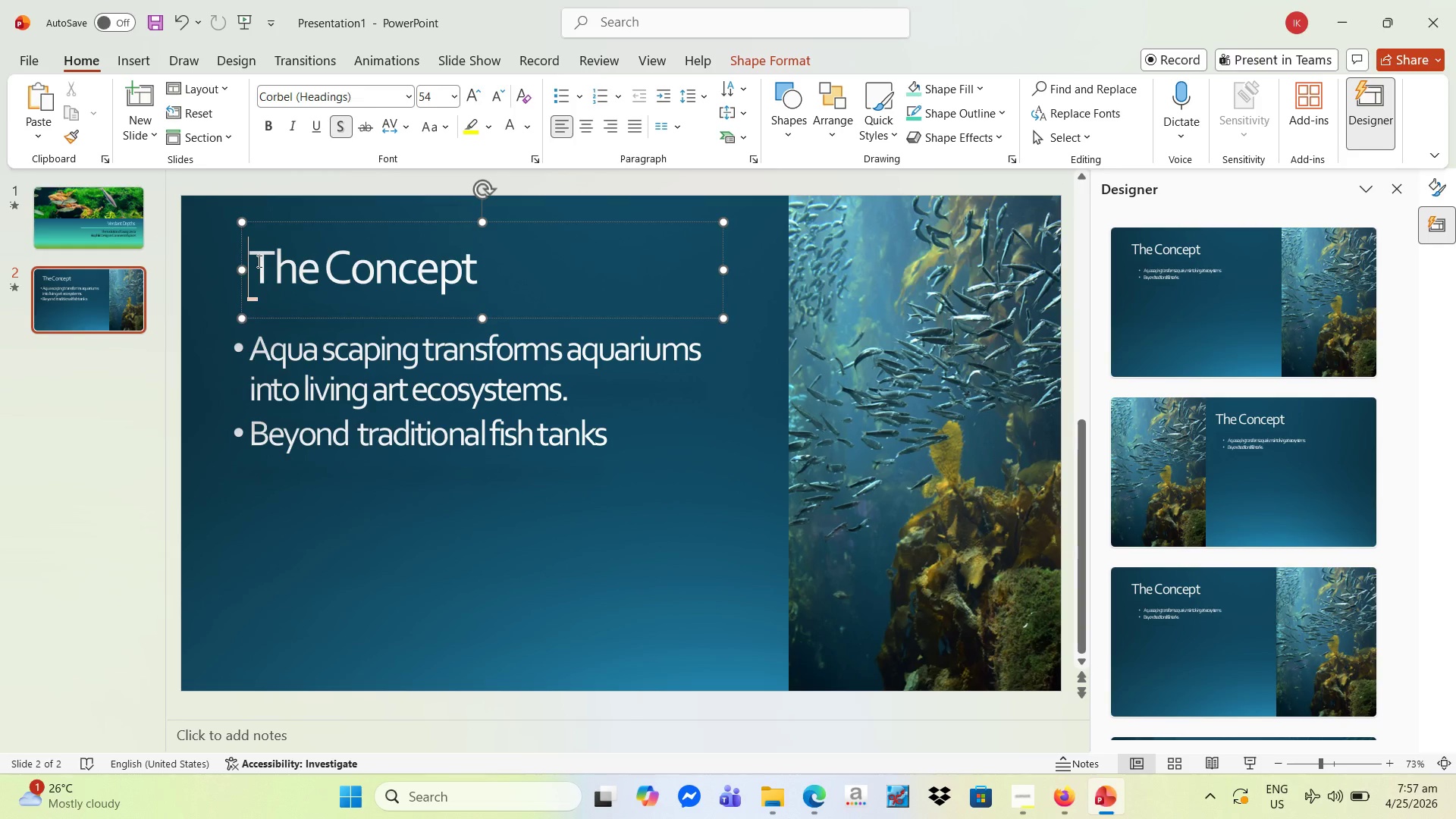 
left_click_drag(start_coordinate=[258, 261], to_coordinate=[454, 281])
 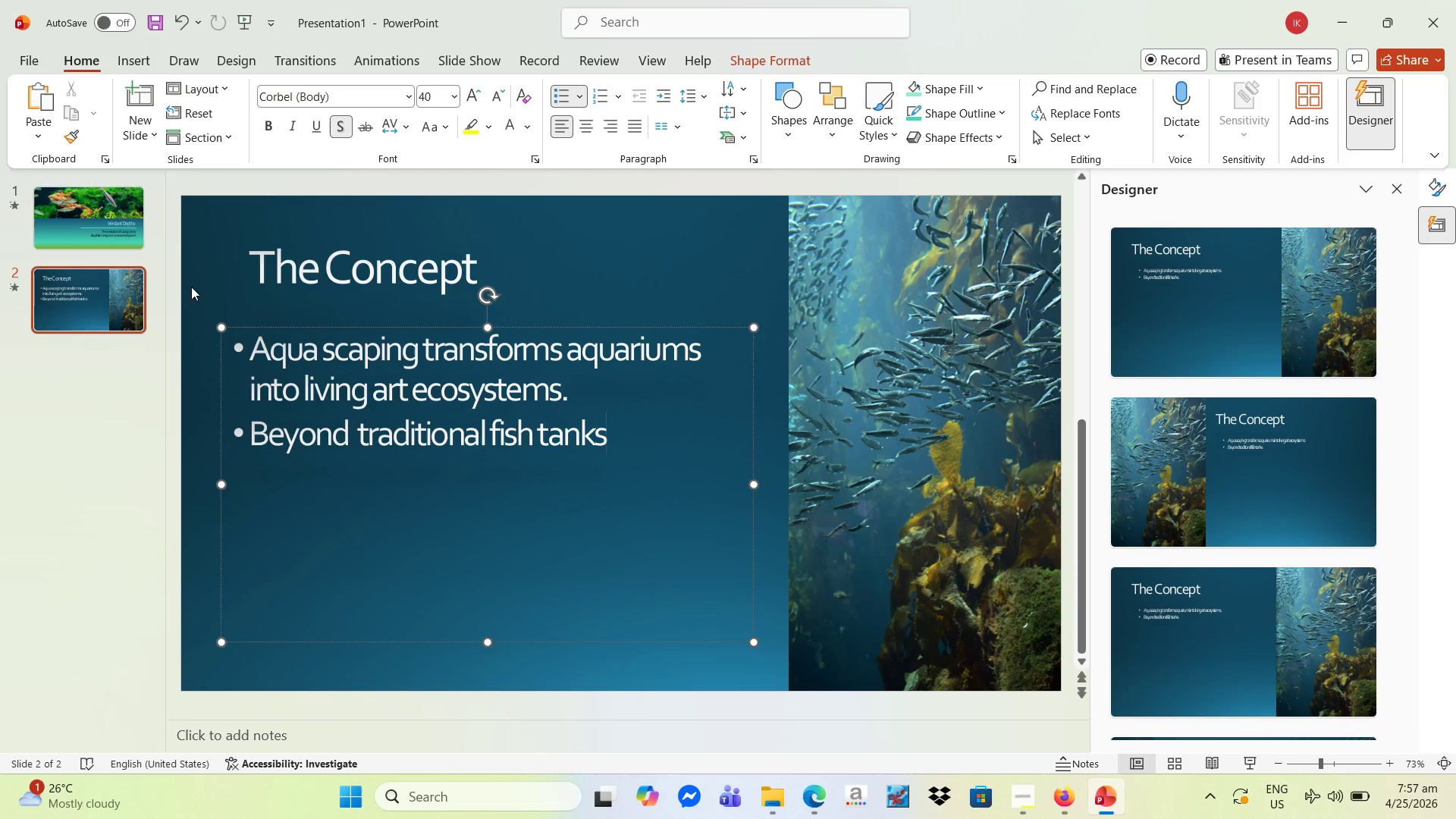 
left_click([108, 228])
 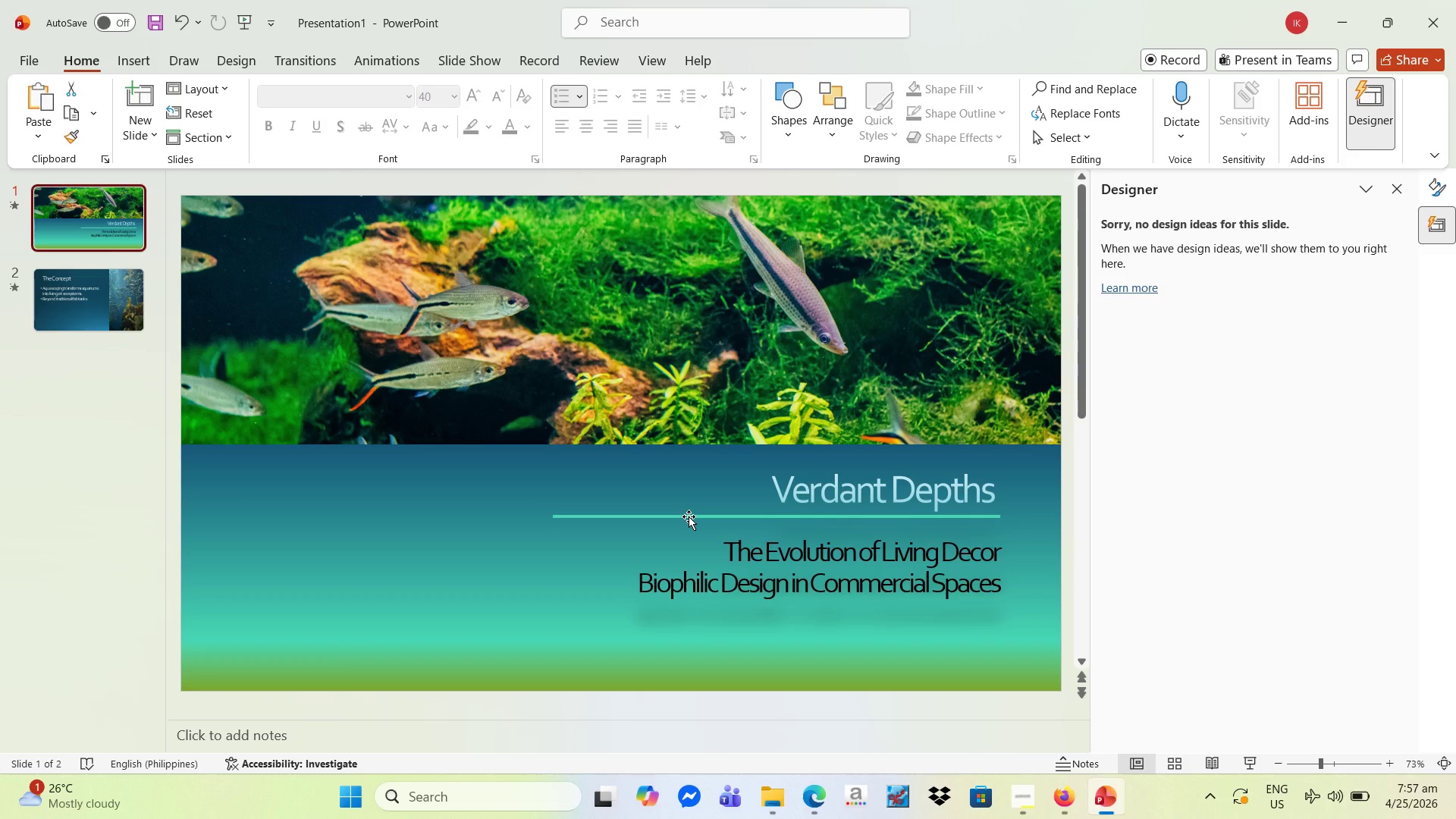 
left_click([689, 516])
 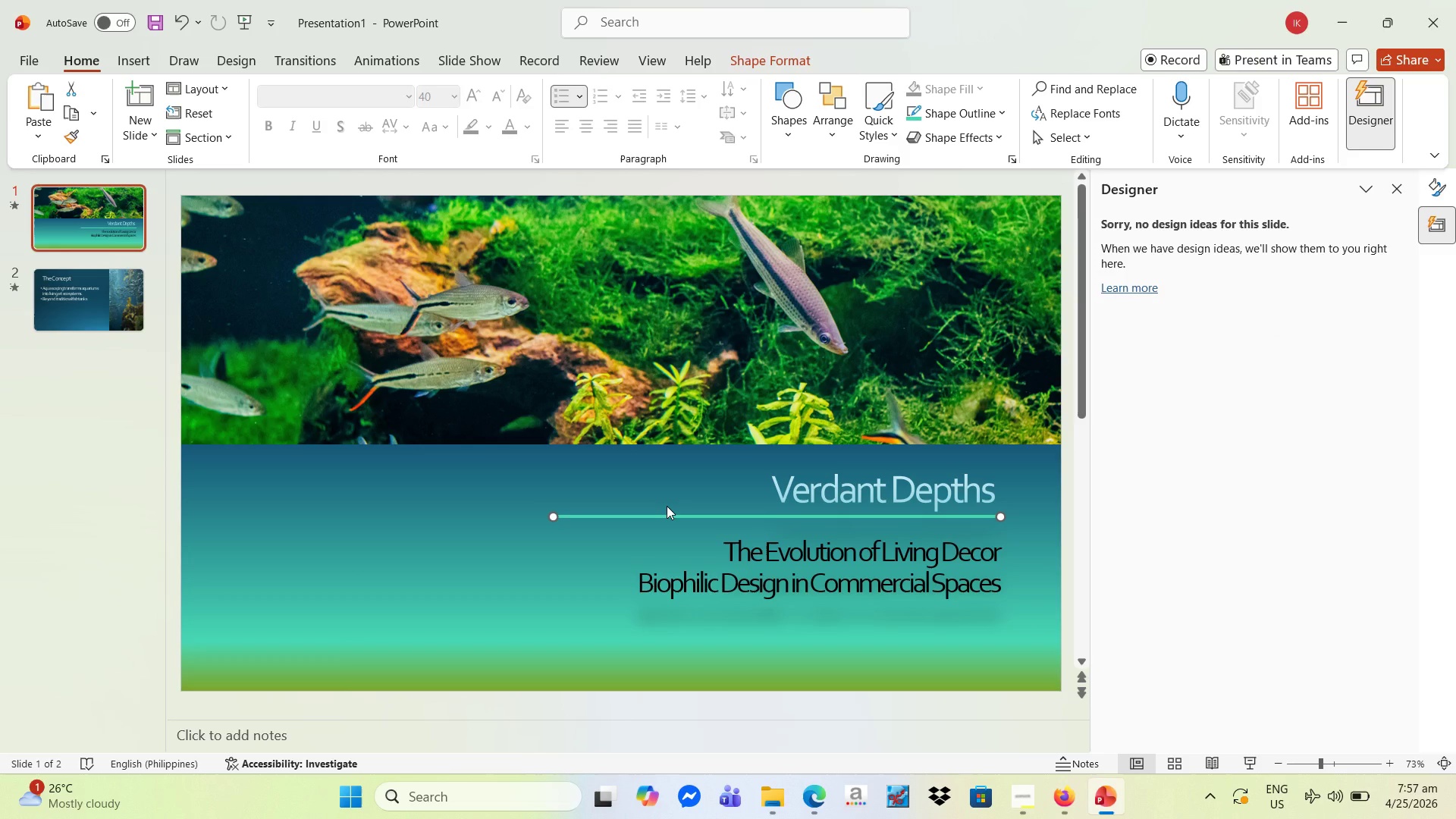 
key(Control+C)
 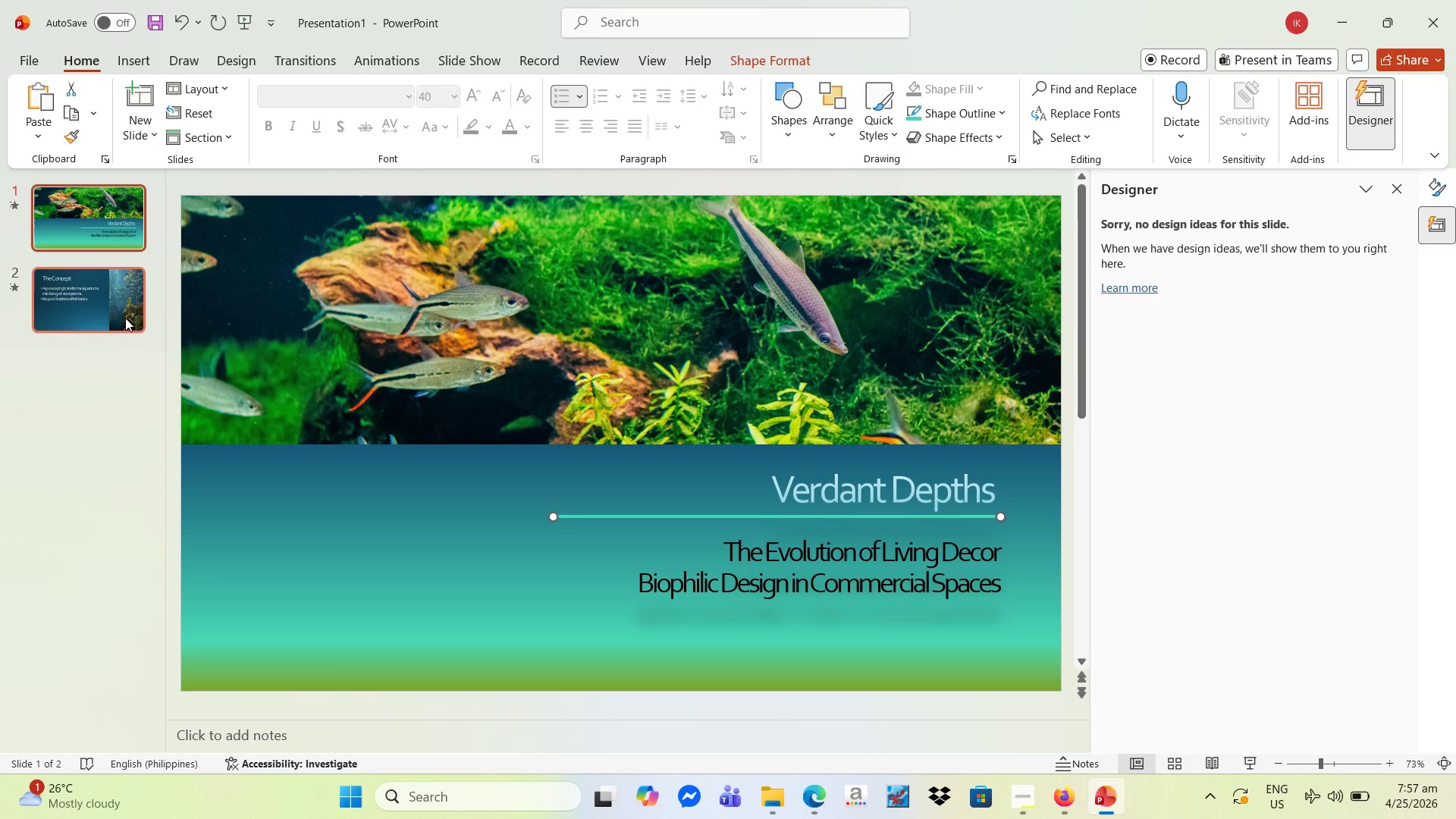 
left_click([115, 311])
 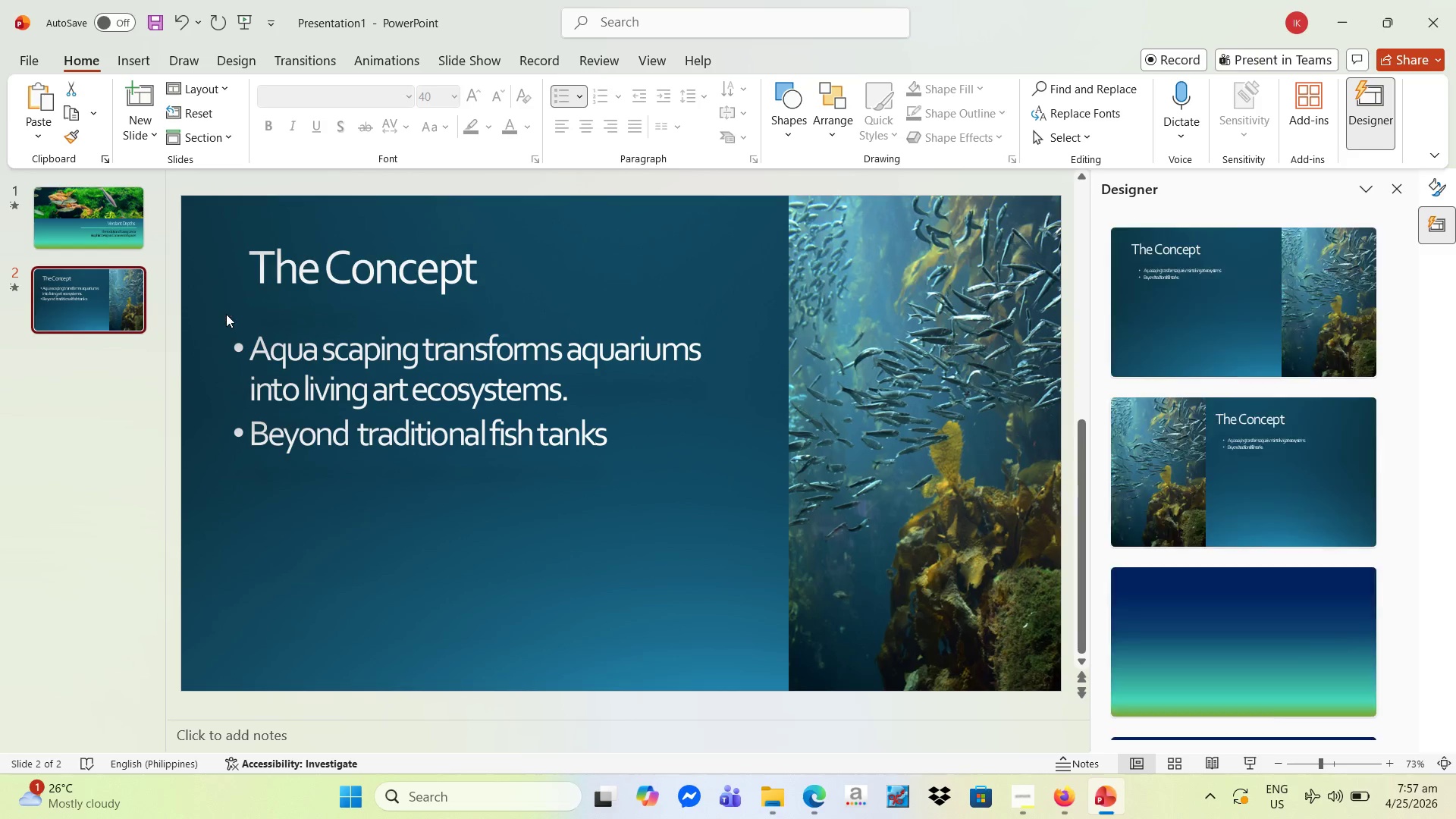 
key(Control+V)
 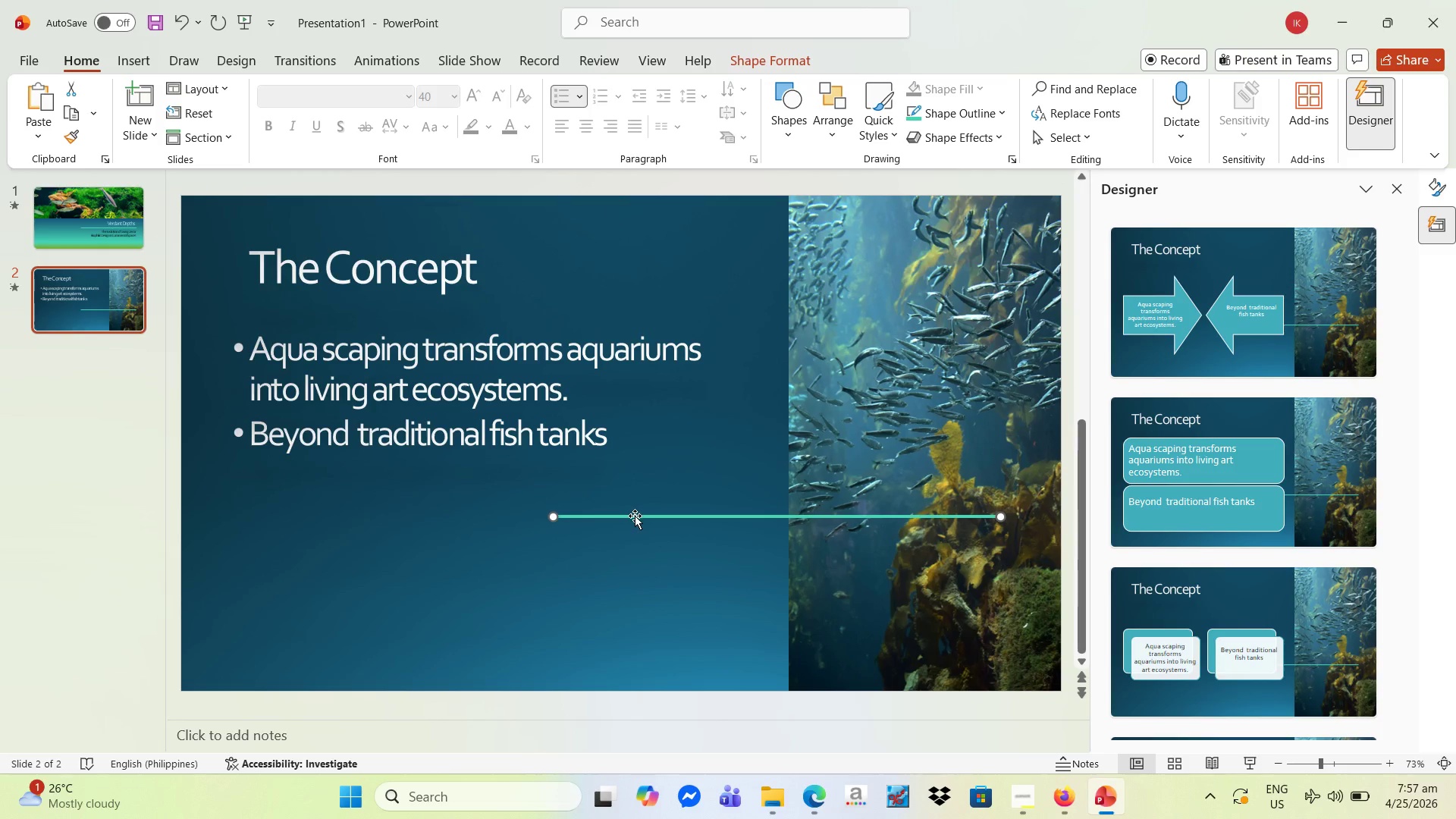 
left_click_drag(start_coordinate=[635, 516], to_coordinate=[318, 304])
 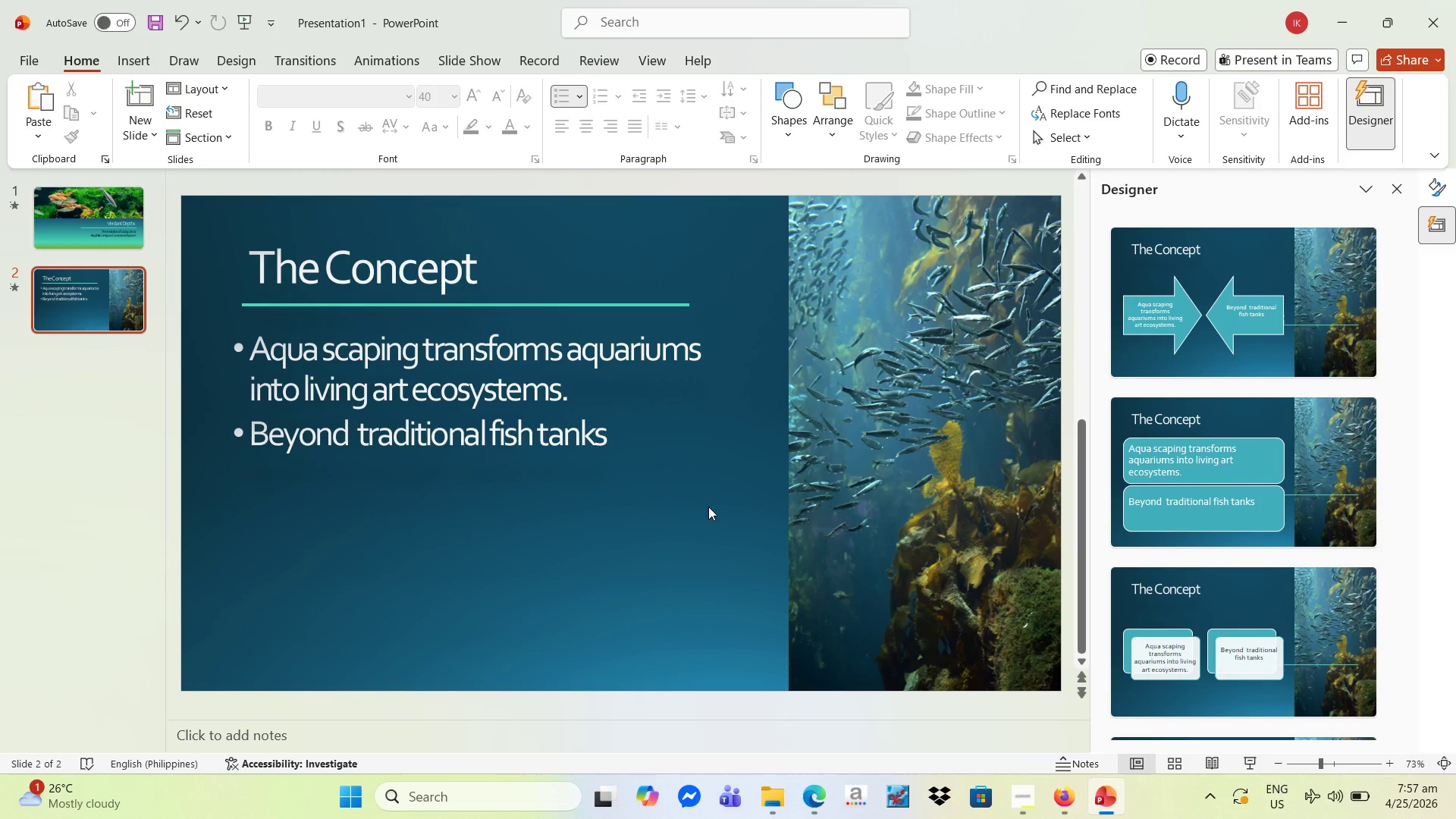 
wait(11.73)
 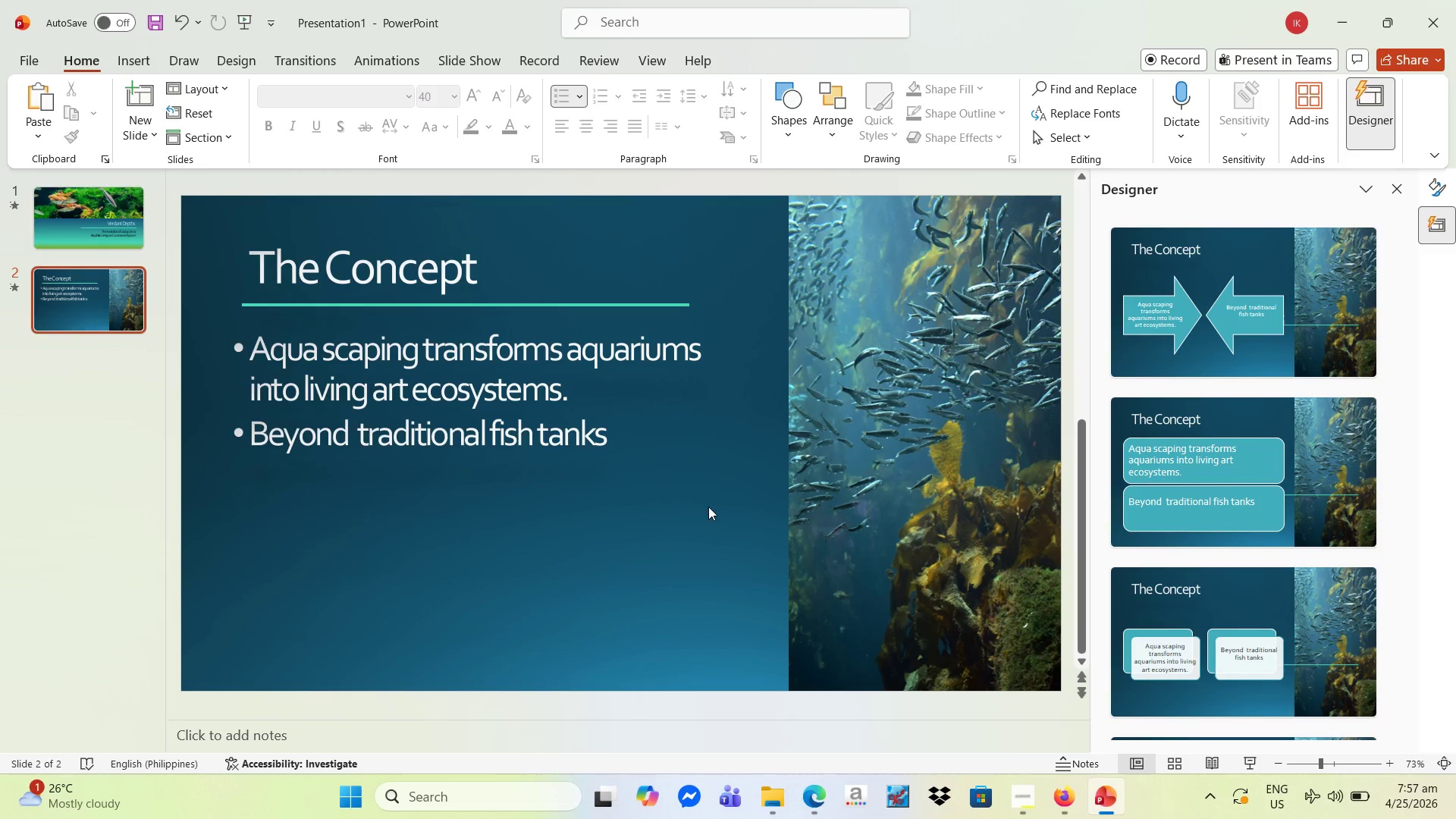 
left_click([70, 314])
 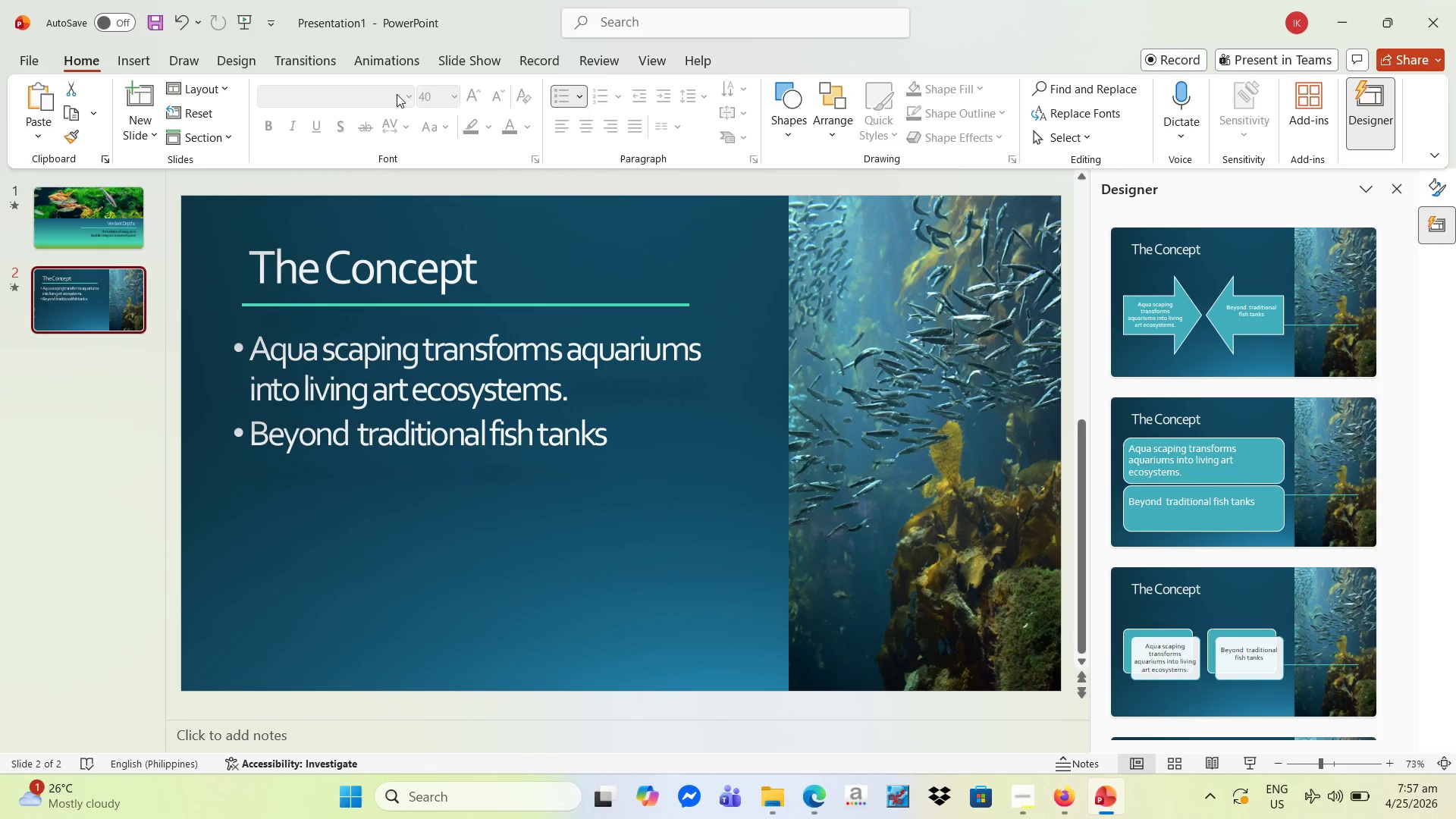 
left_click([227, 58])
 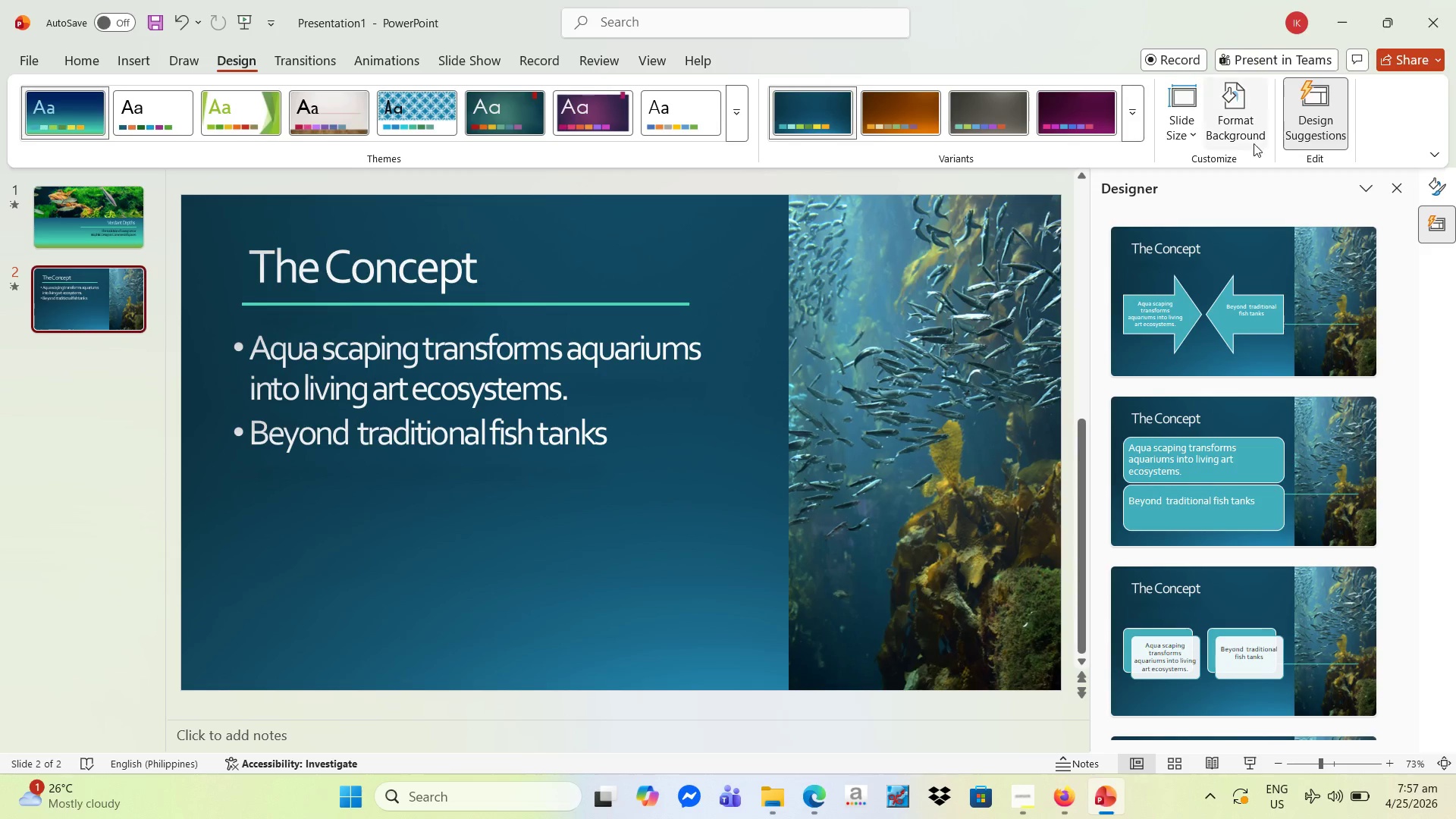 
left_click([1247, 119])
 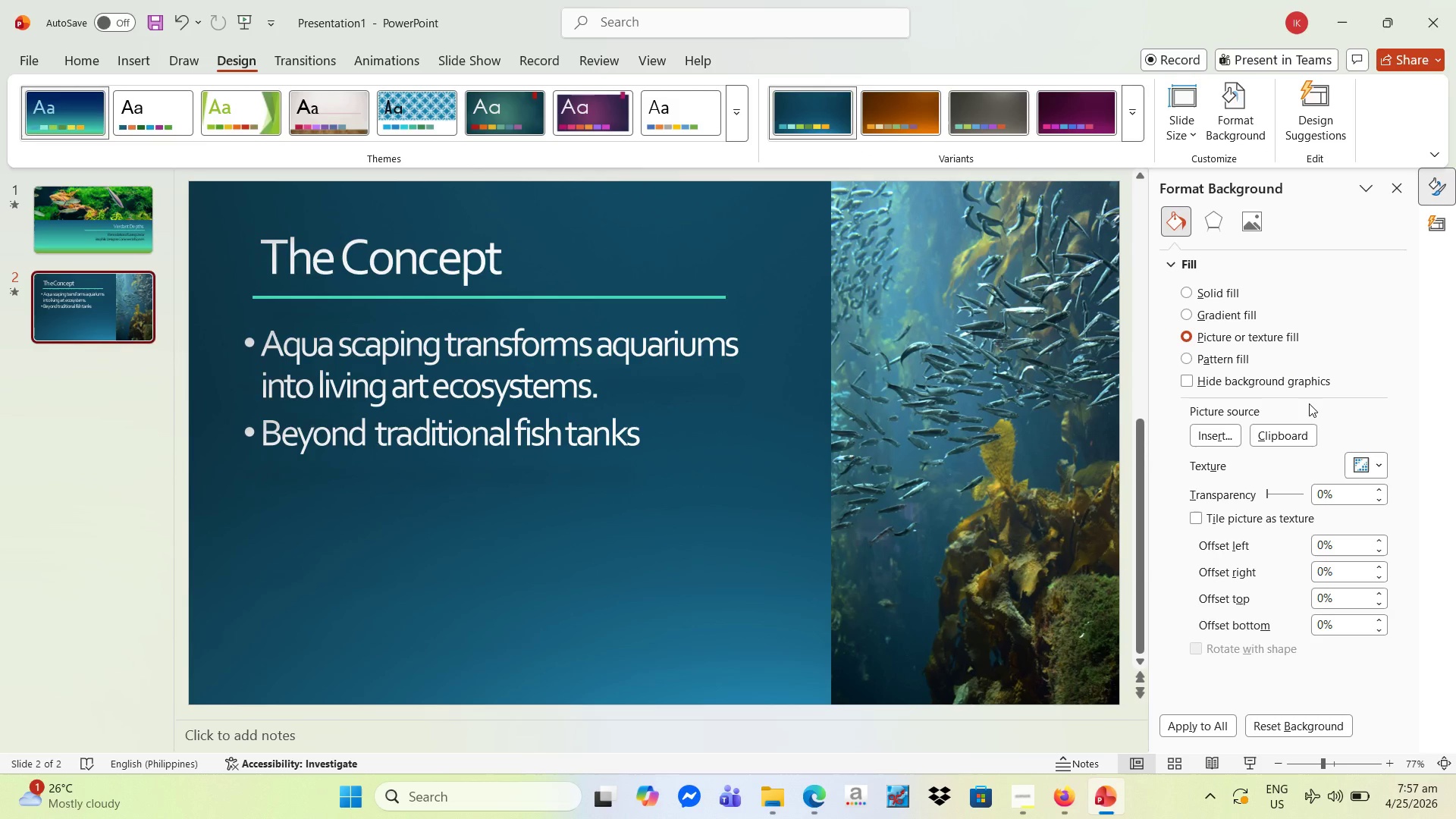 
wait(5.09)
 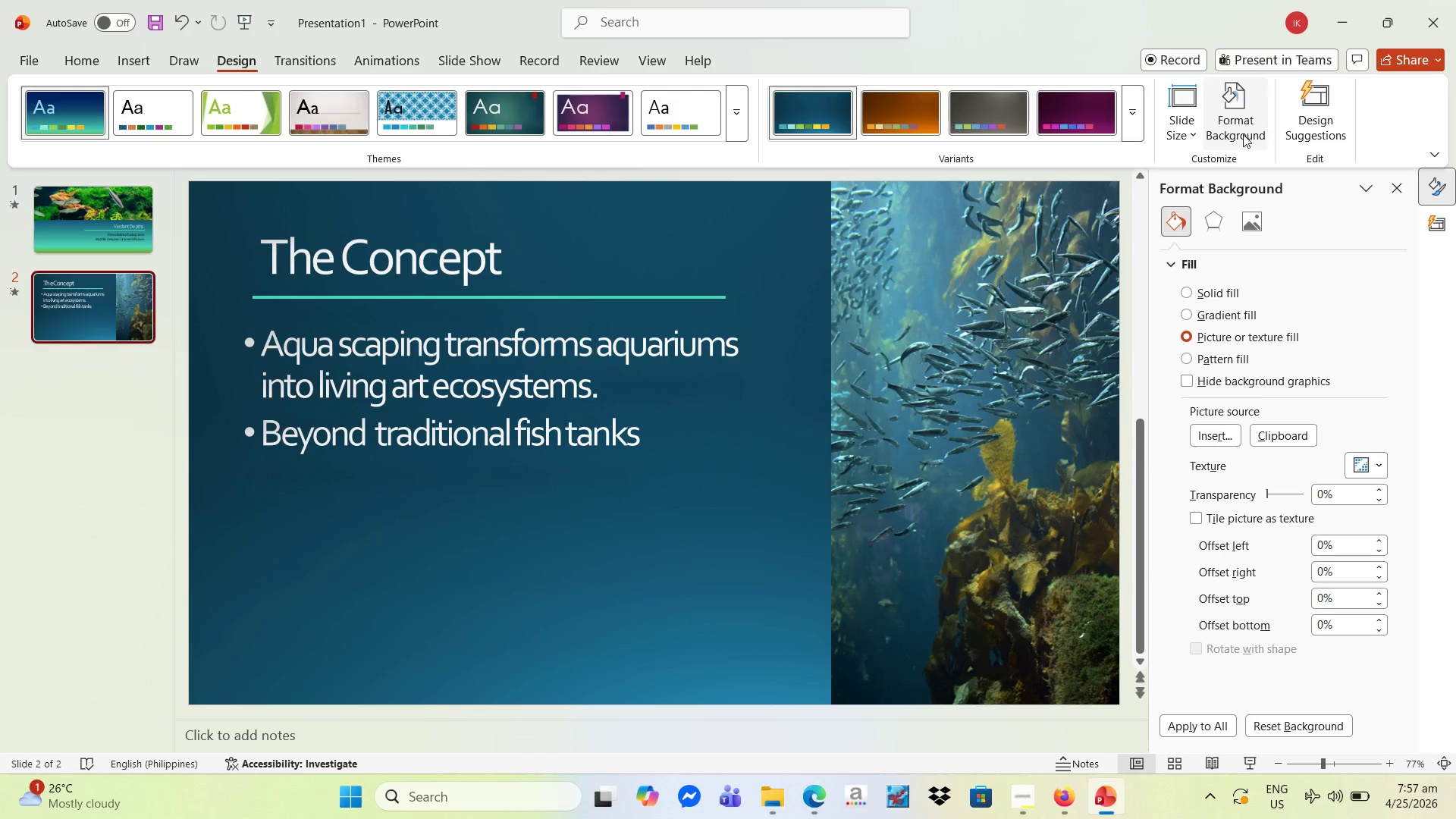 
left_click([1183, 314])
 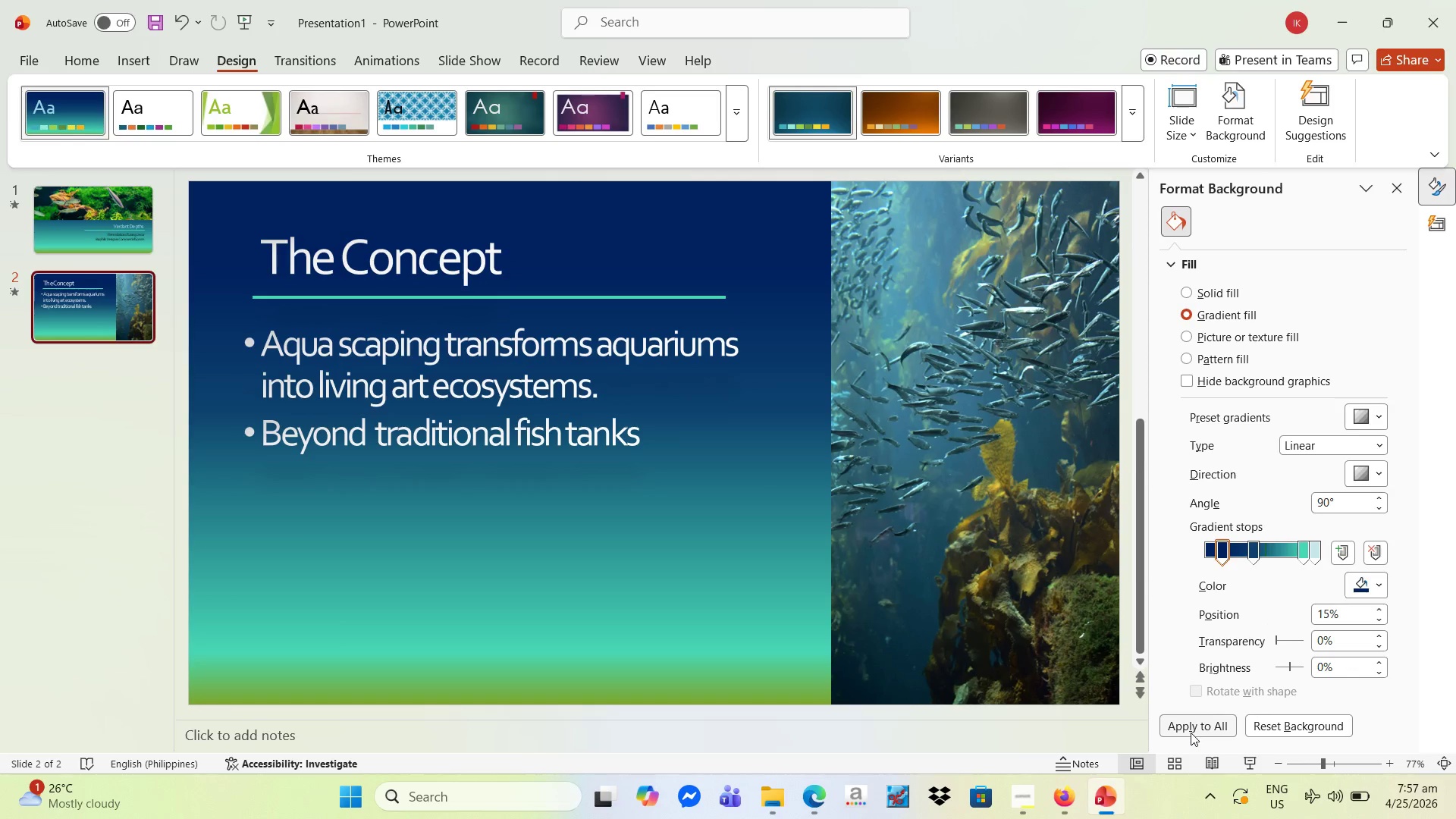 
left_click([1193, 729])
 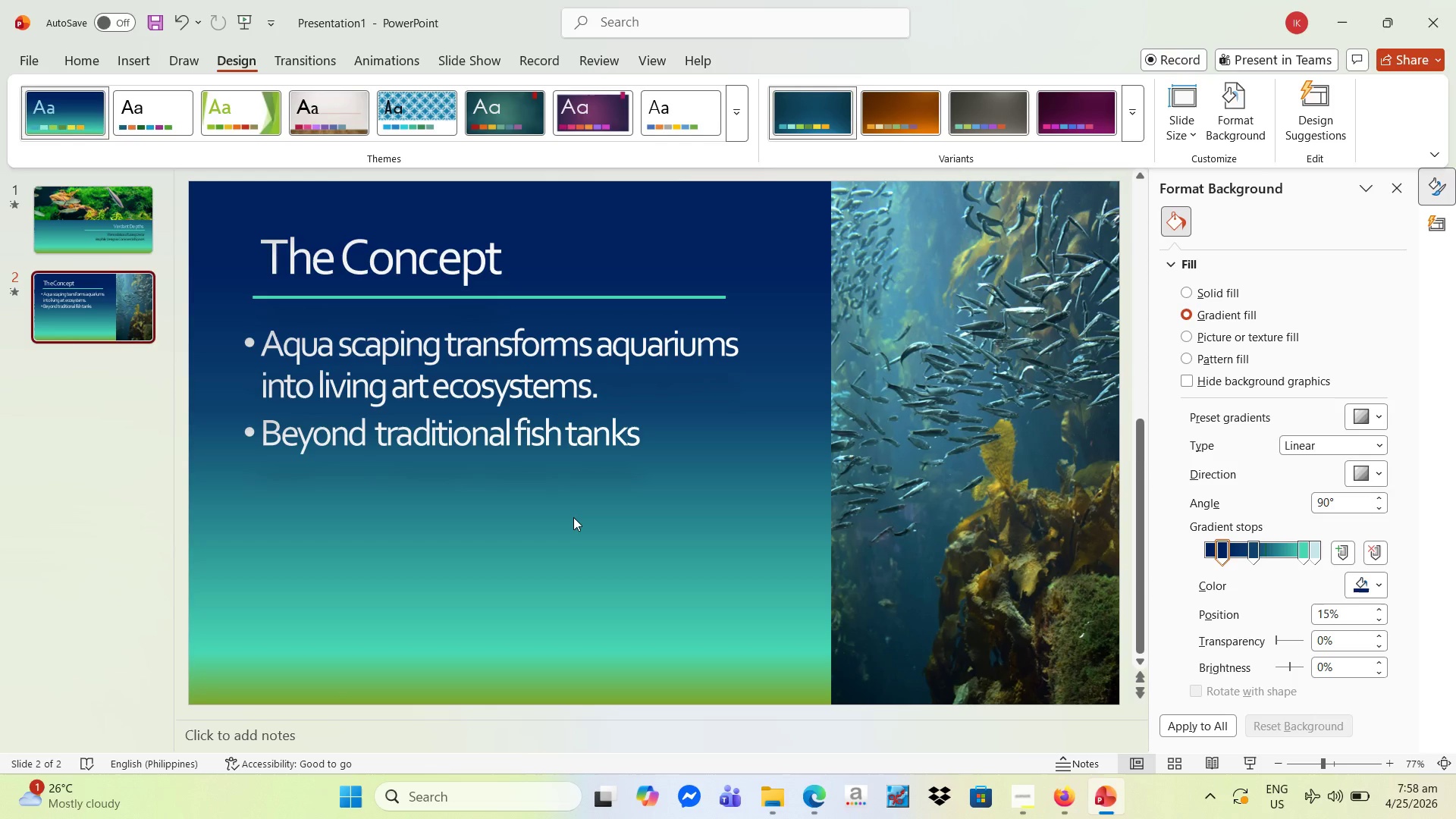 
wait(20.42)
 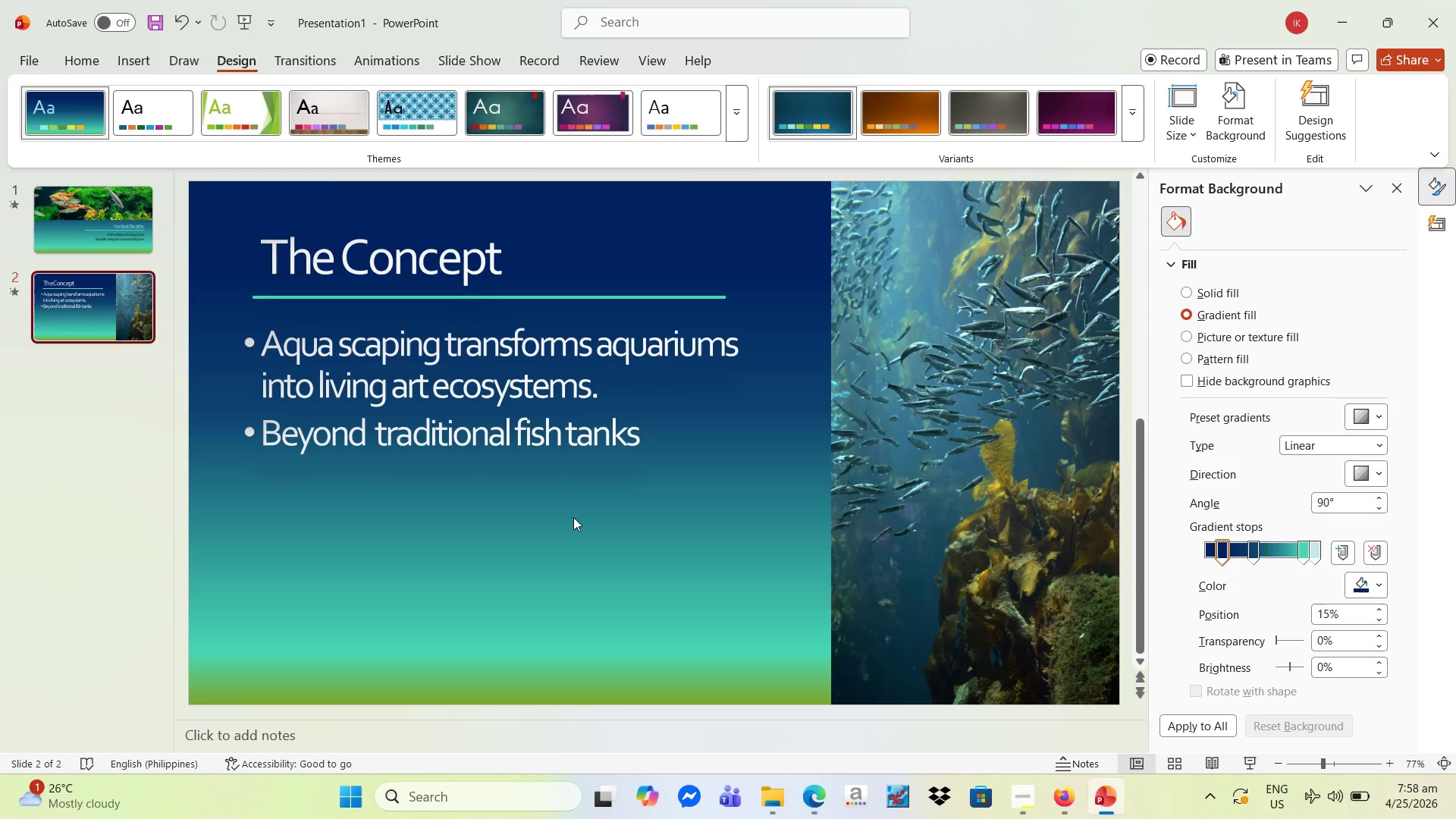 
left_click([1242, 764])
 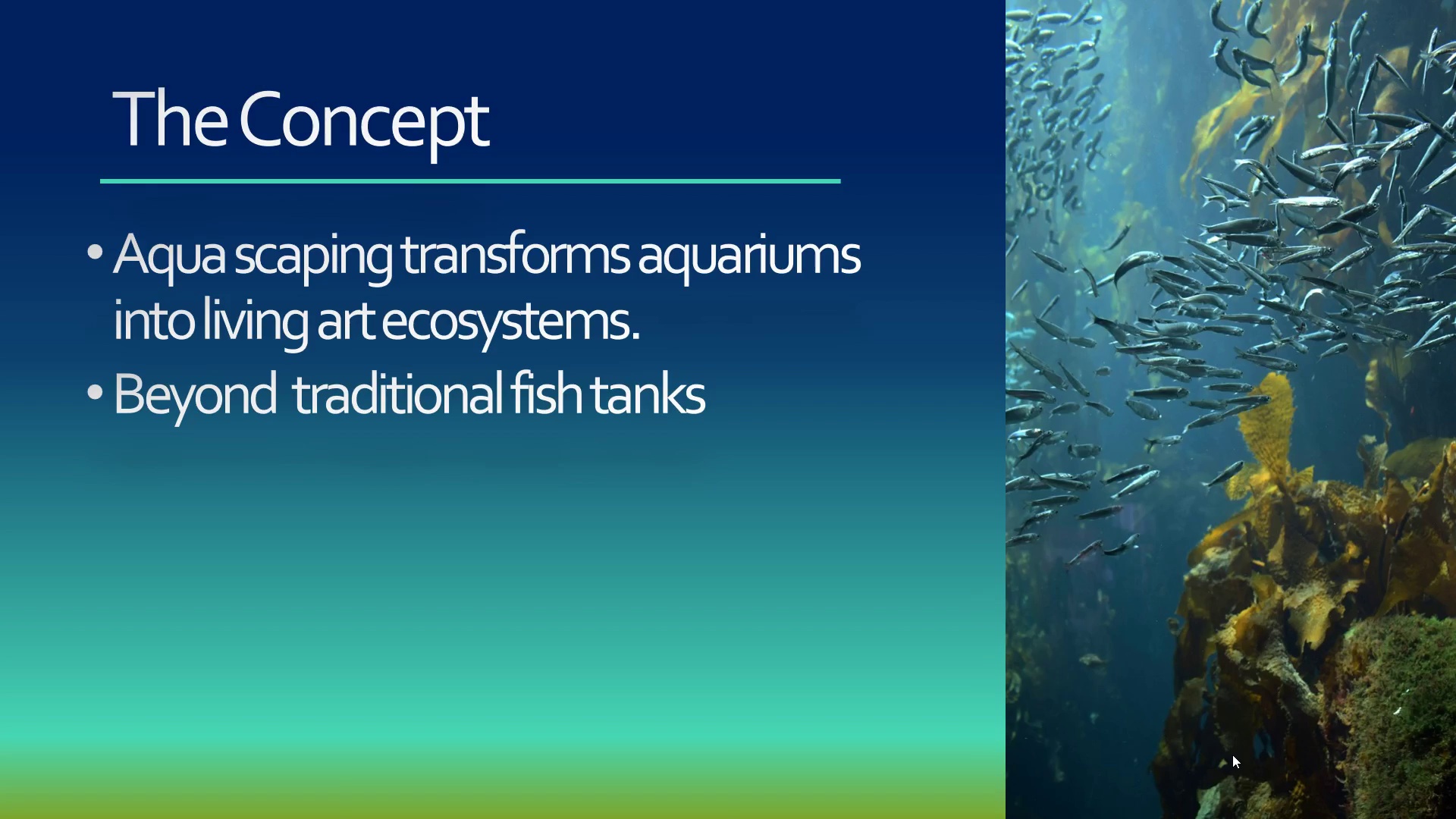 
wait(8.34)
 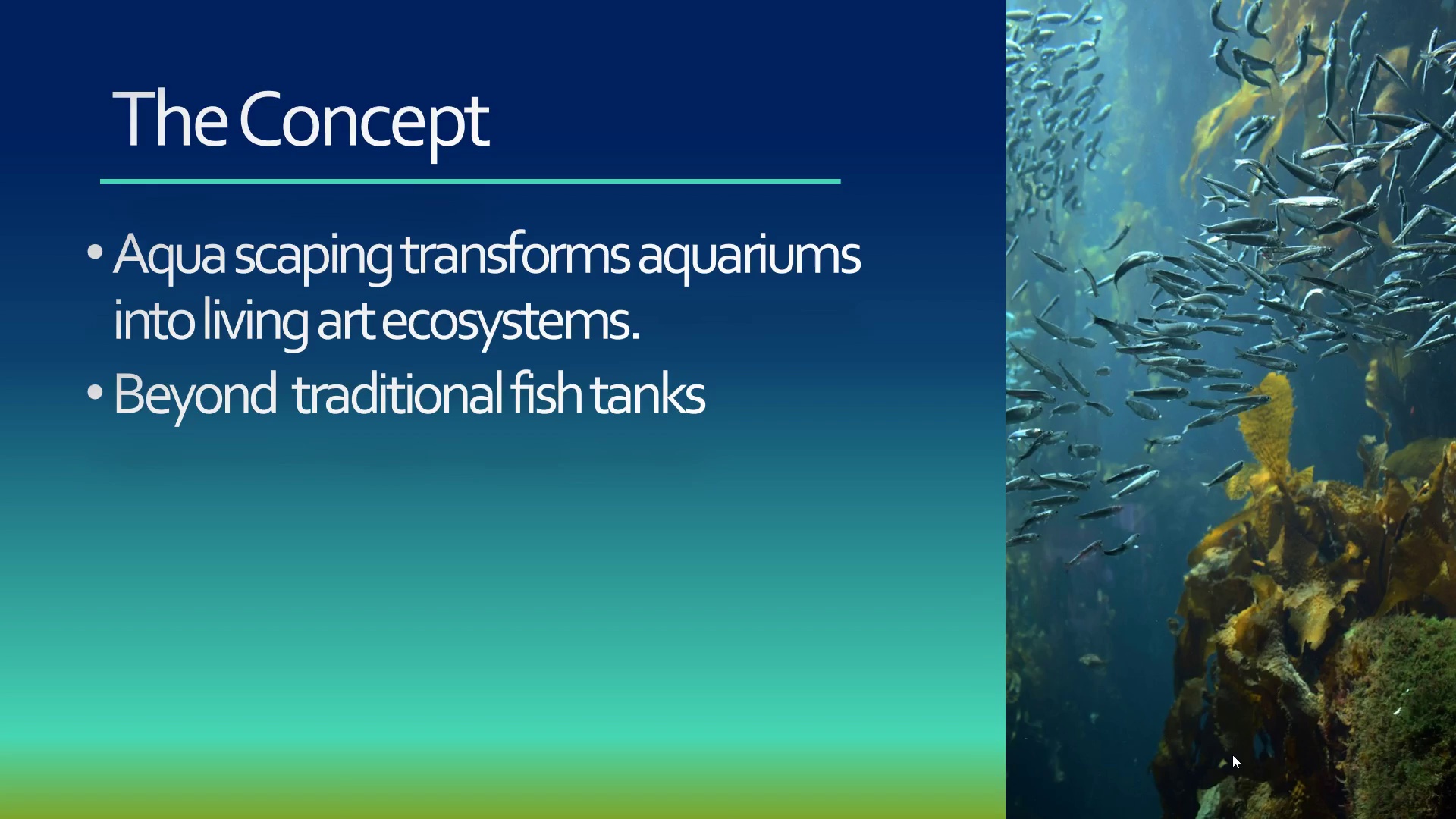 
key(Escape)
 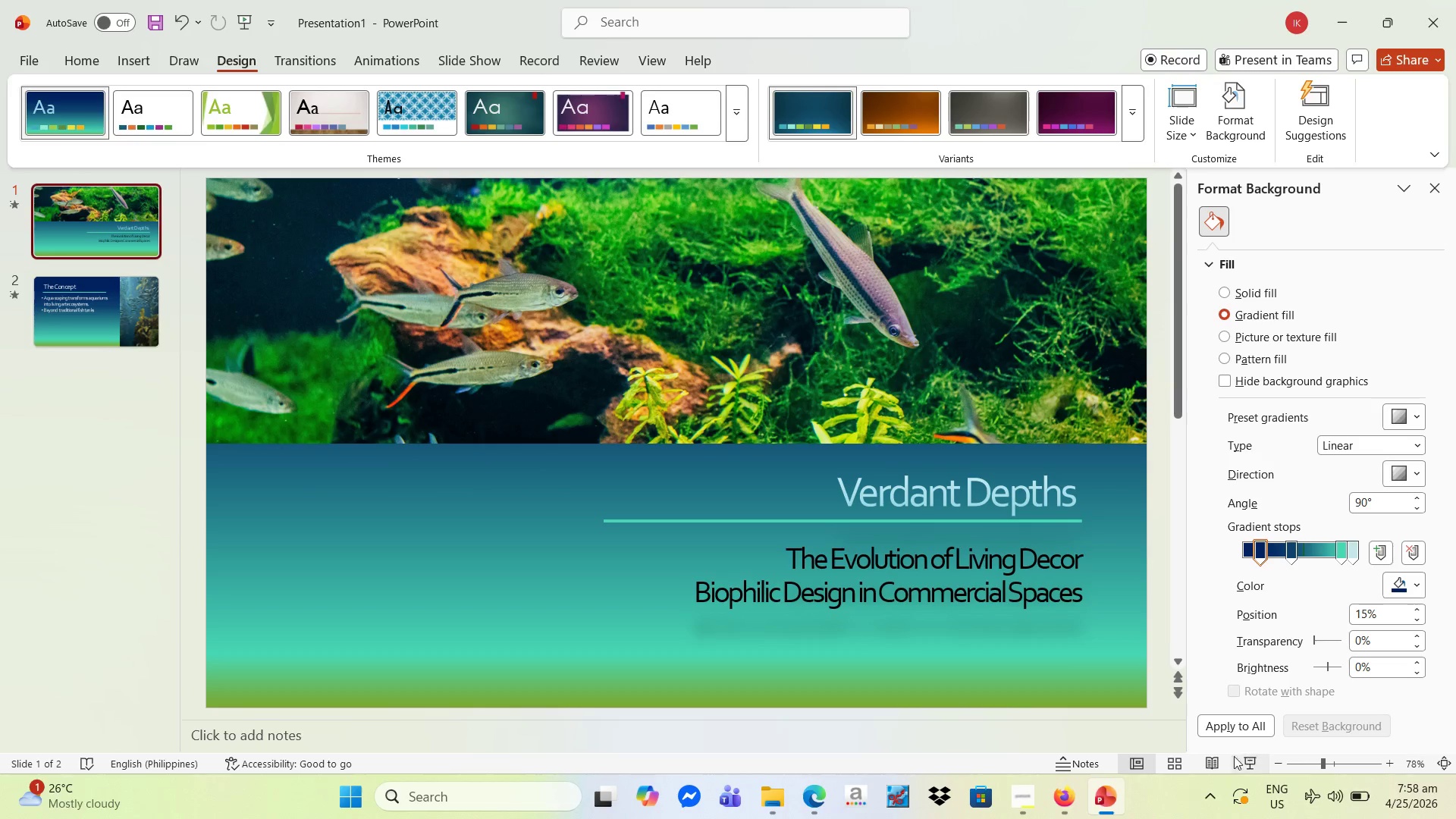 
left_click([1254, 763])
 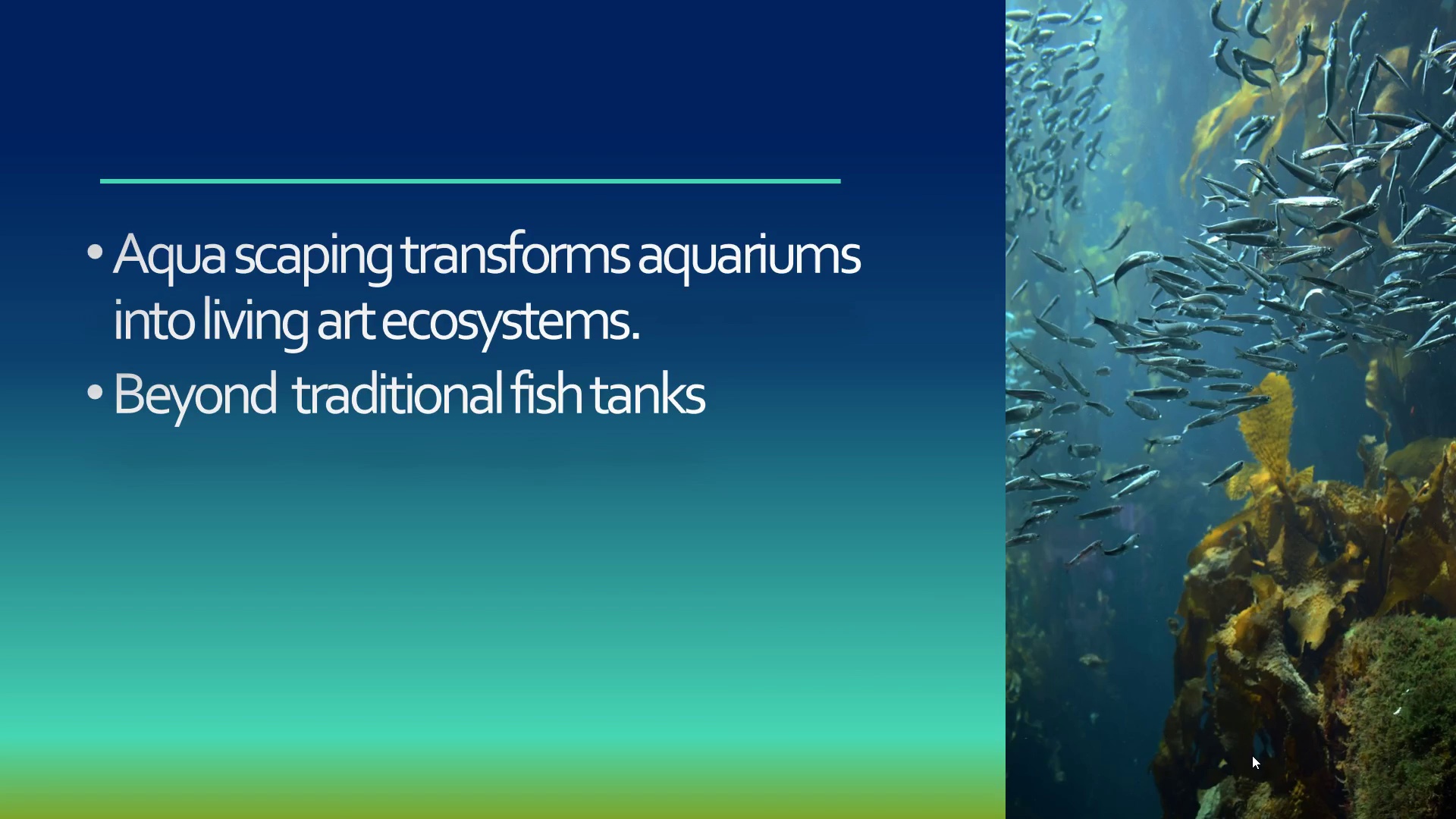 
wait(61.02)
 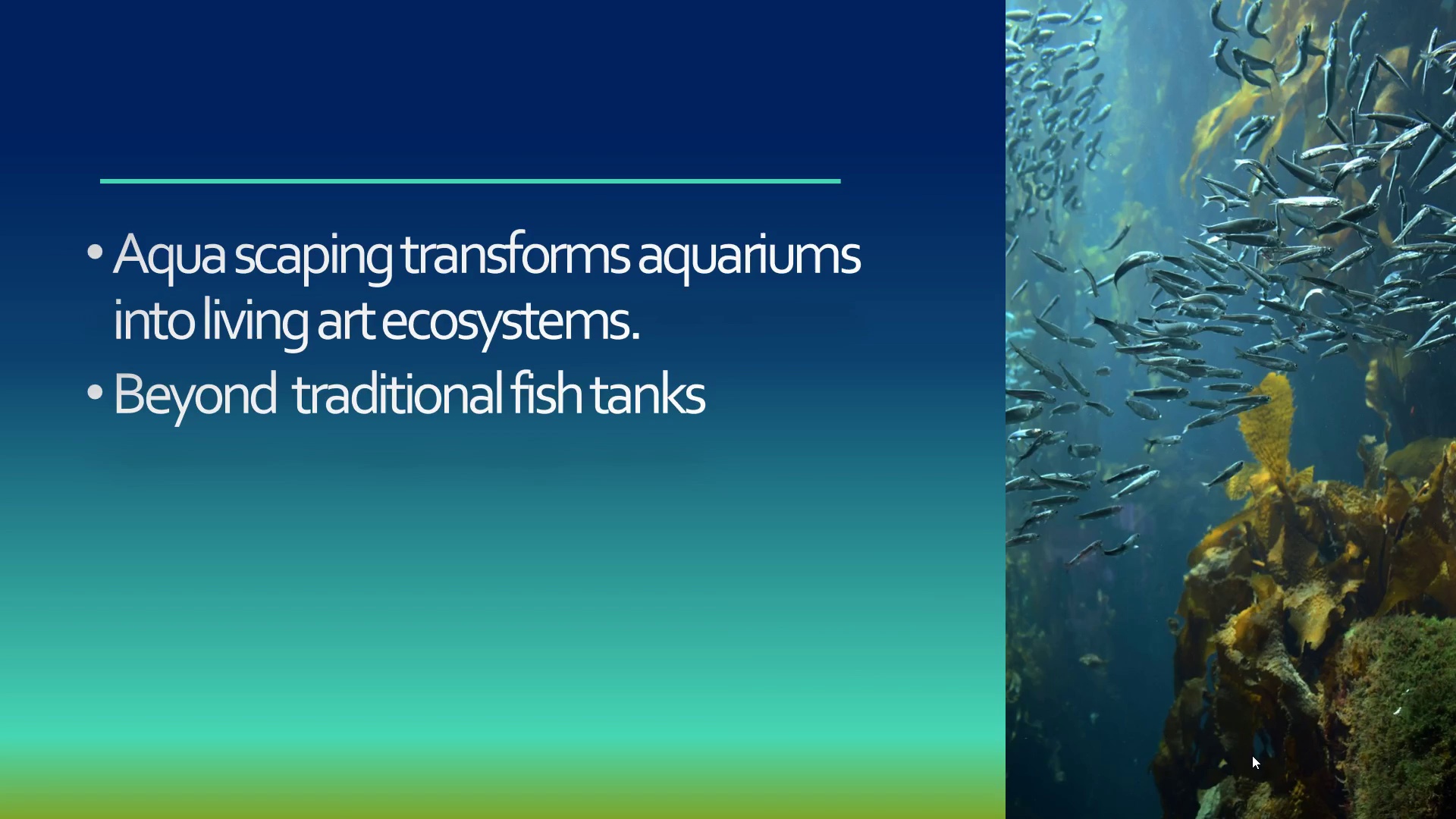 
scroll: coordinate [1251, 753], scroll_direction: up, amount: 2.0
 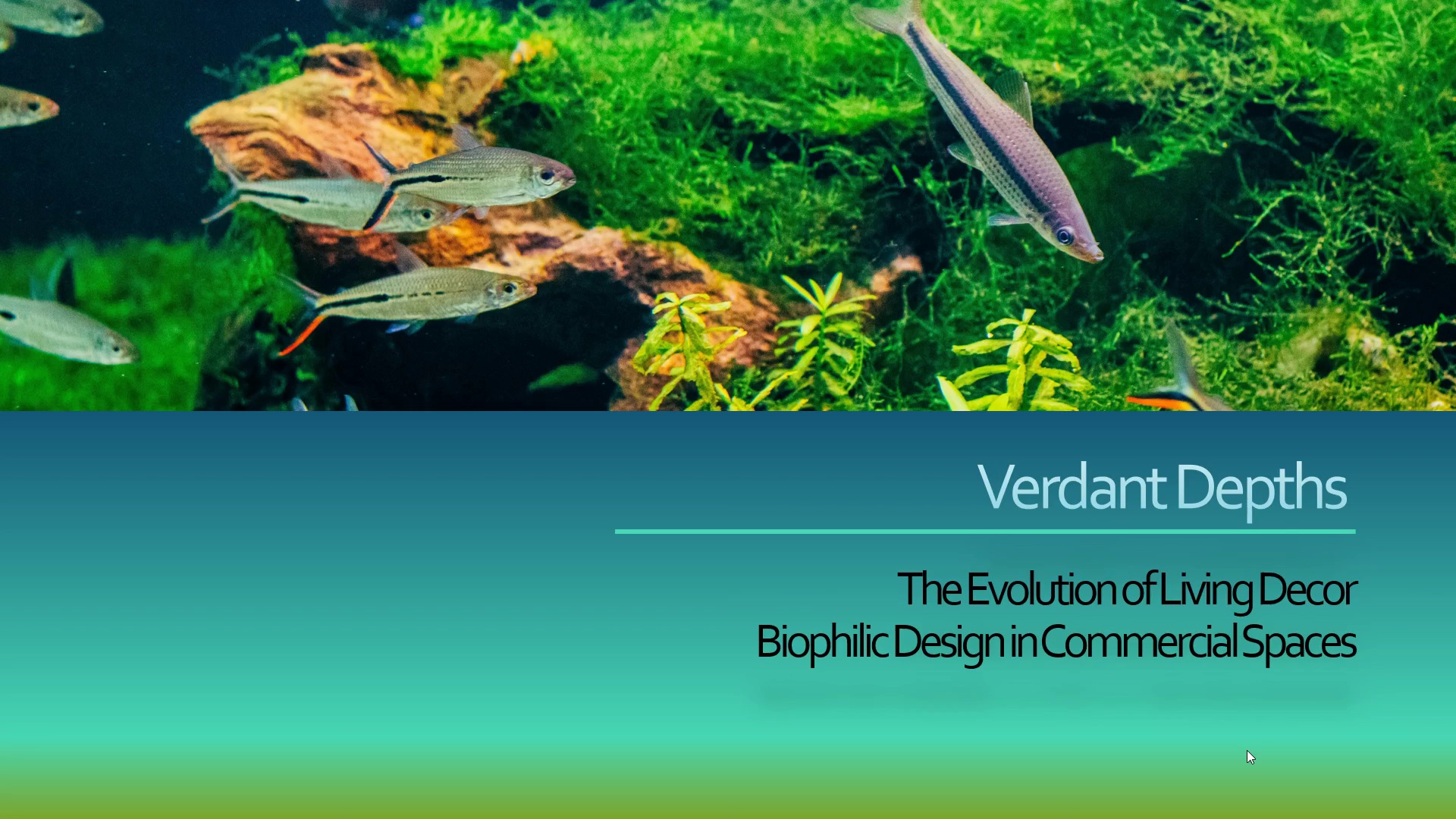 
key(Escape)
 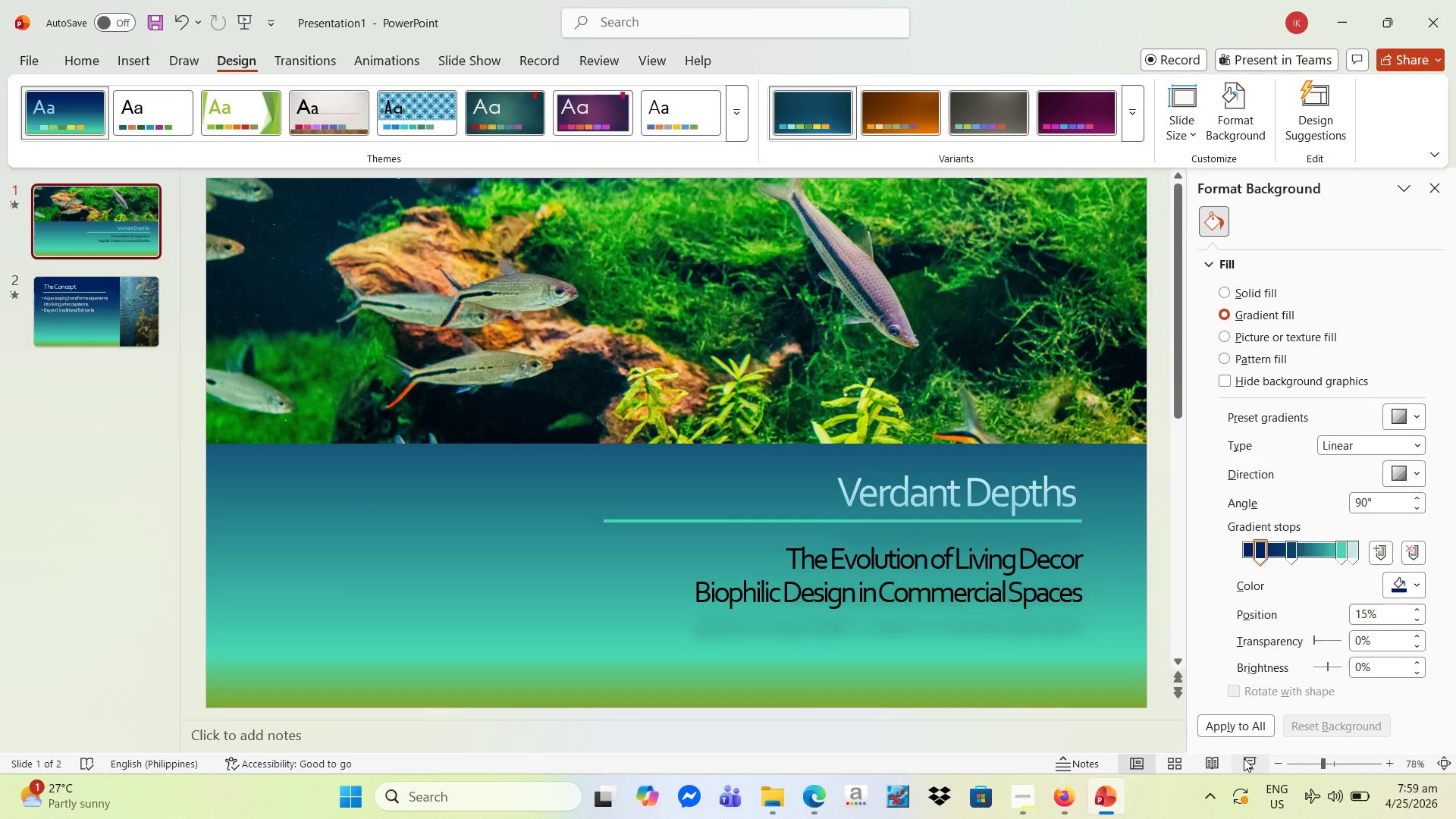 
left_click([1245, 758])
 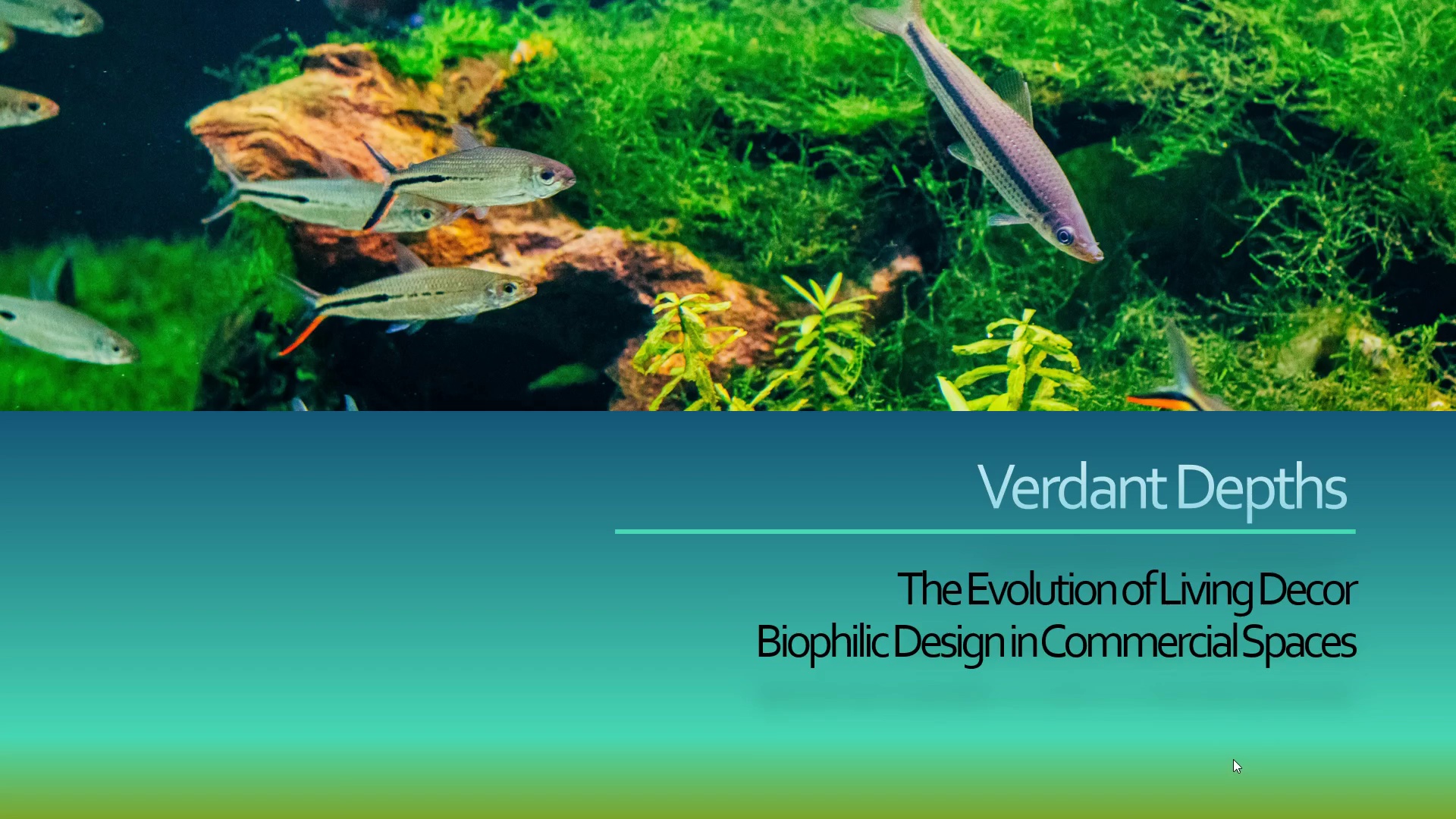 
wait(5.25)
 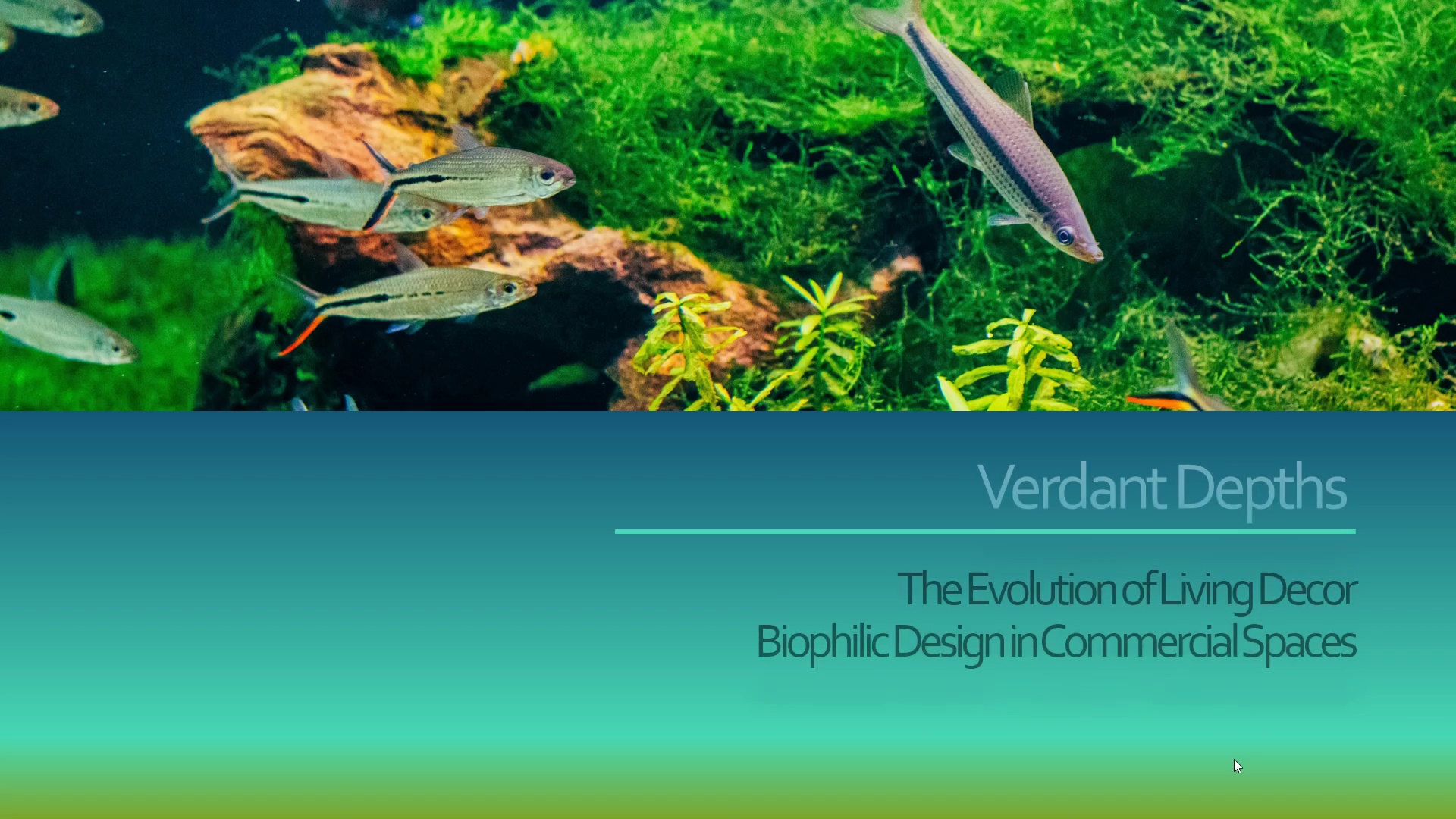 
key(Escape)
 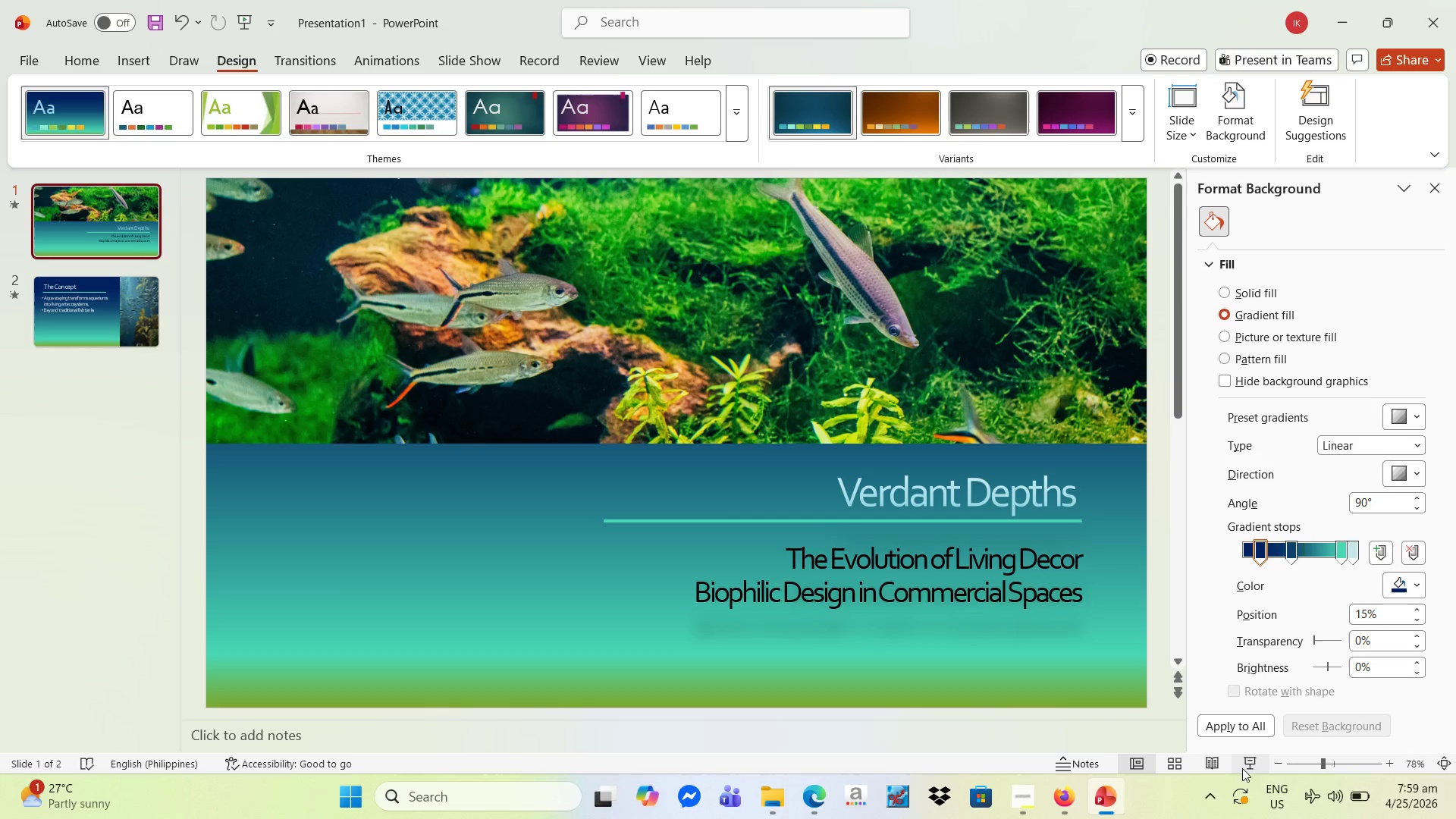 
left_click([1247, 765])
 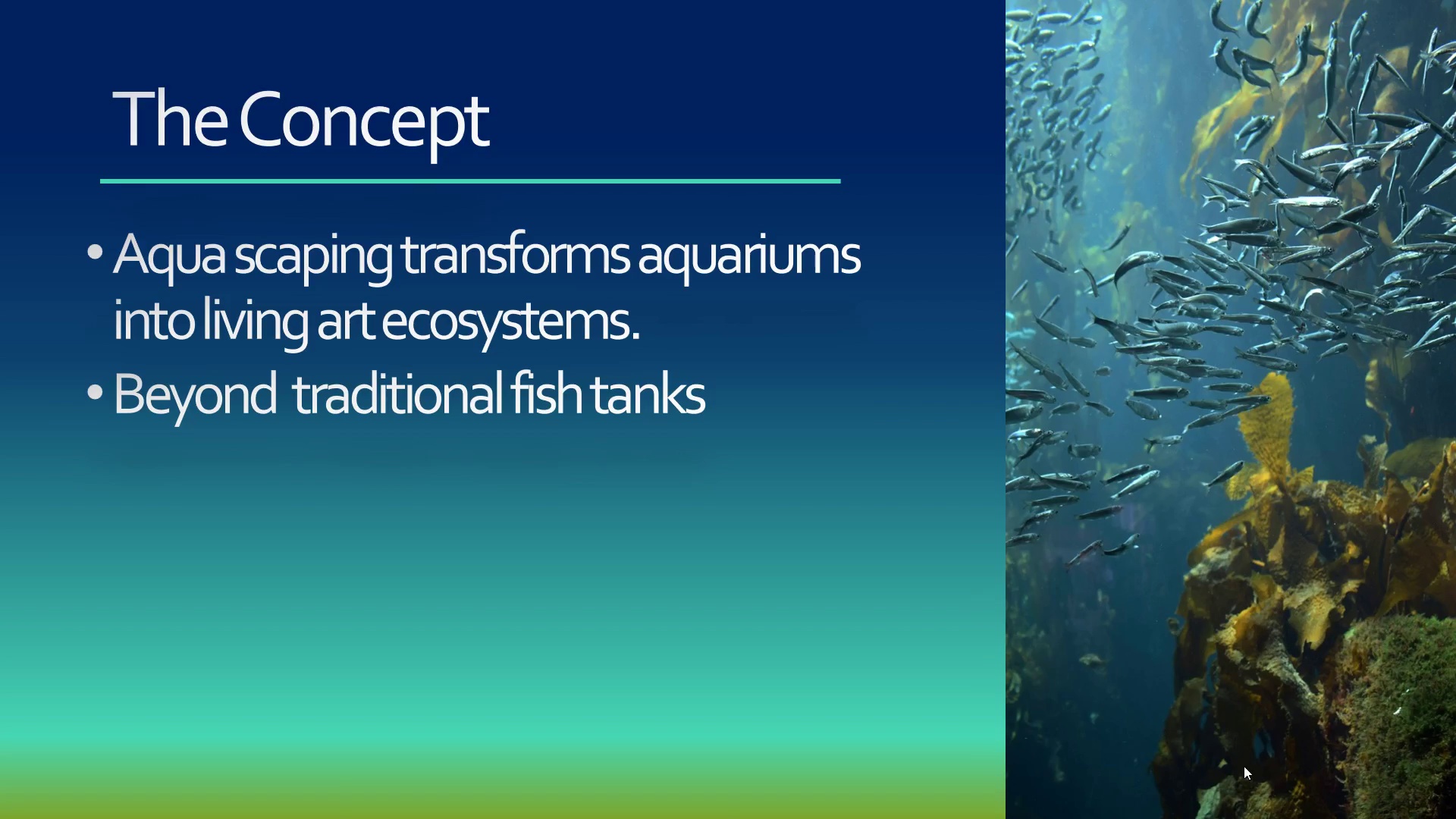 
wait(15.72)
 